 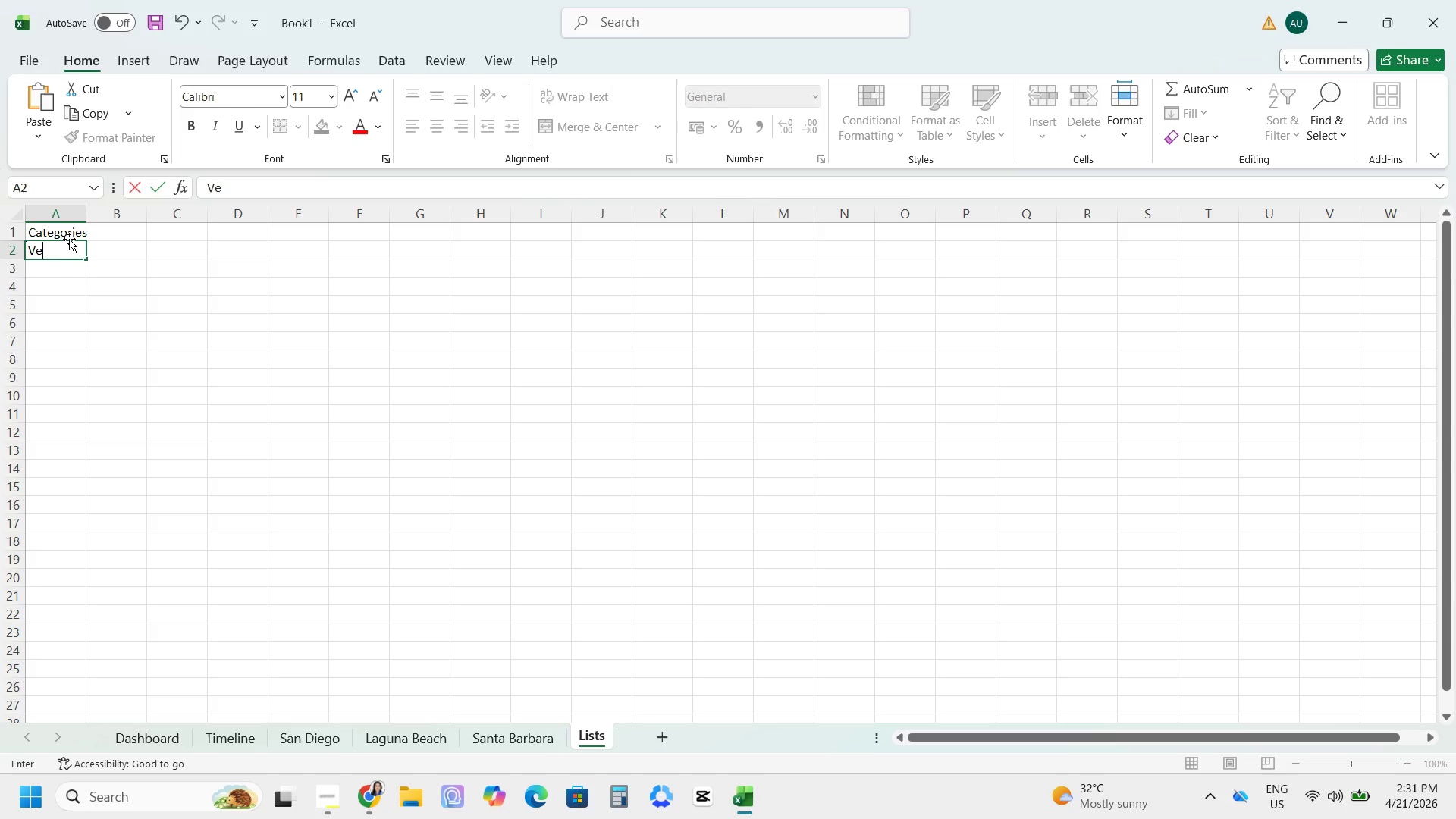 
hold_key(key=ShiftRight, duration=0.75)
 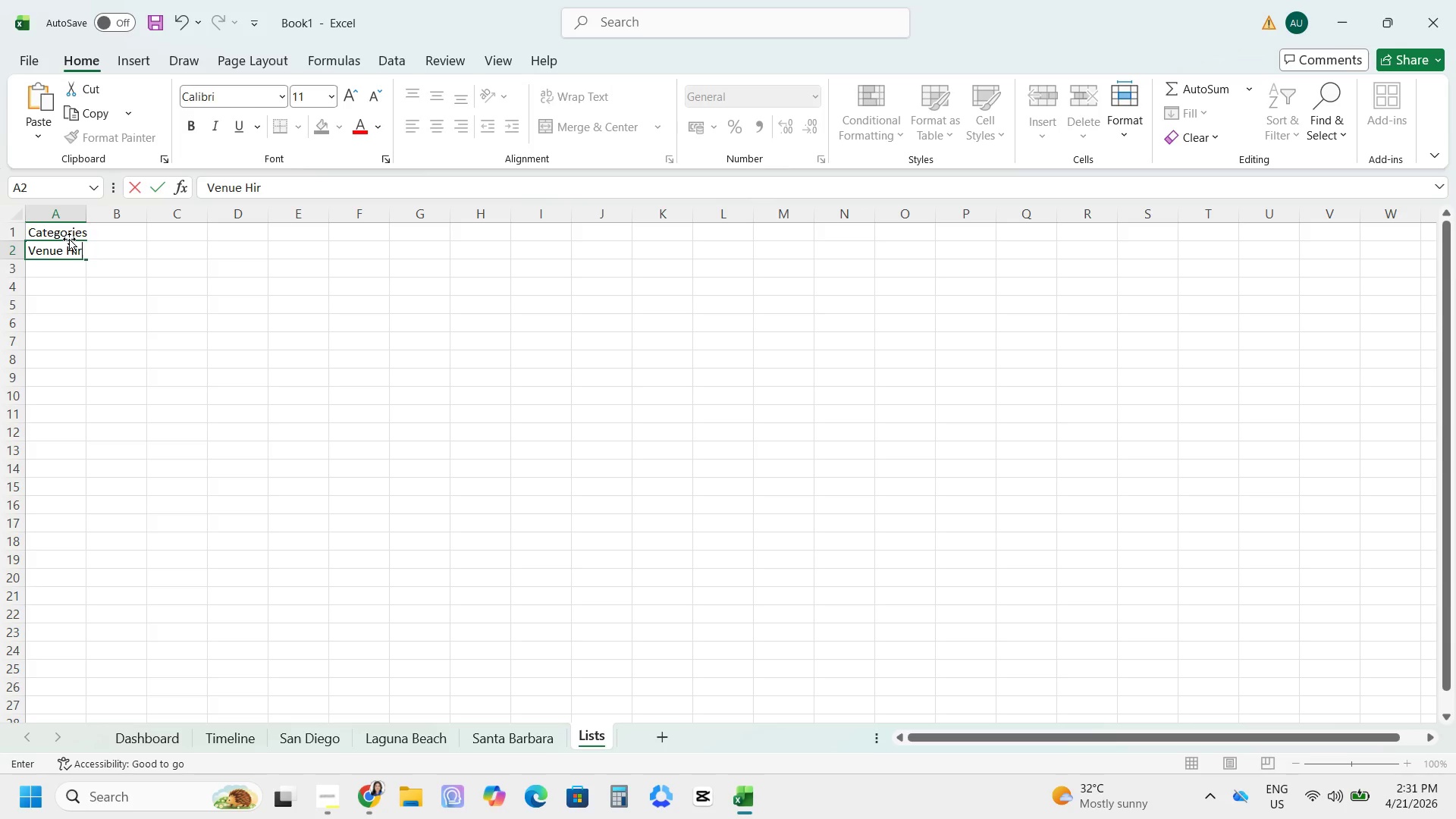 
key(Enter)
 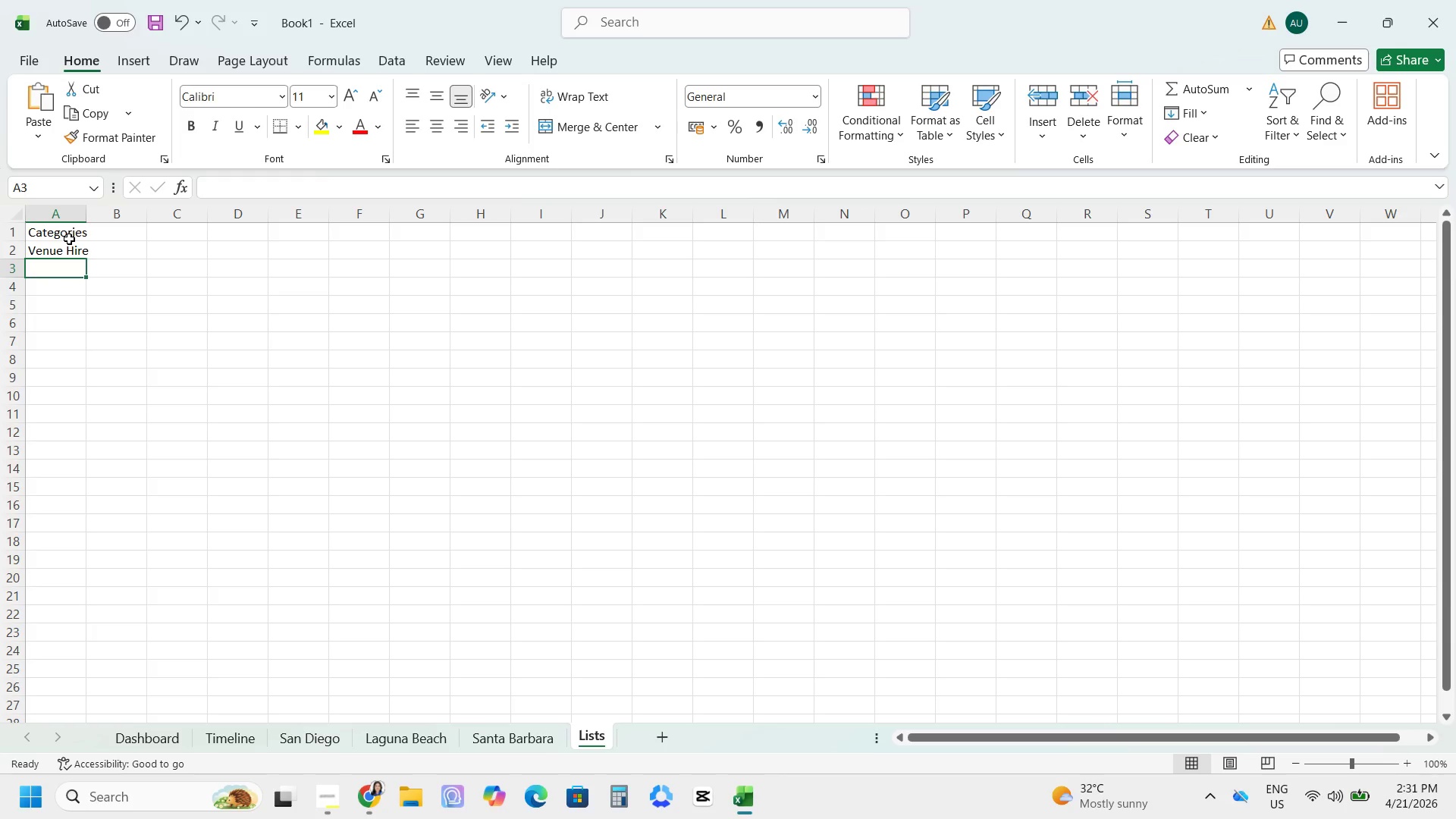 
type(Licensing/Permits)
 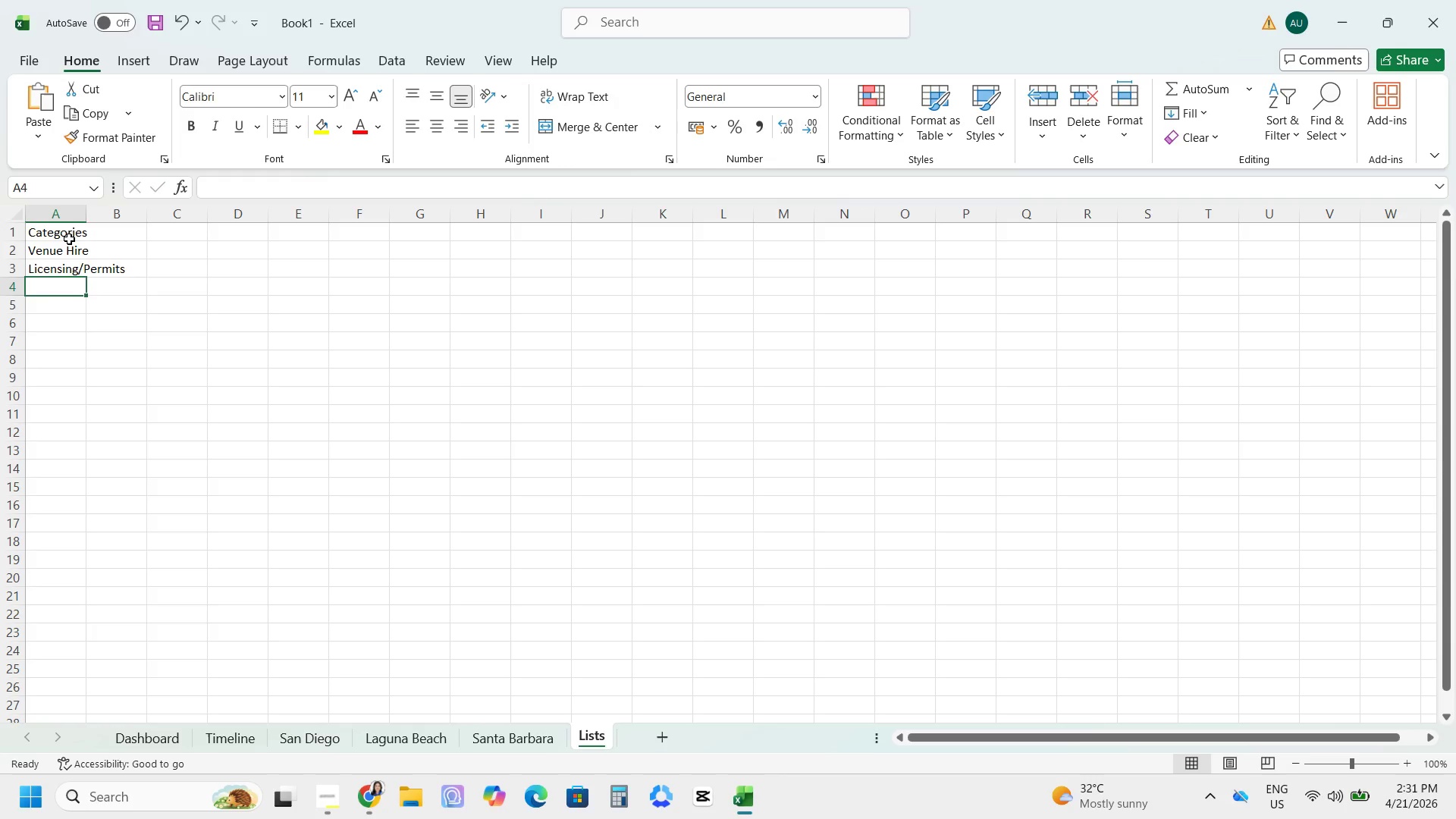 
 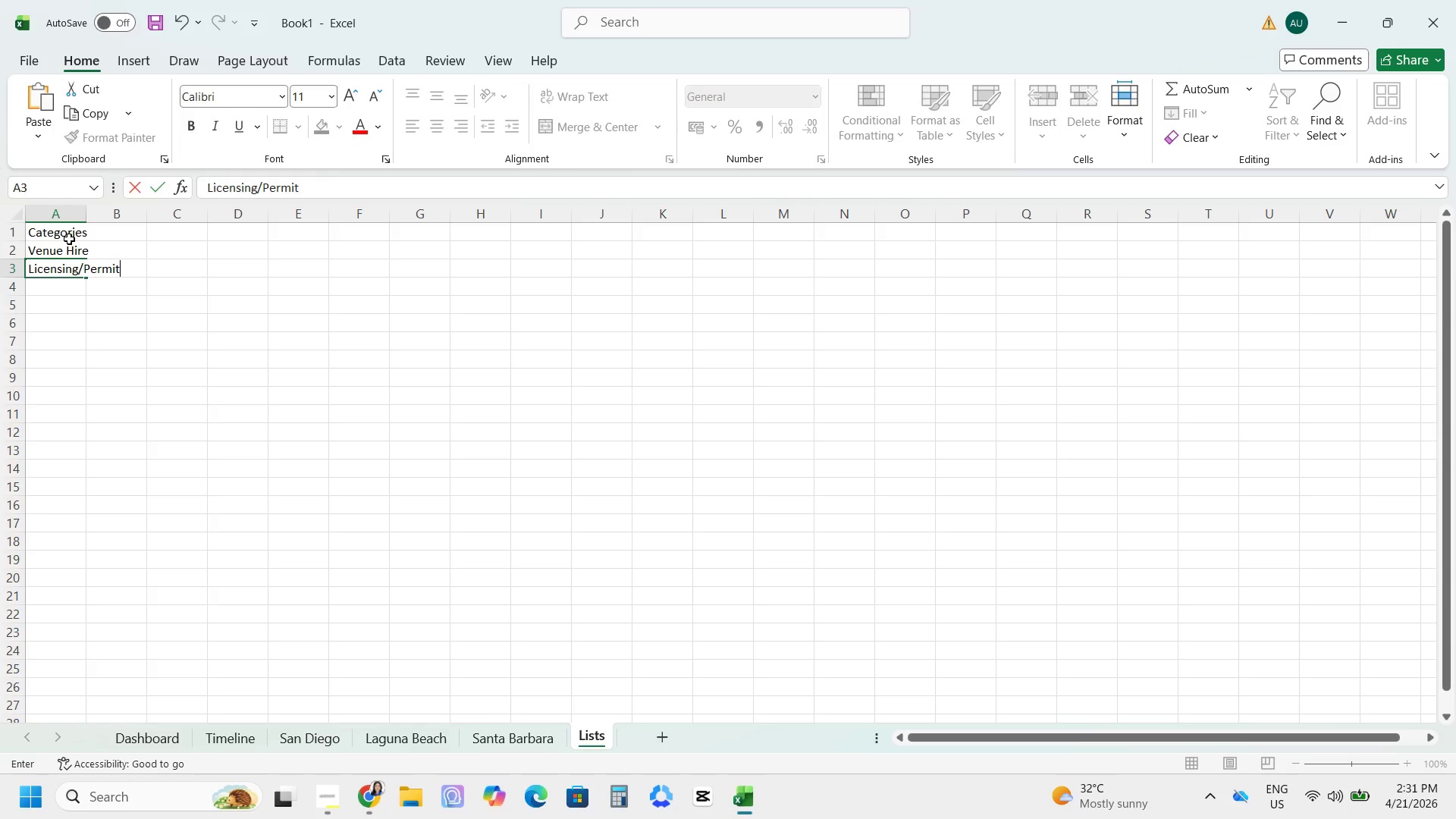 
key(Enter)
 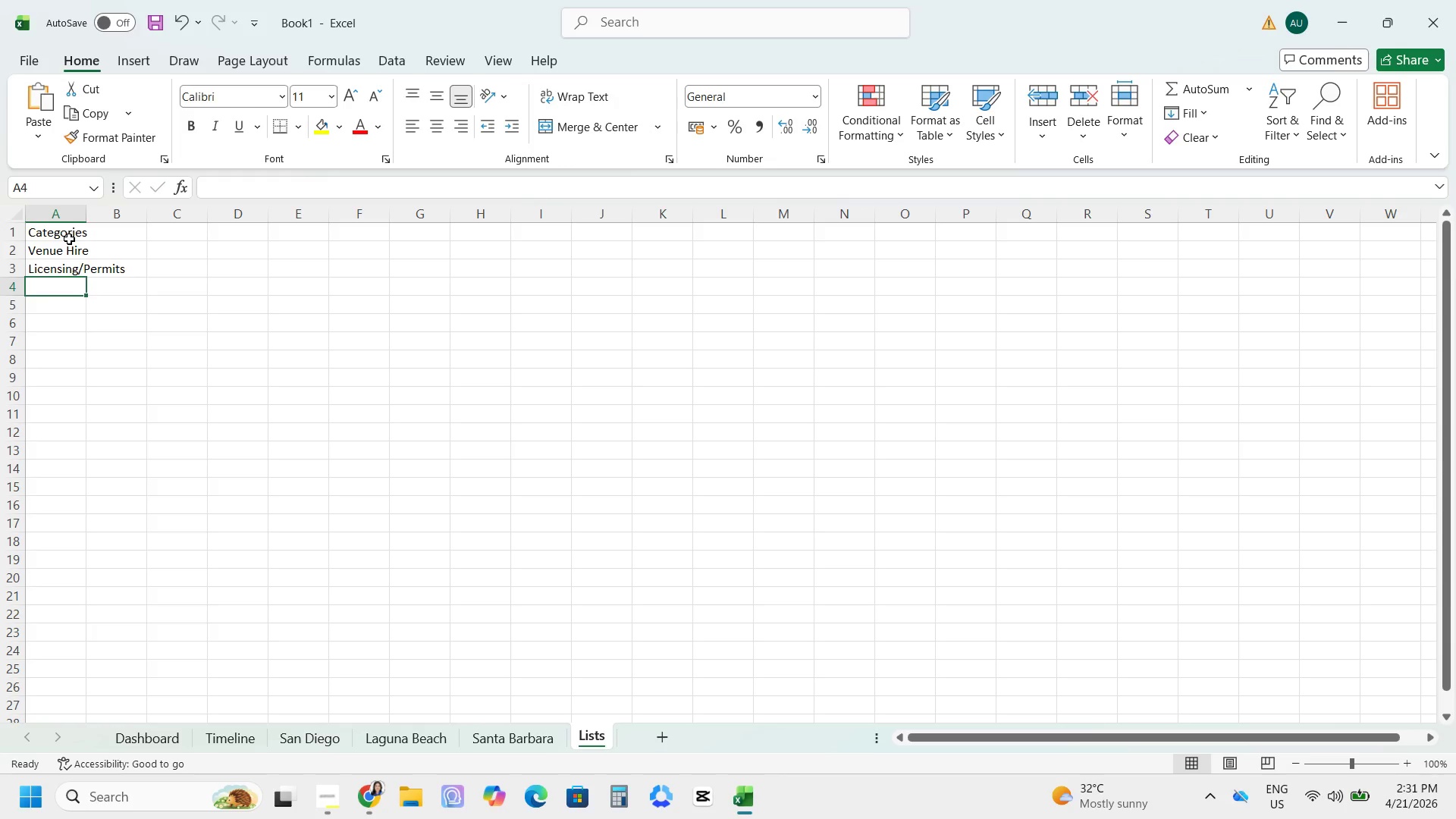 
type(Speicialized)
 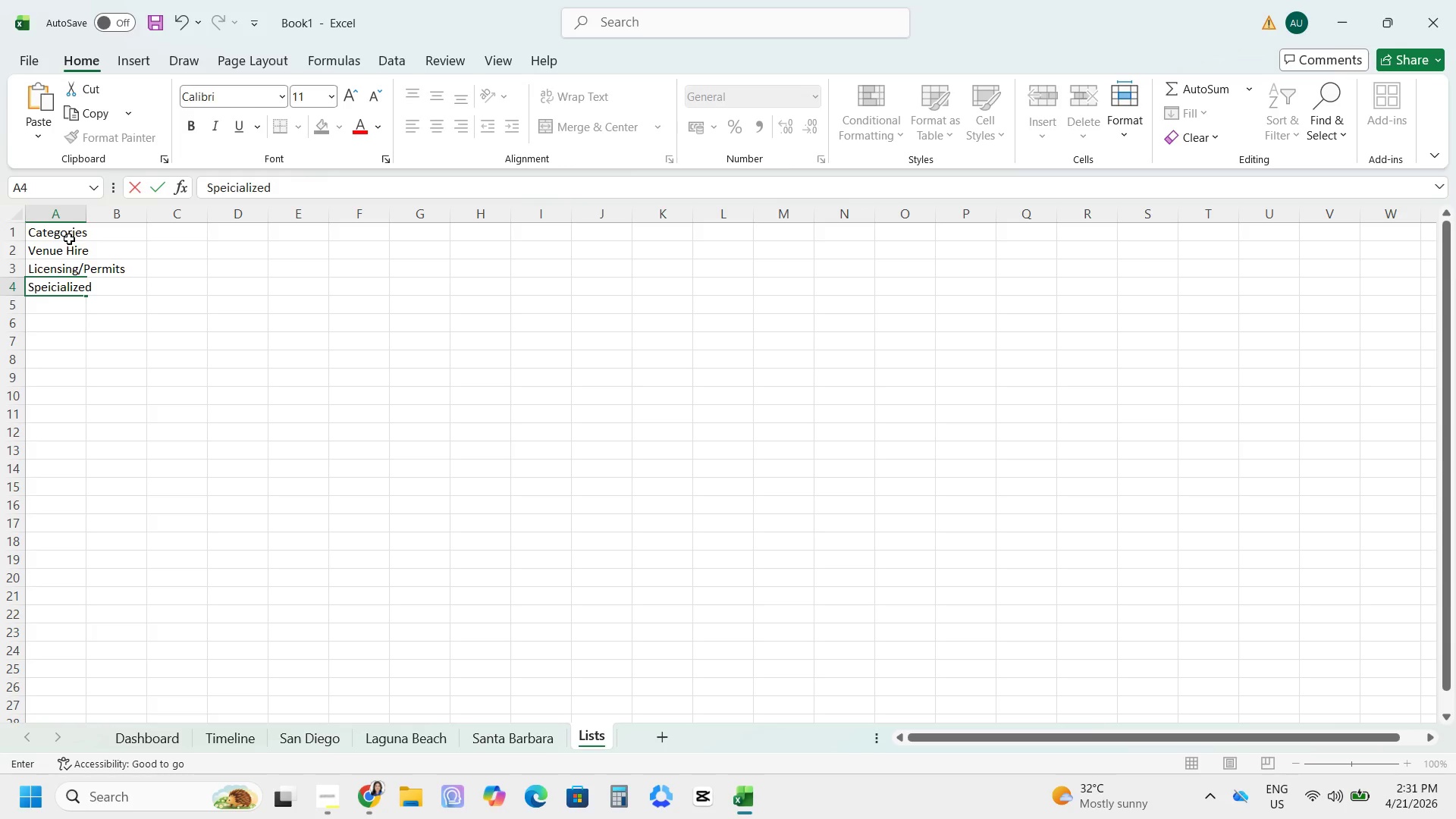 
type( Staffing)
 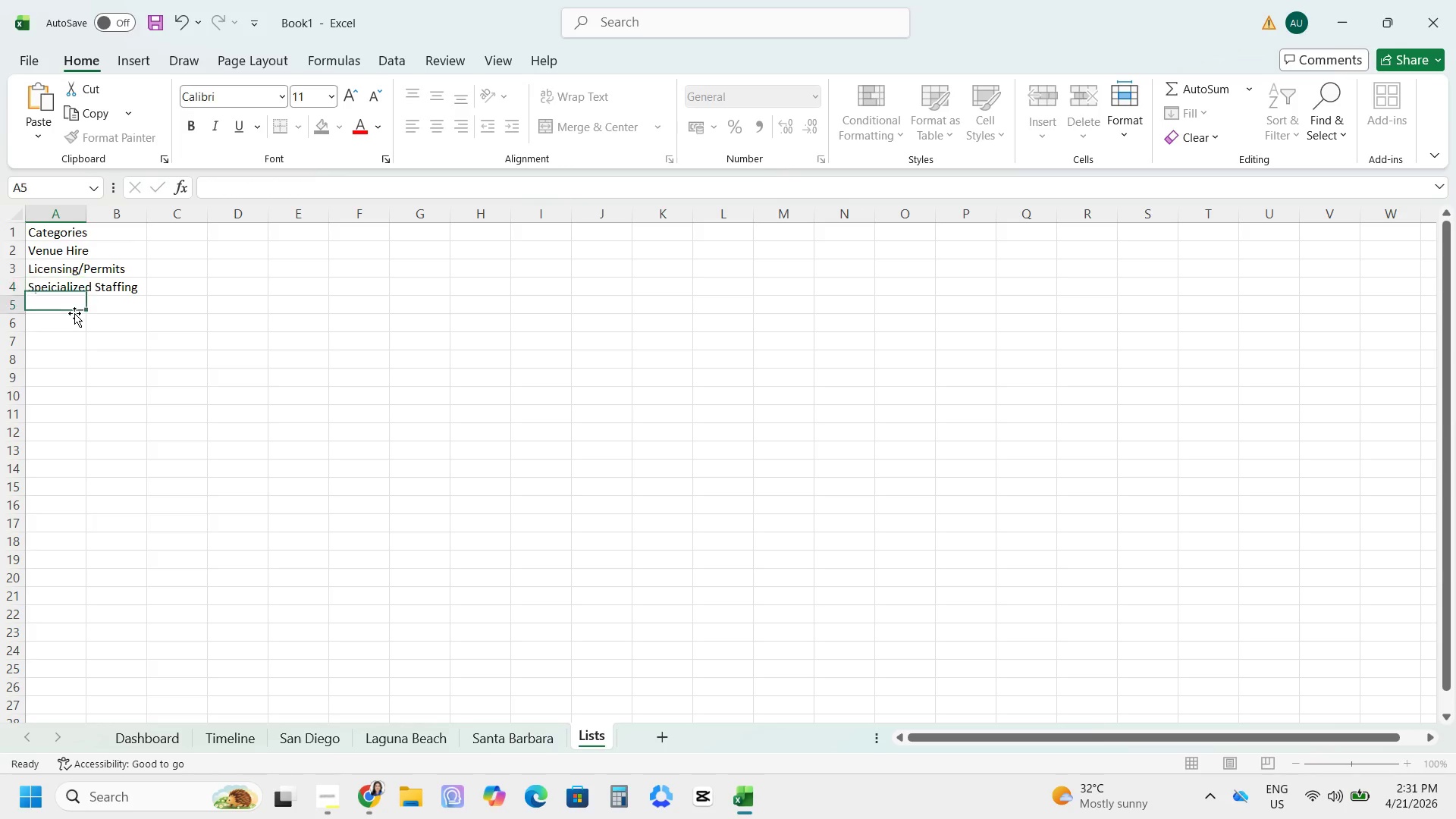 
 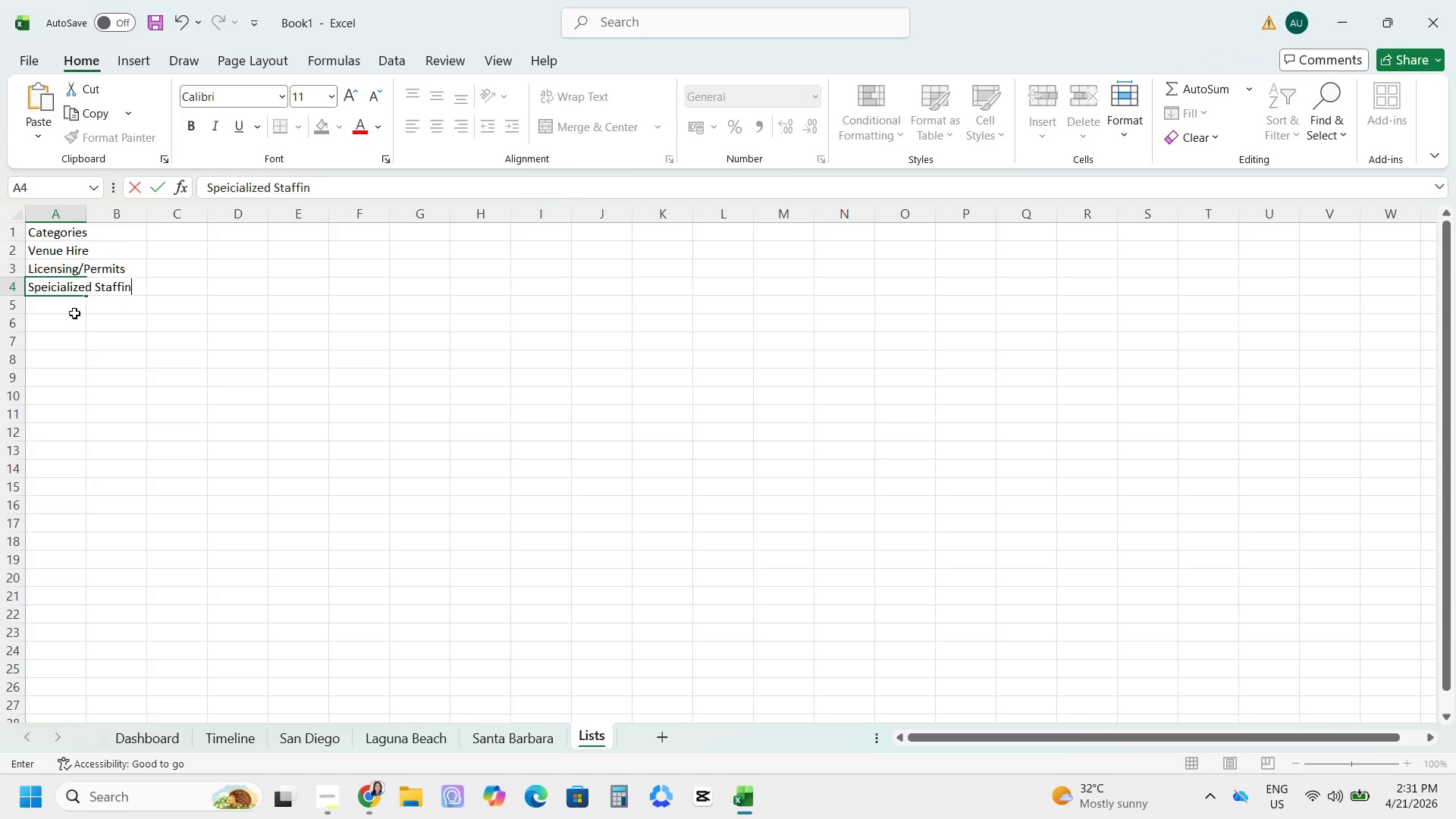 
key(Enter)
 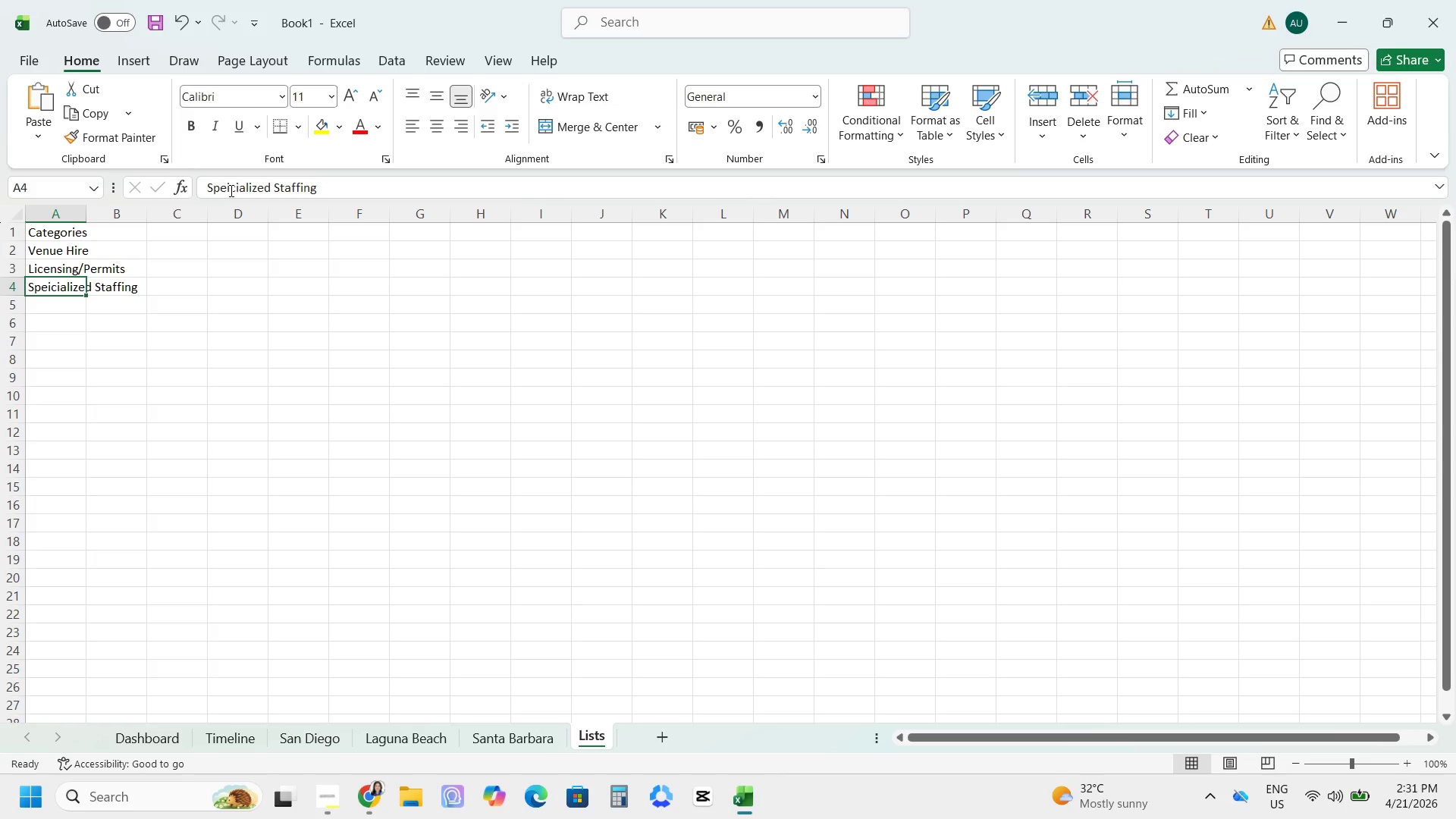 
wait(5.31)
 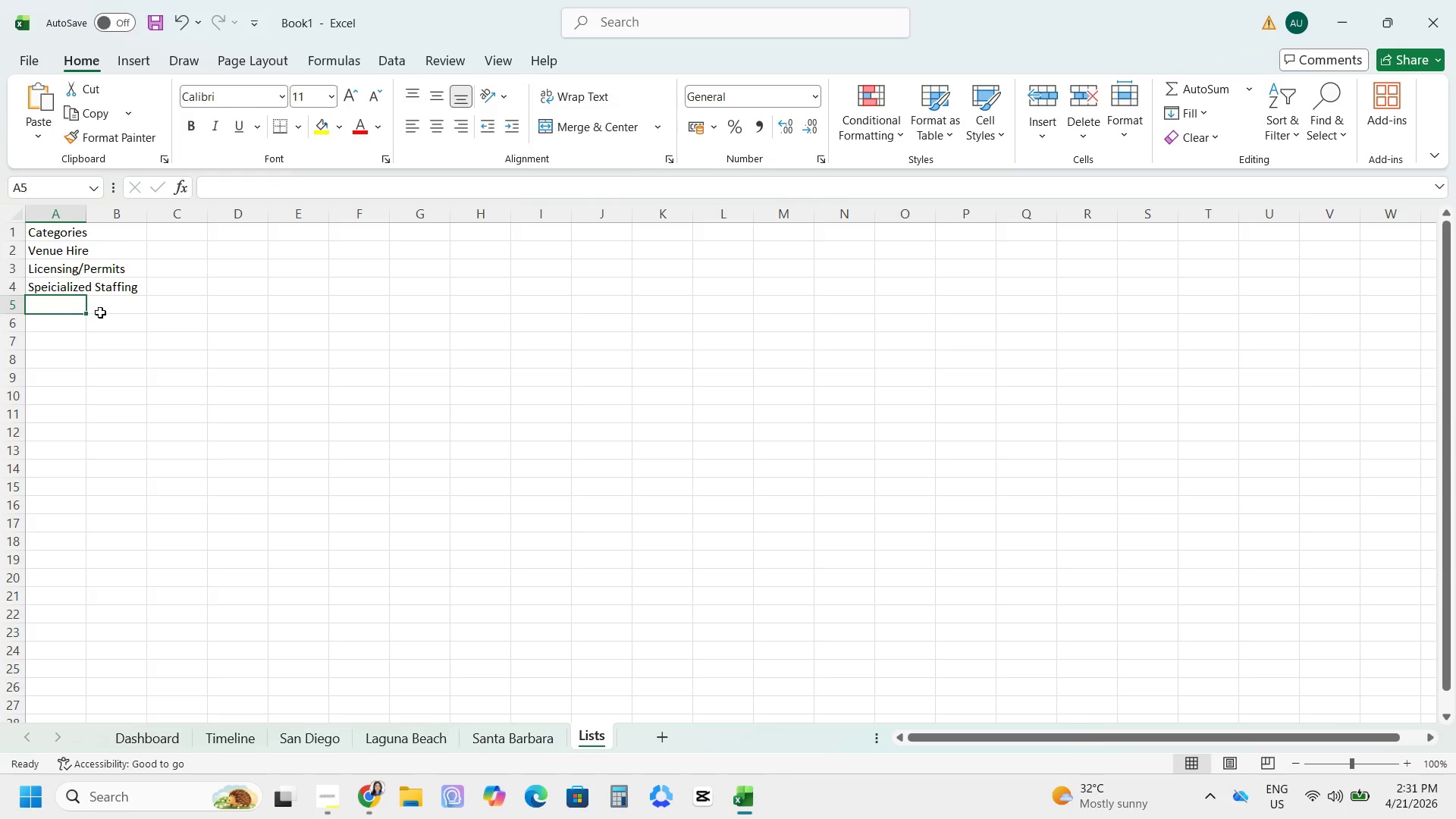 
key(Backspace)
 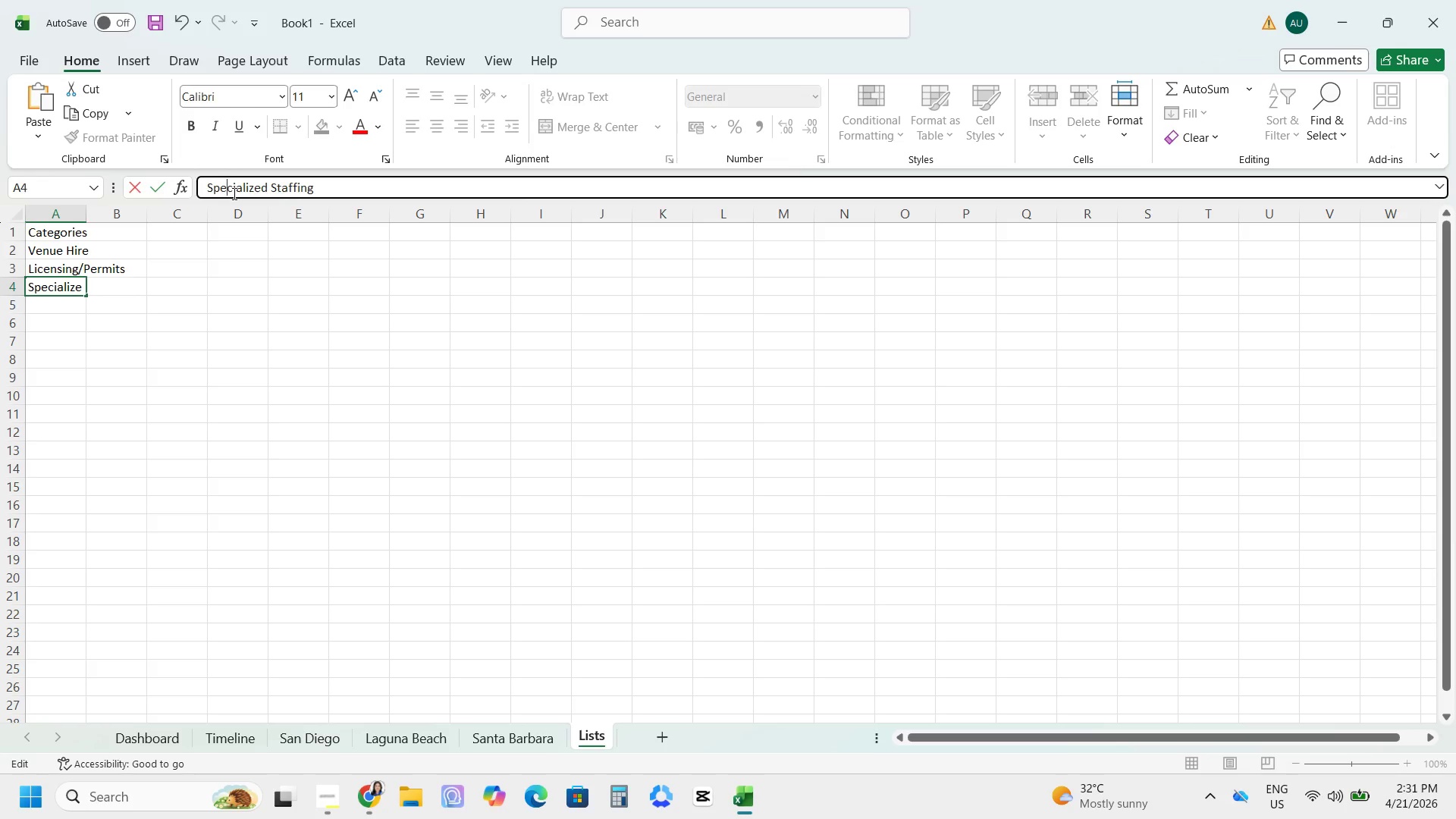 
key(Enter)
 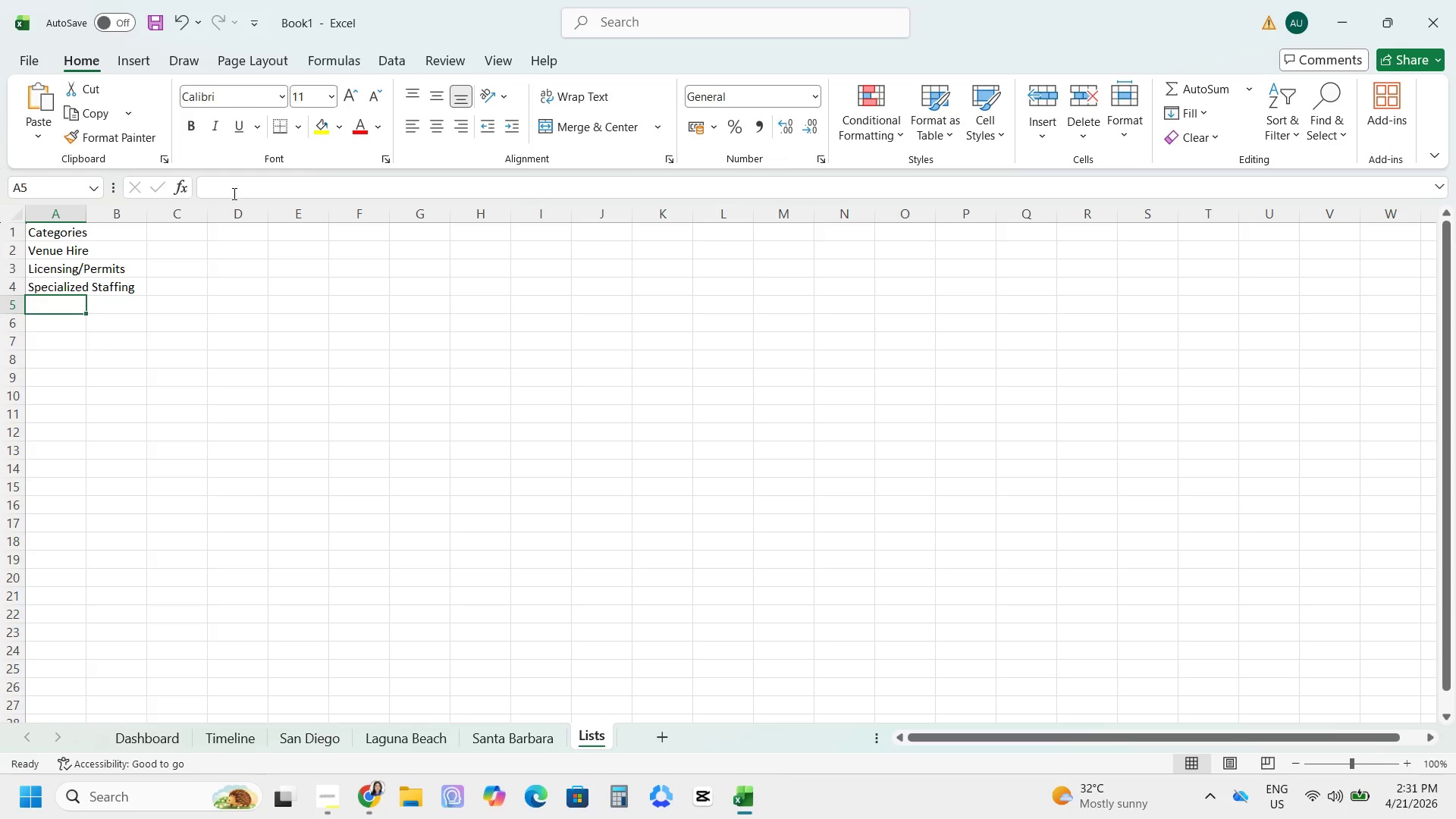 
type(Mobile Equipment Retn)
key(Backspace)
key(Backspace)
type(ntals)
 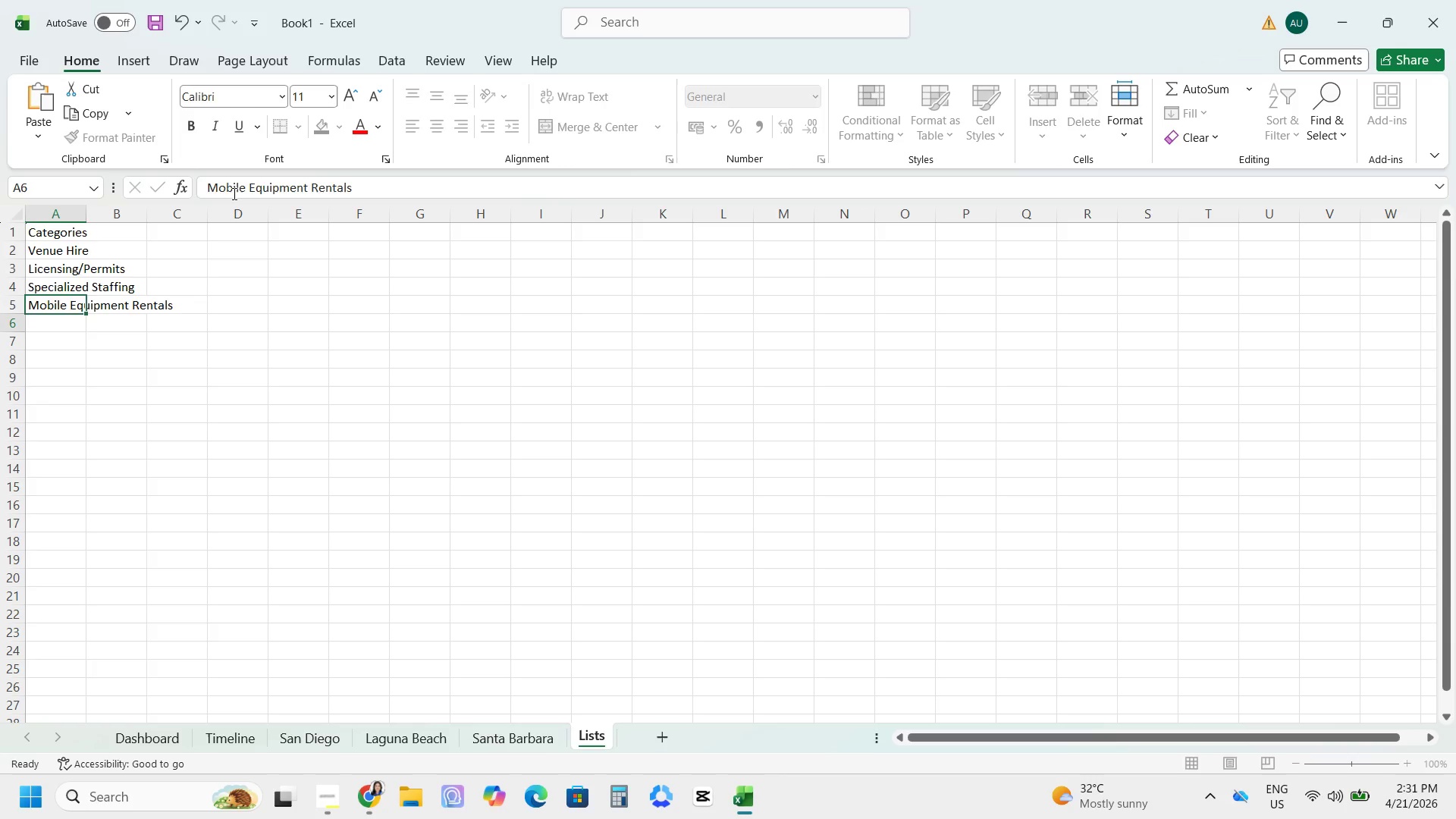 
key(Enter)
 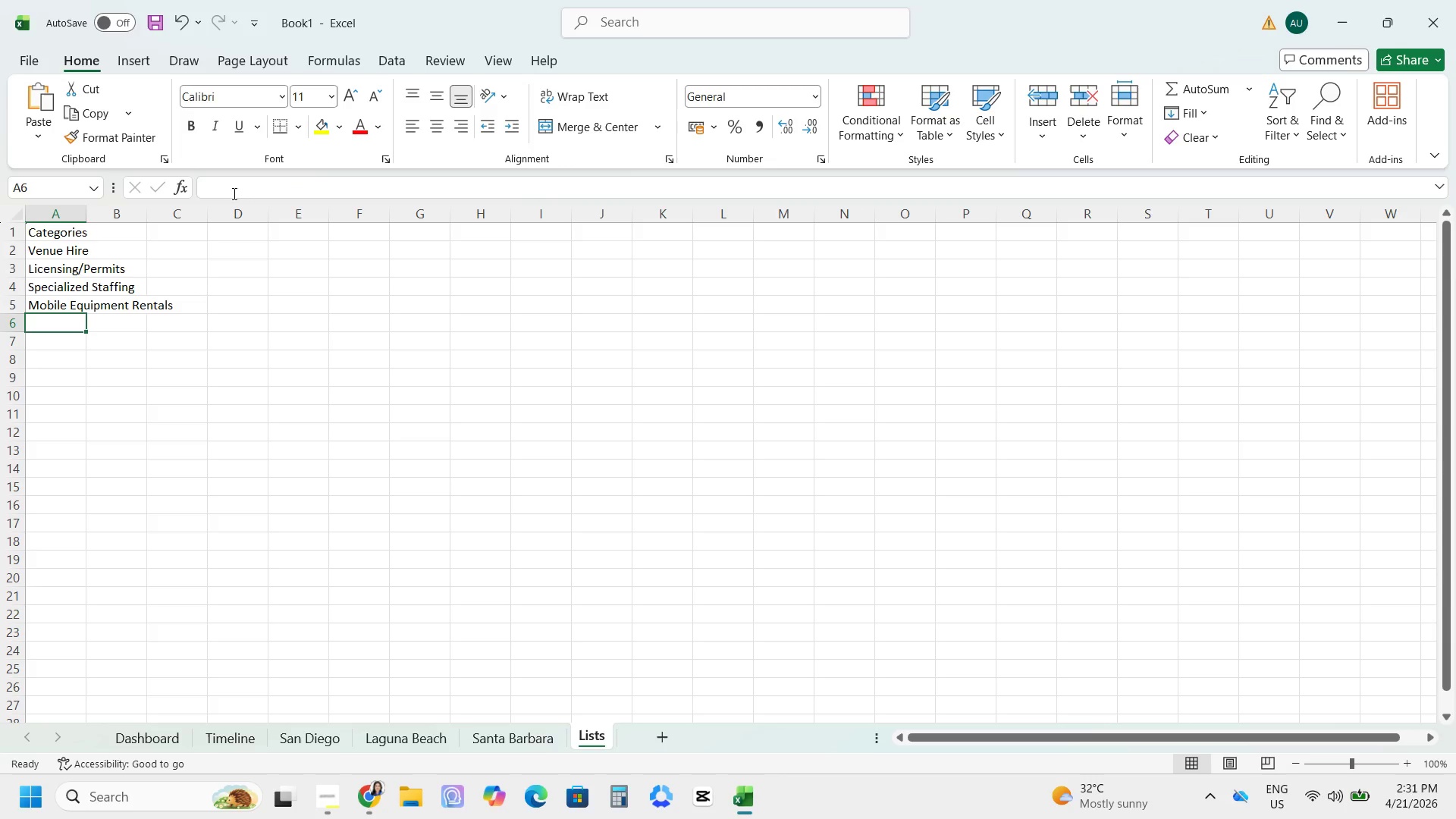 
type(Marketing Materials)
 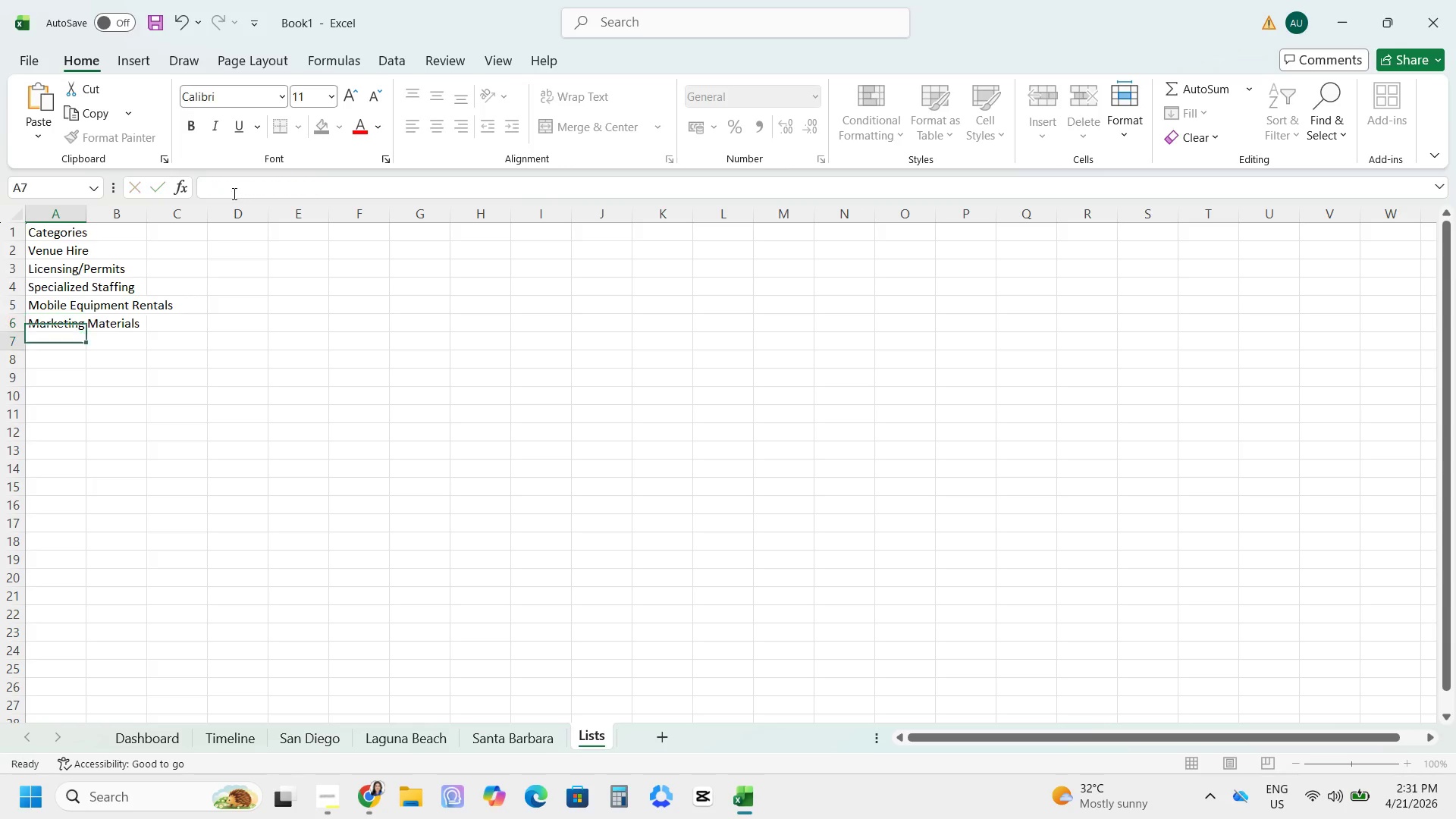 
 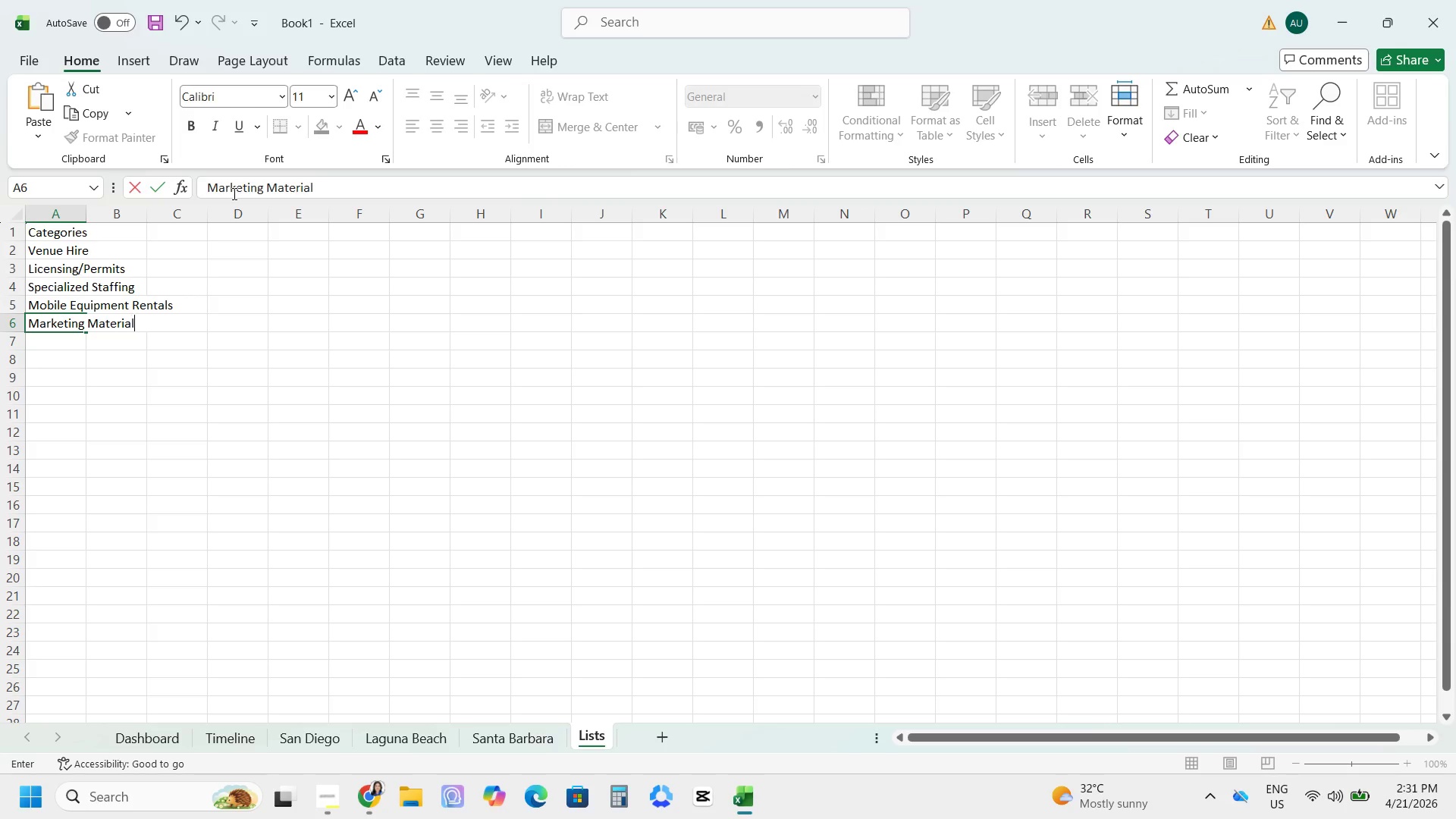 
key(Enter)
 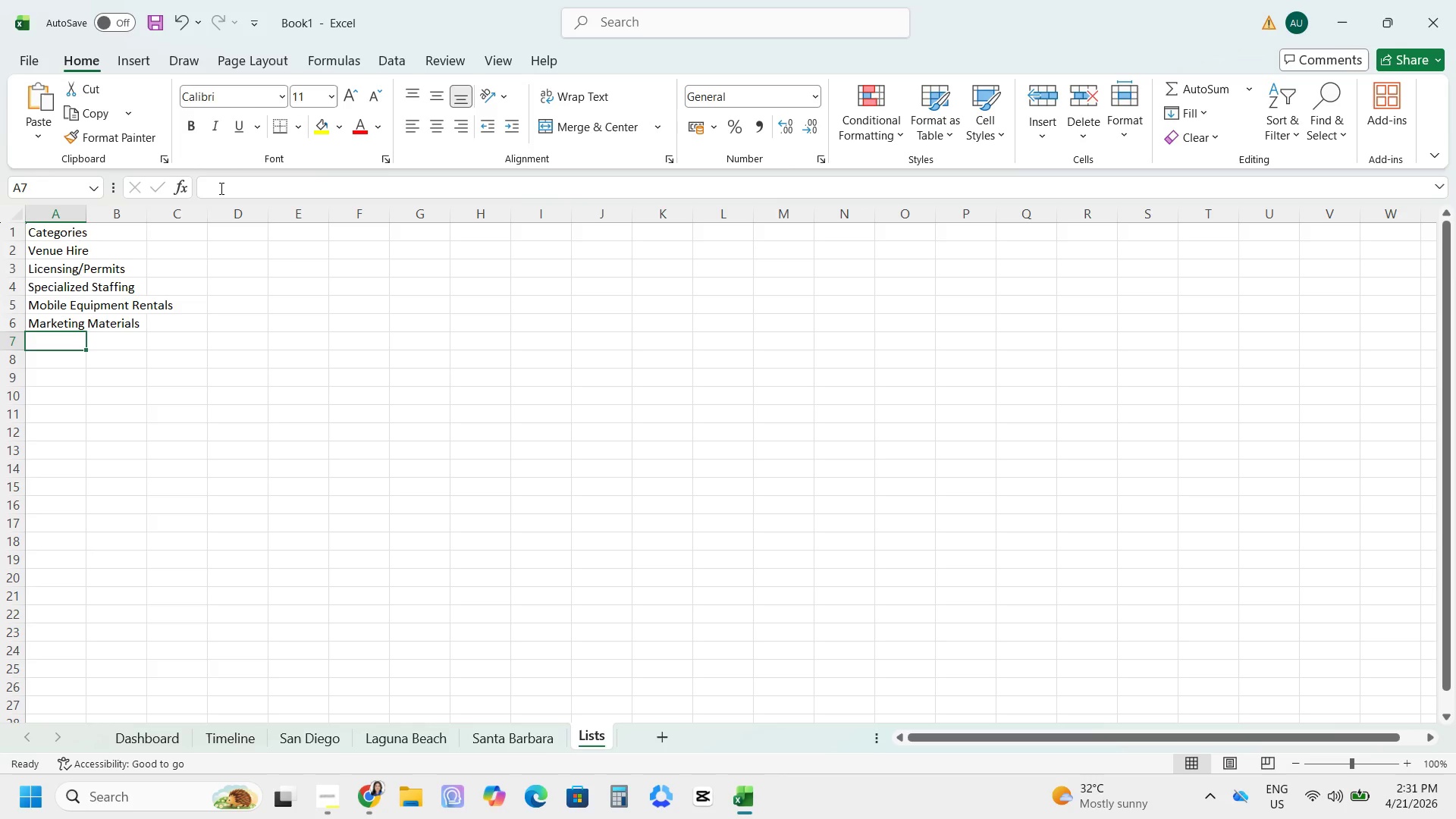 
left_click([114, 232])
 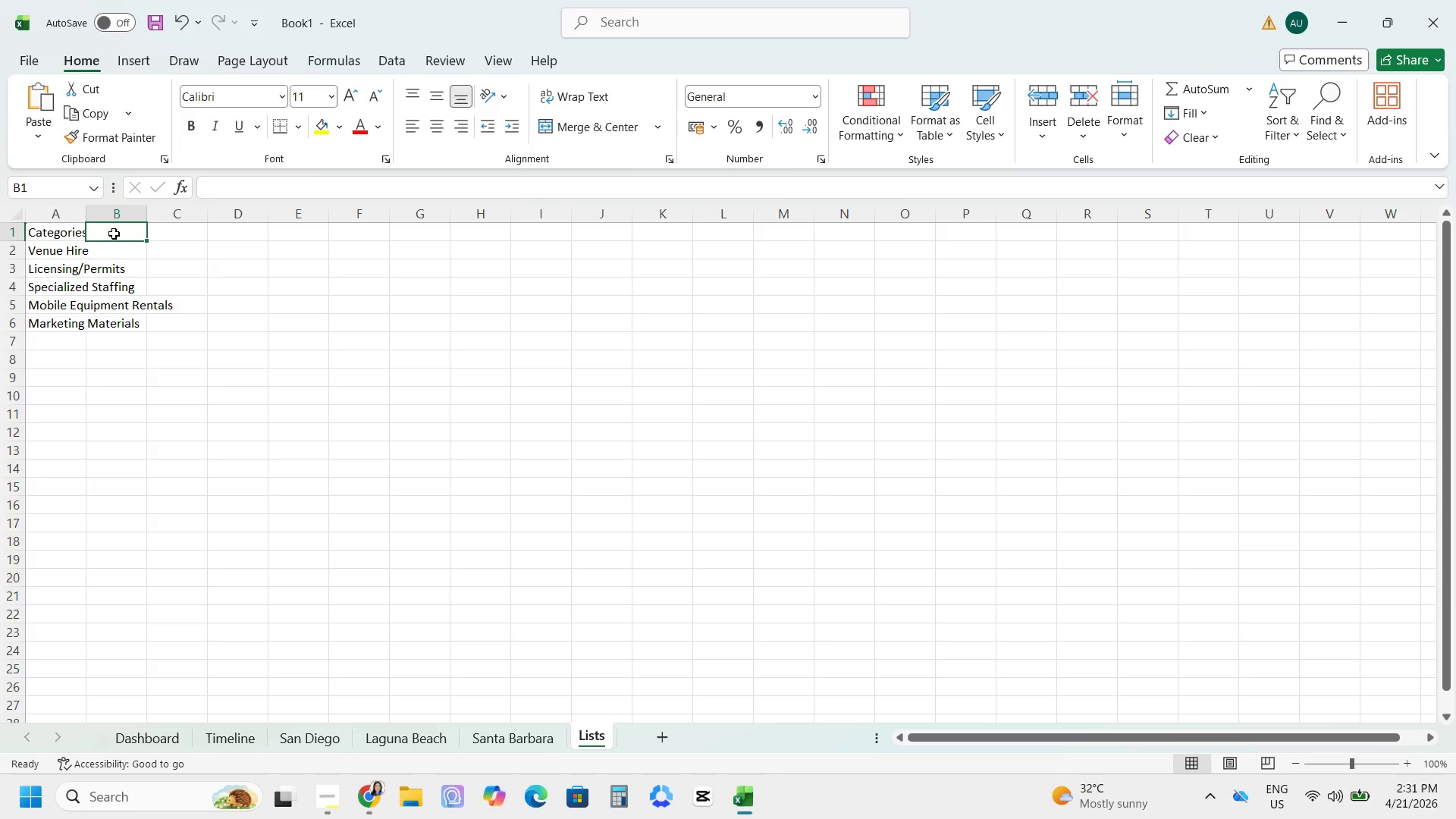 
type(Payment Status)
 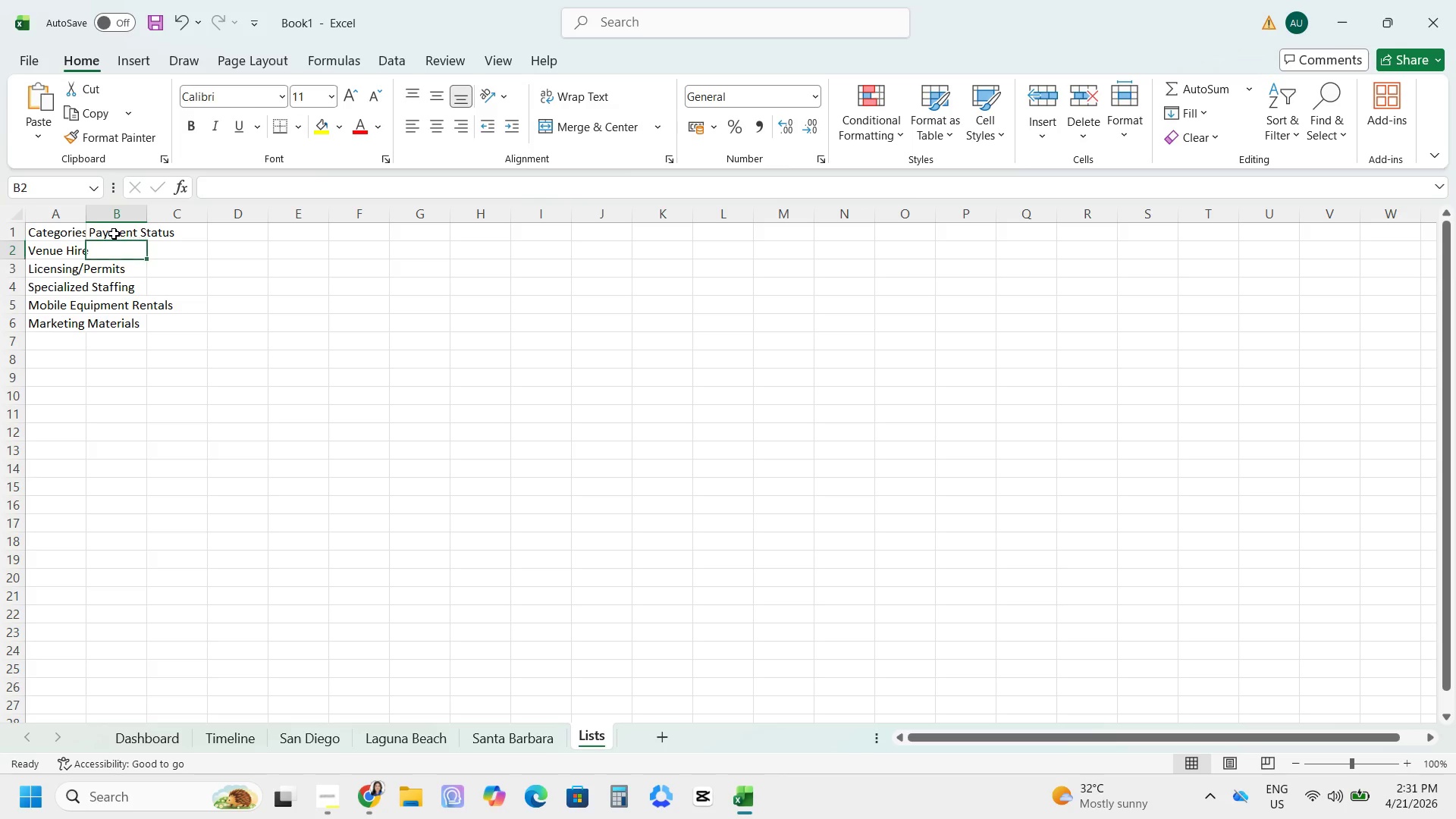 
 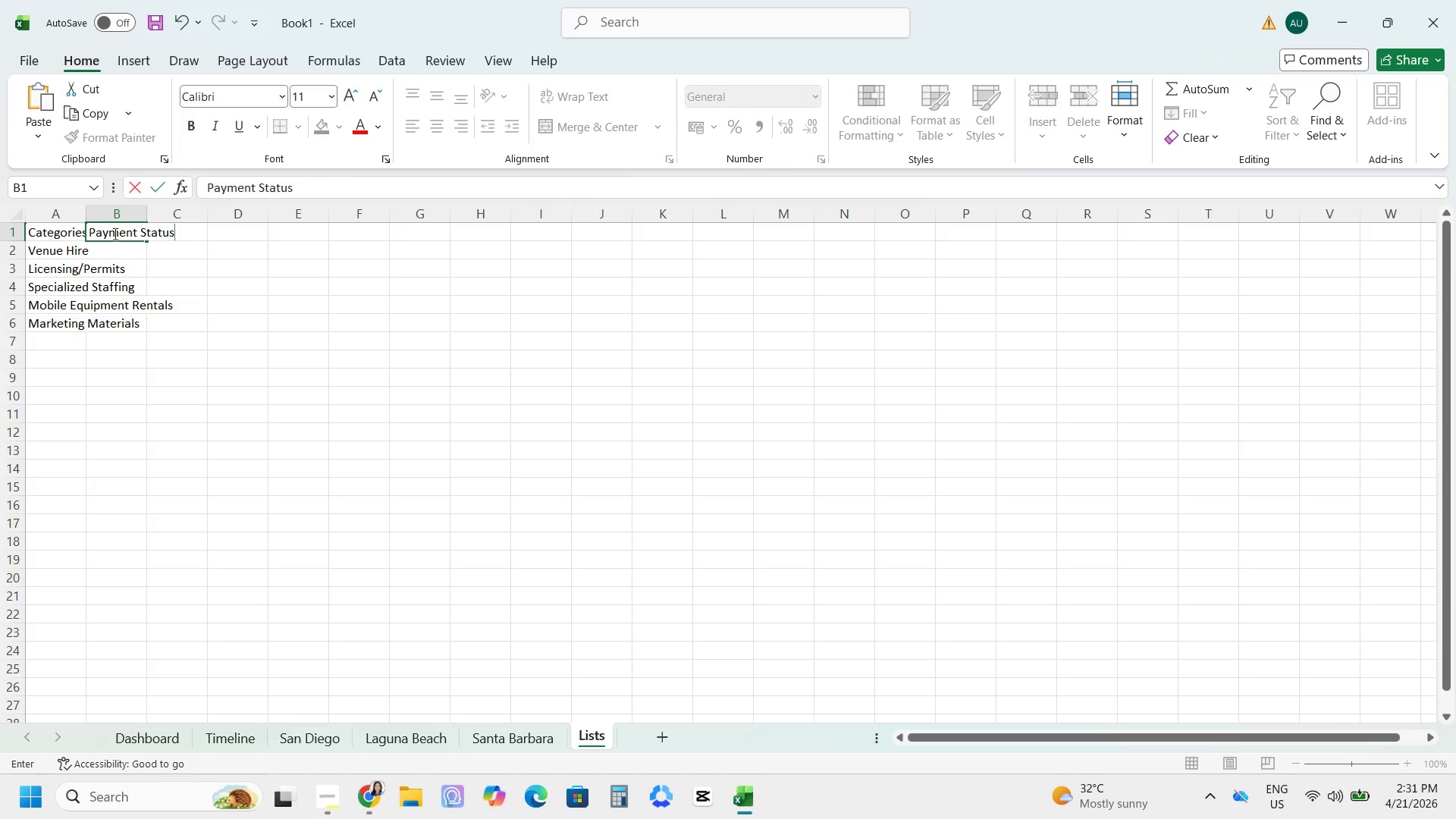 
key(Enter)
 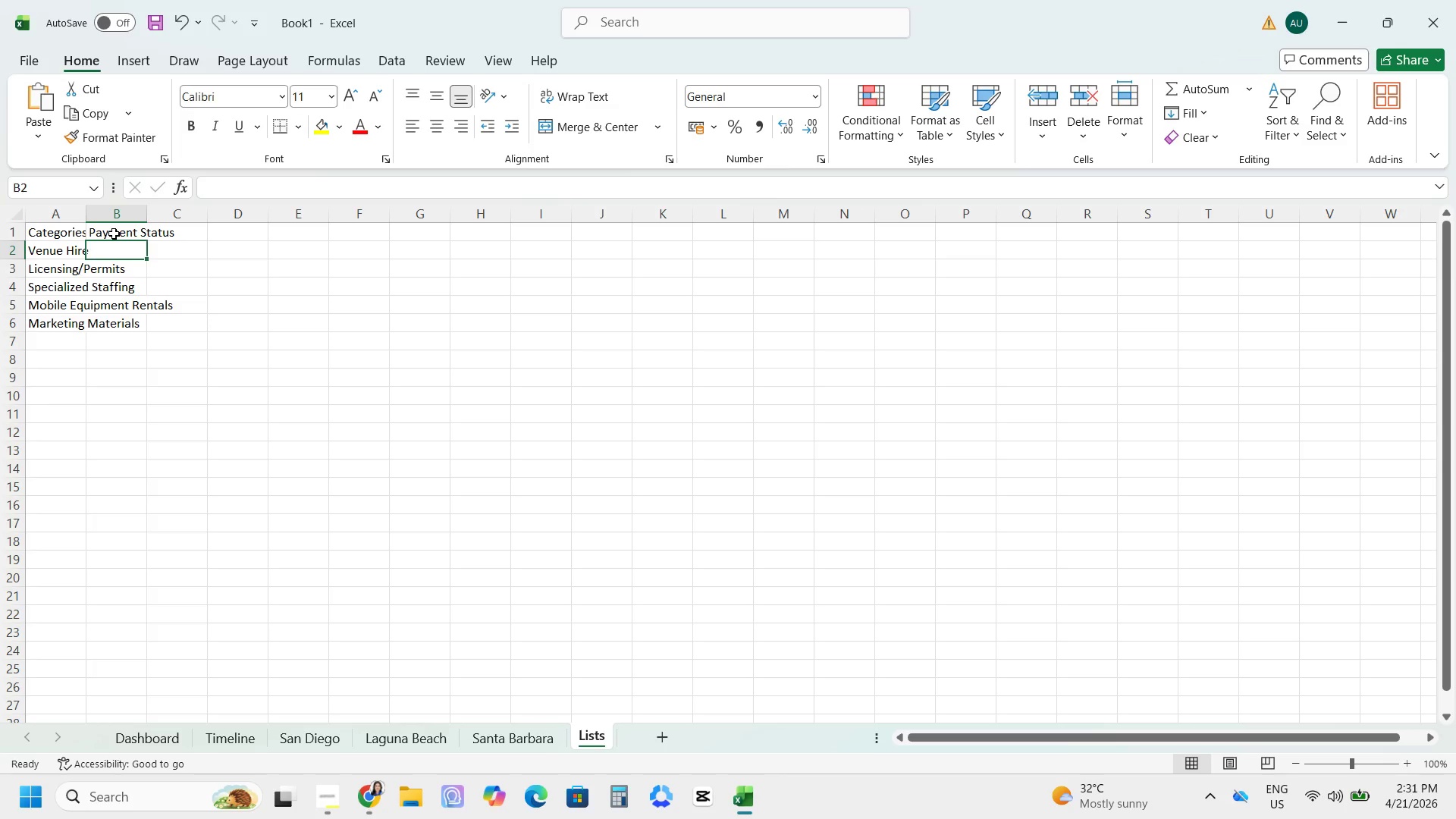 
type(Pending)
 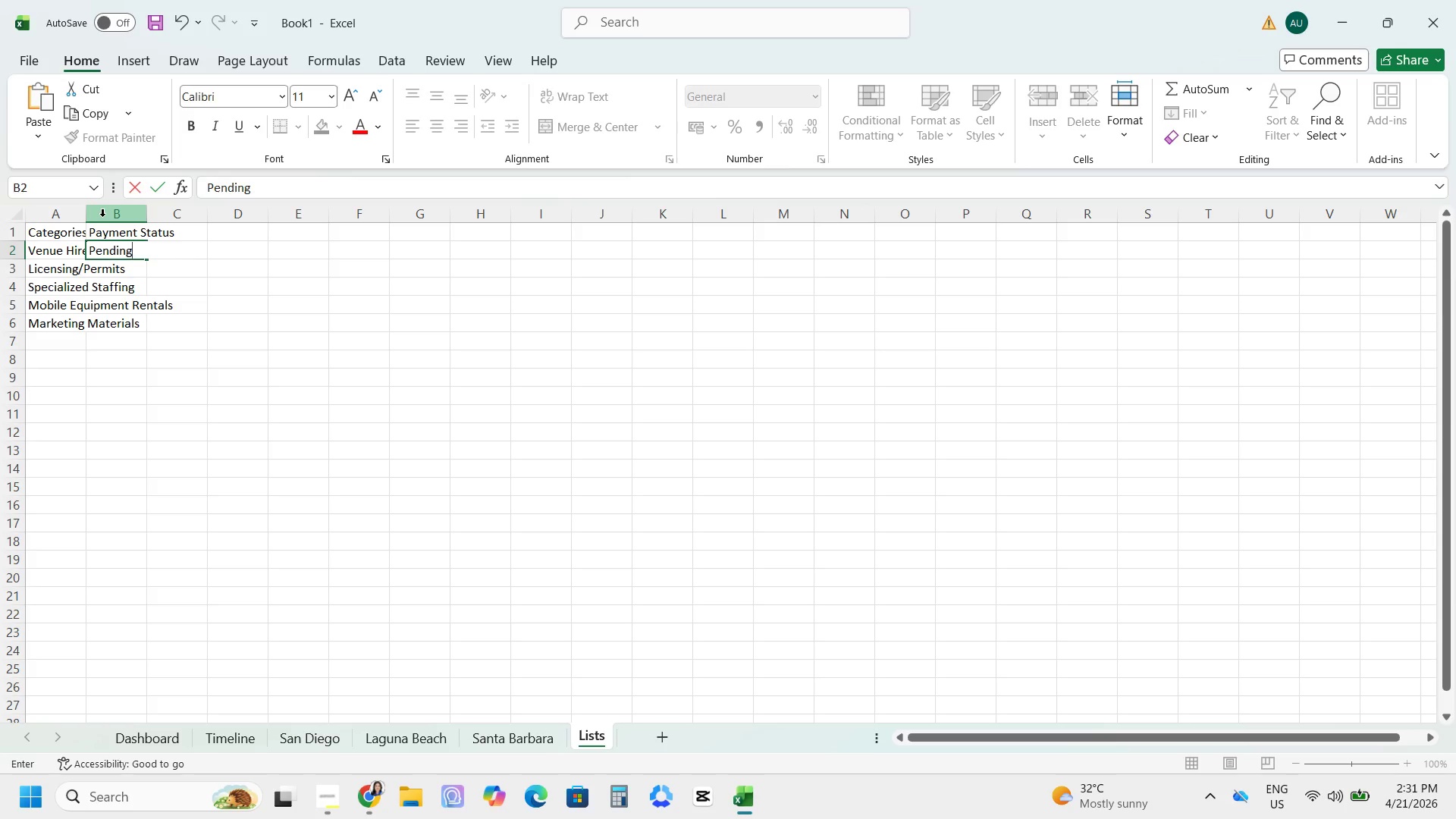 
key(Enter)
 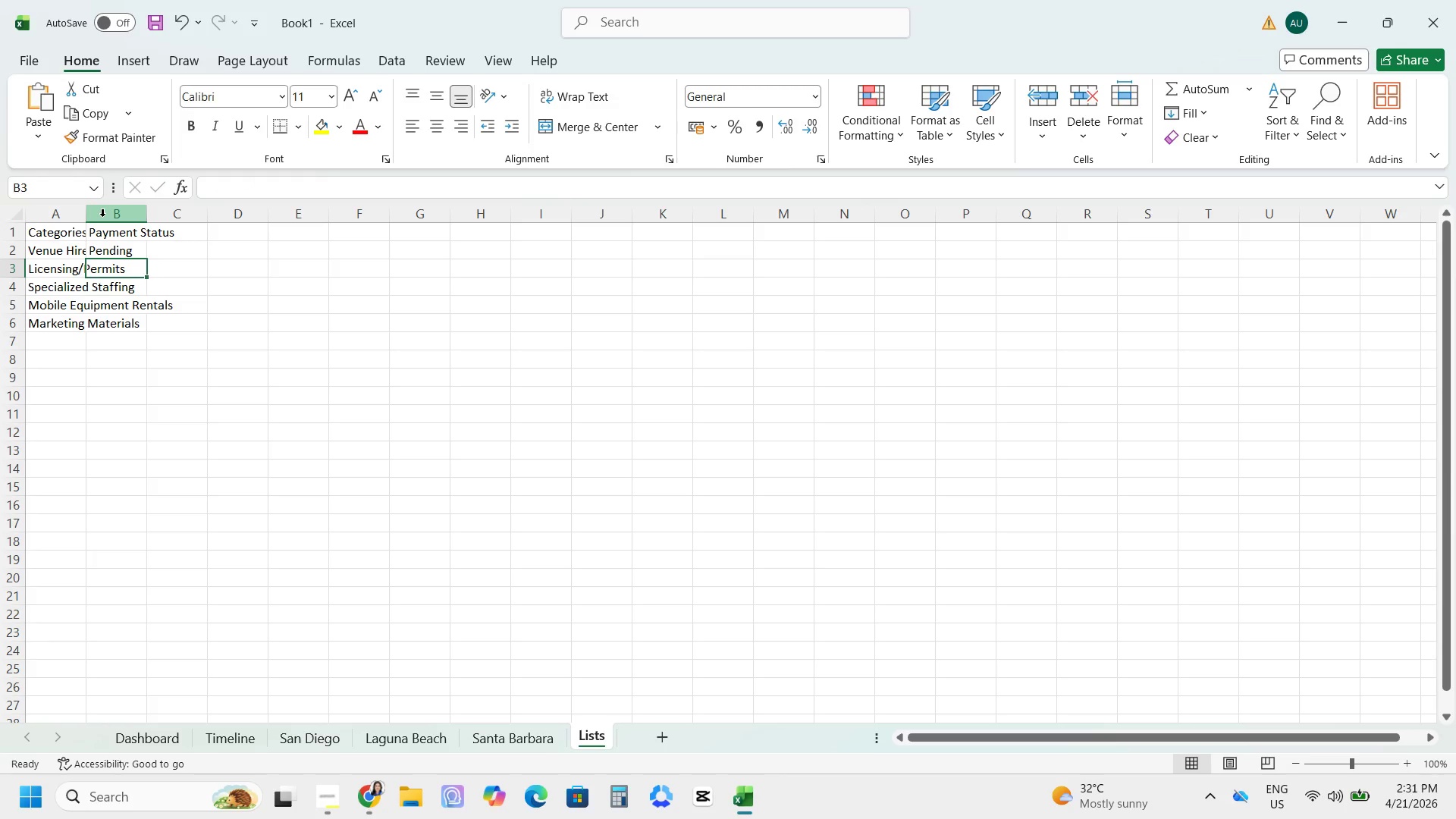 
type(Paid )
key(Backspace)
 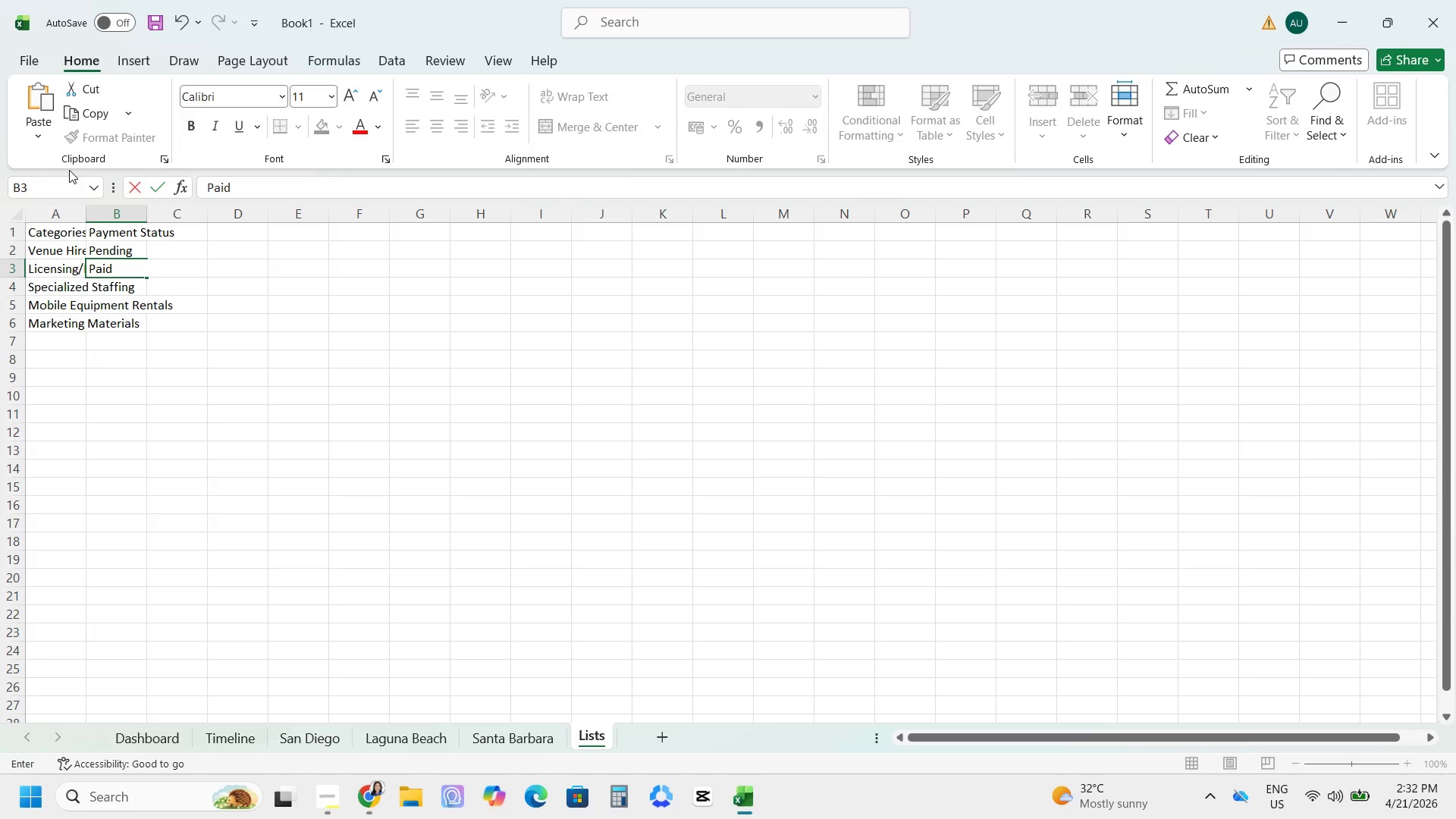 
key(Enter)
 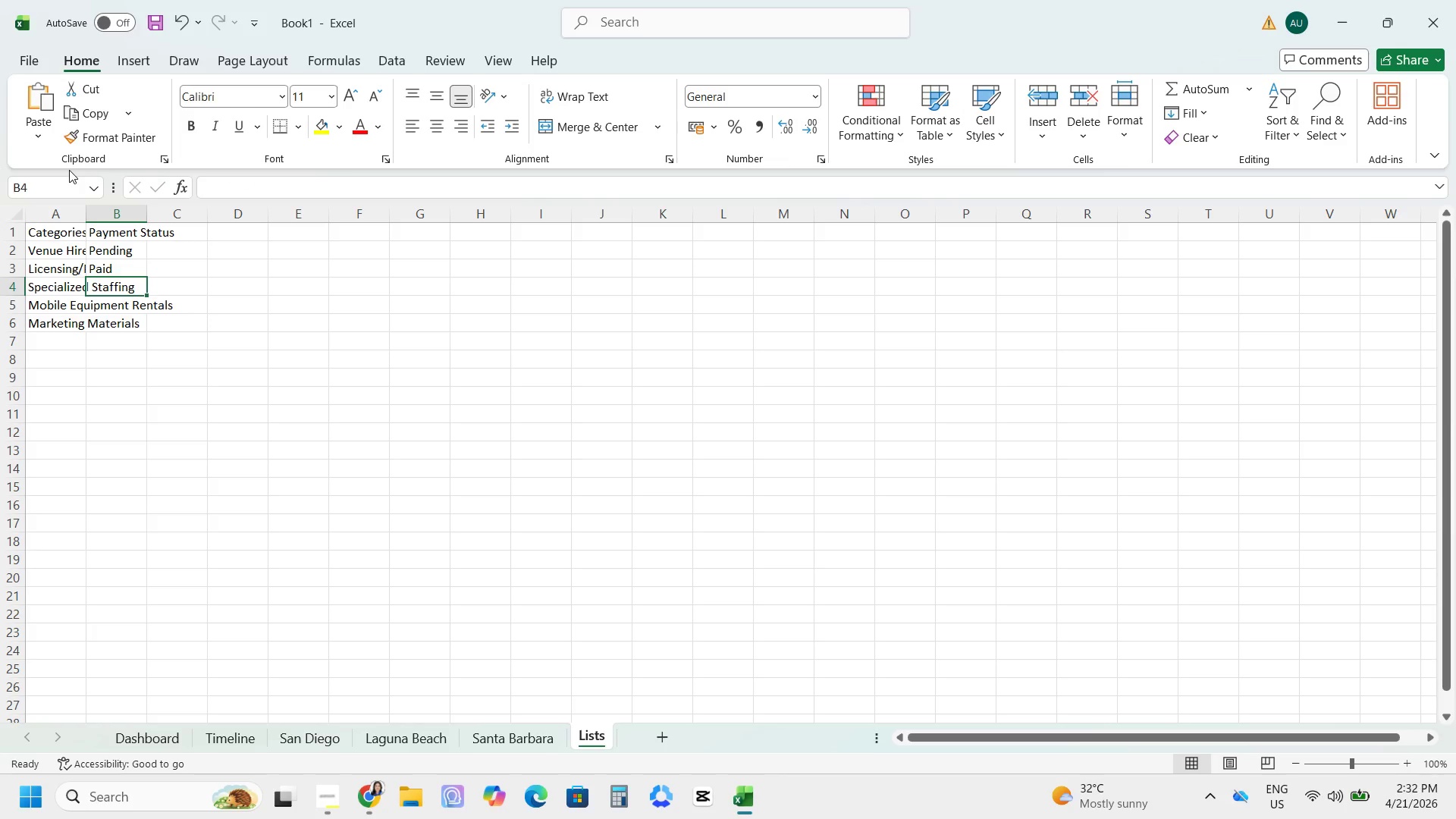 
type(Overdue)
 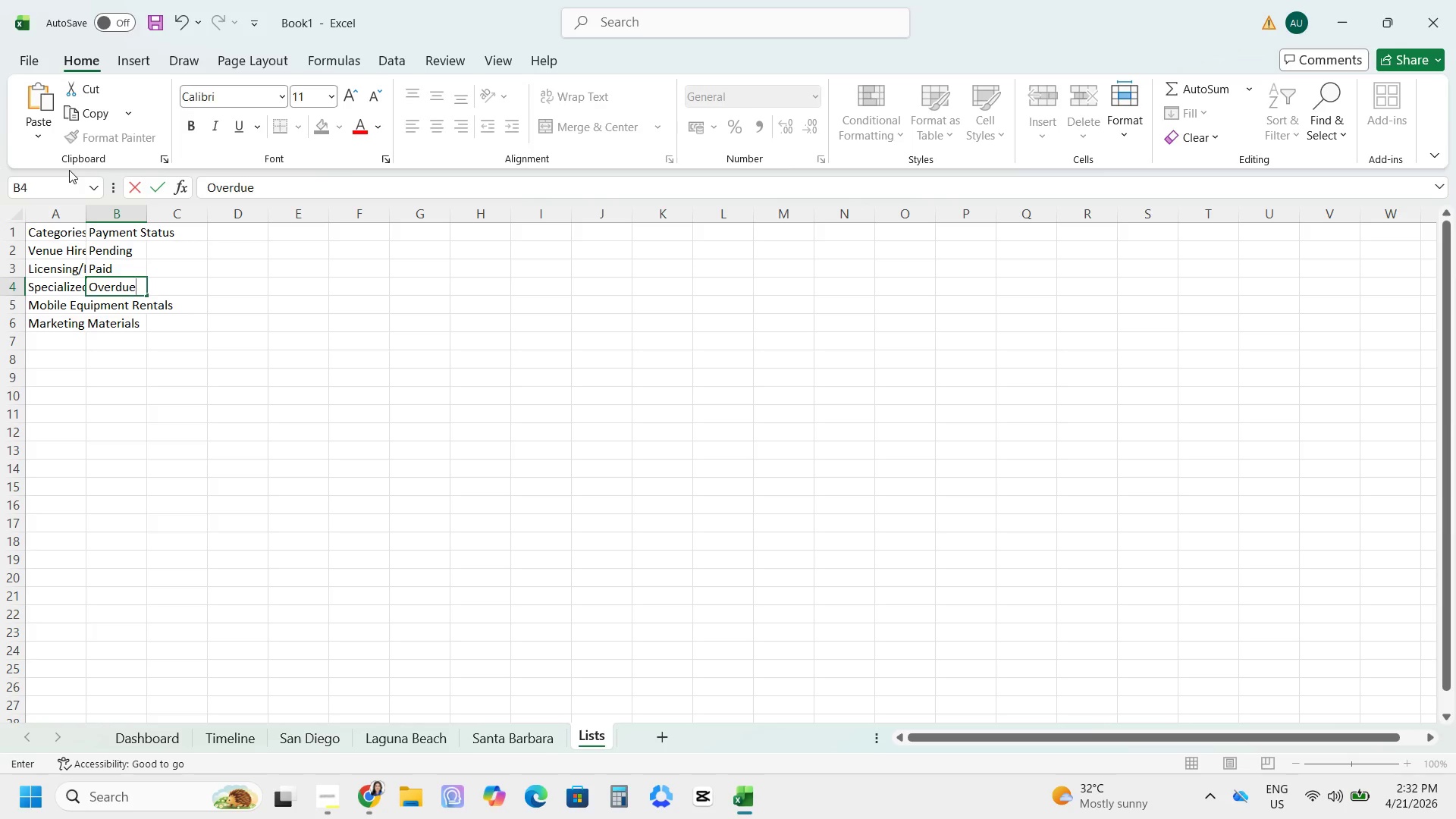 
key(Enter)
 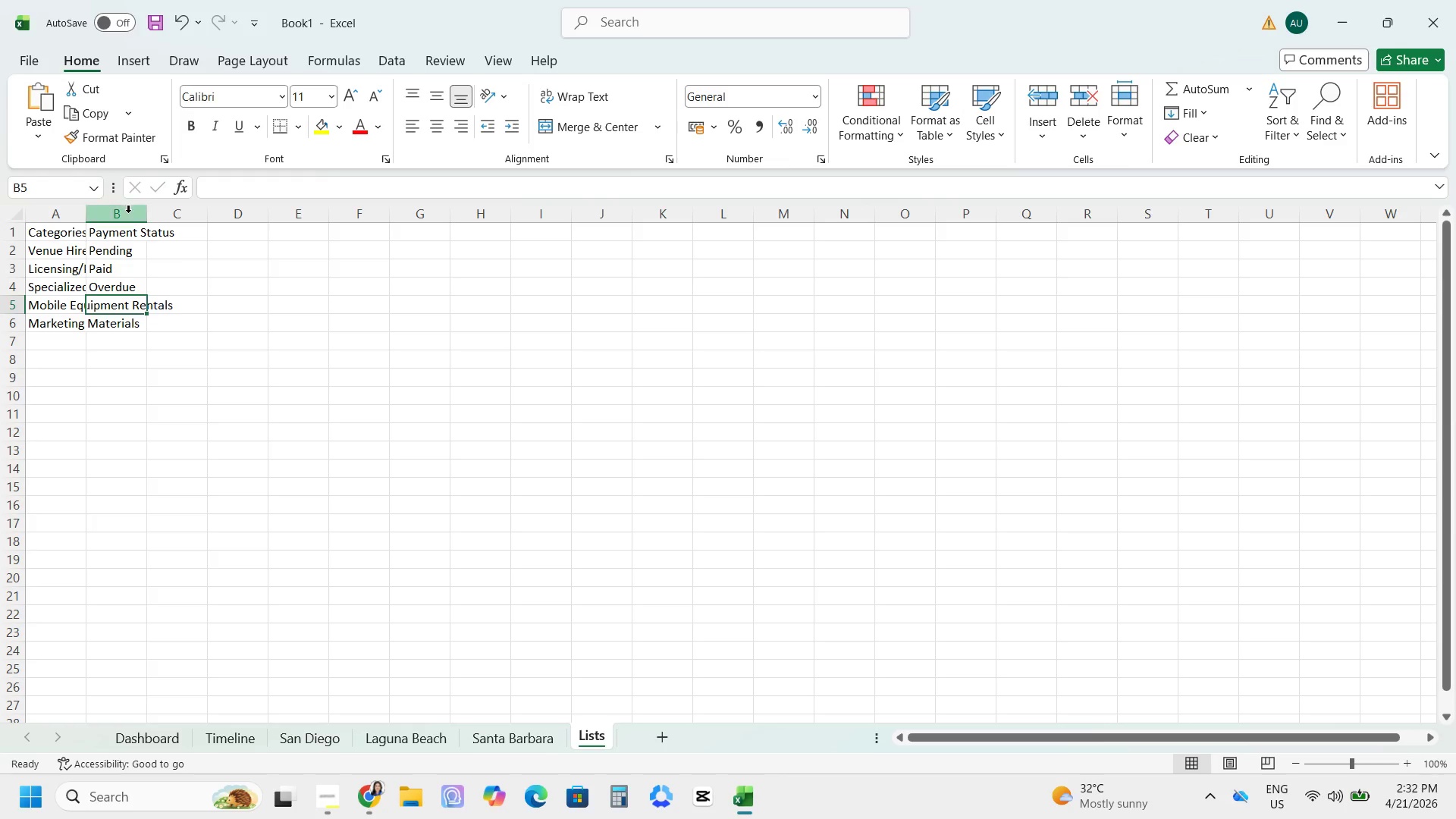 
left_click([172, 236])
 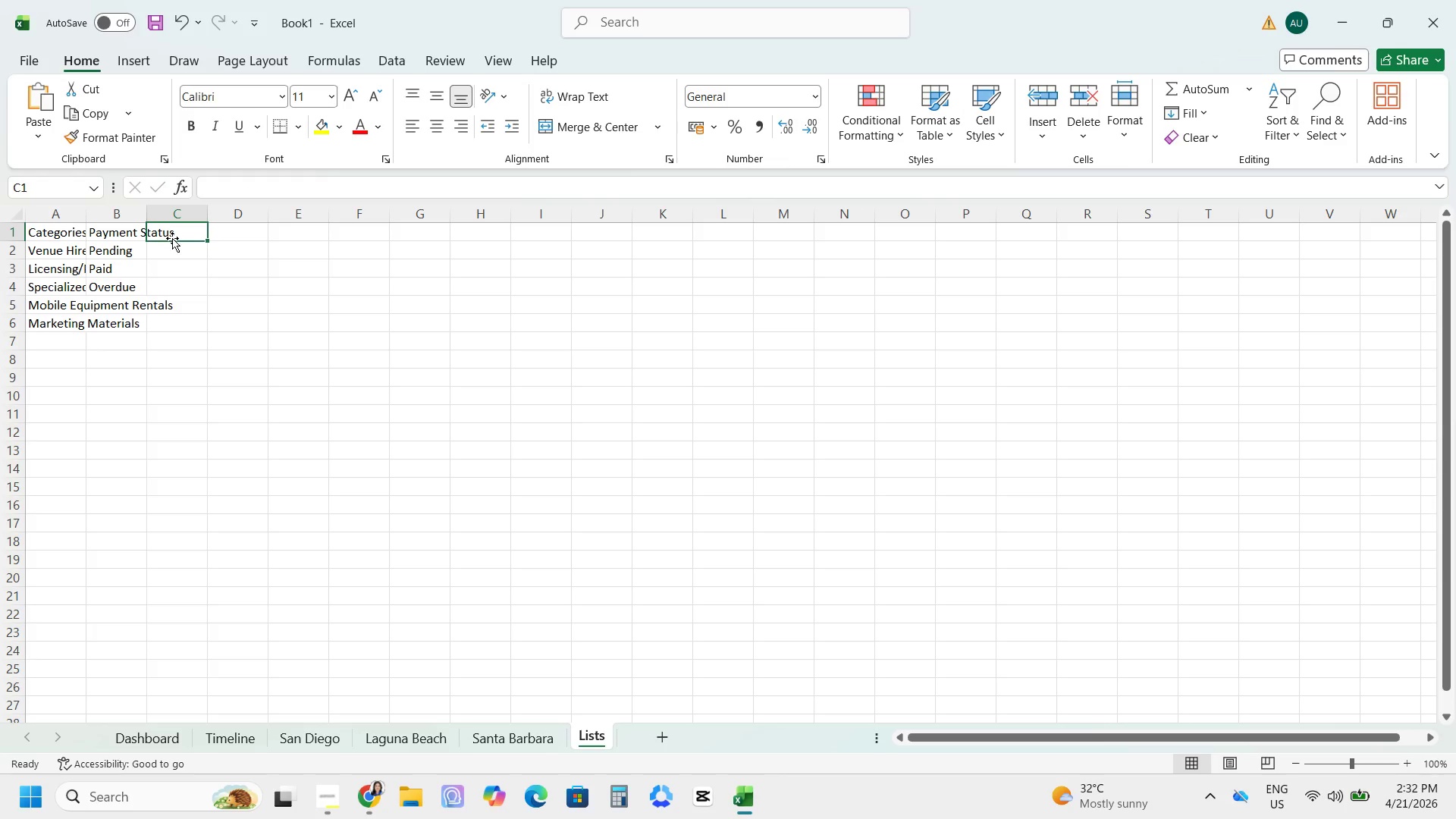 
type(Task Status)
 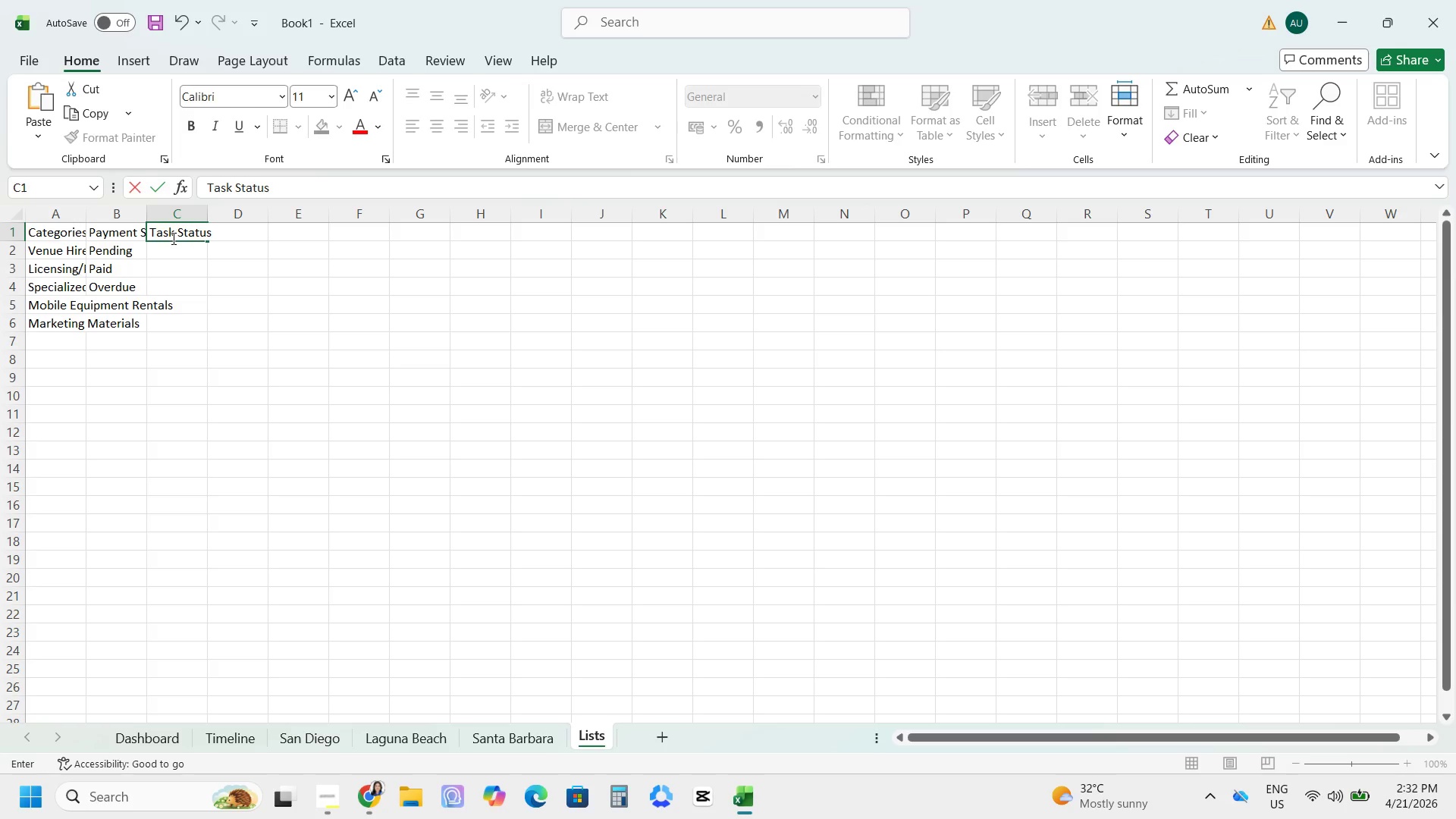 
key(Enter)
 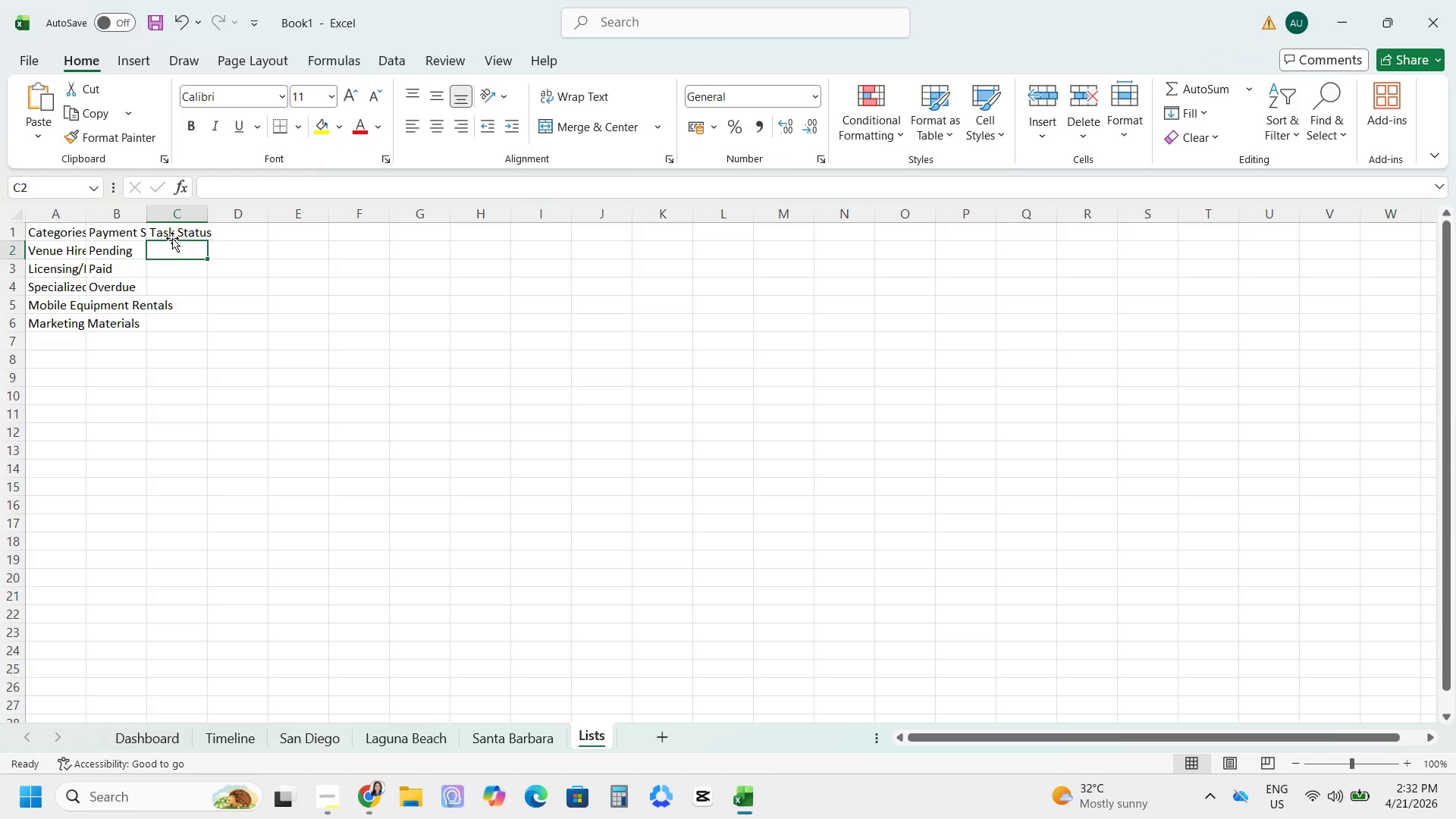 
type(Not Started)
 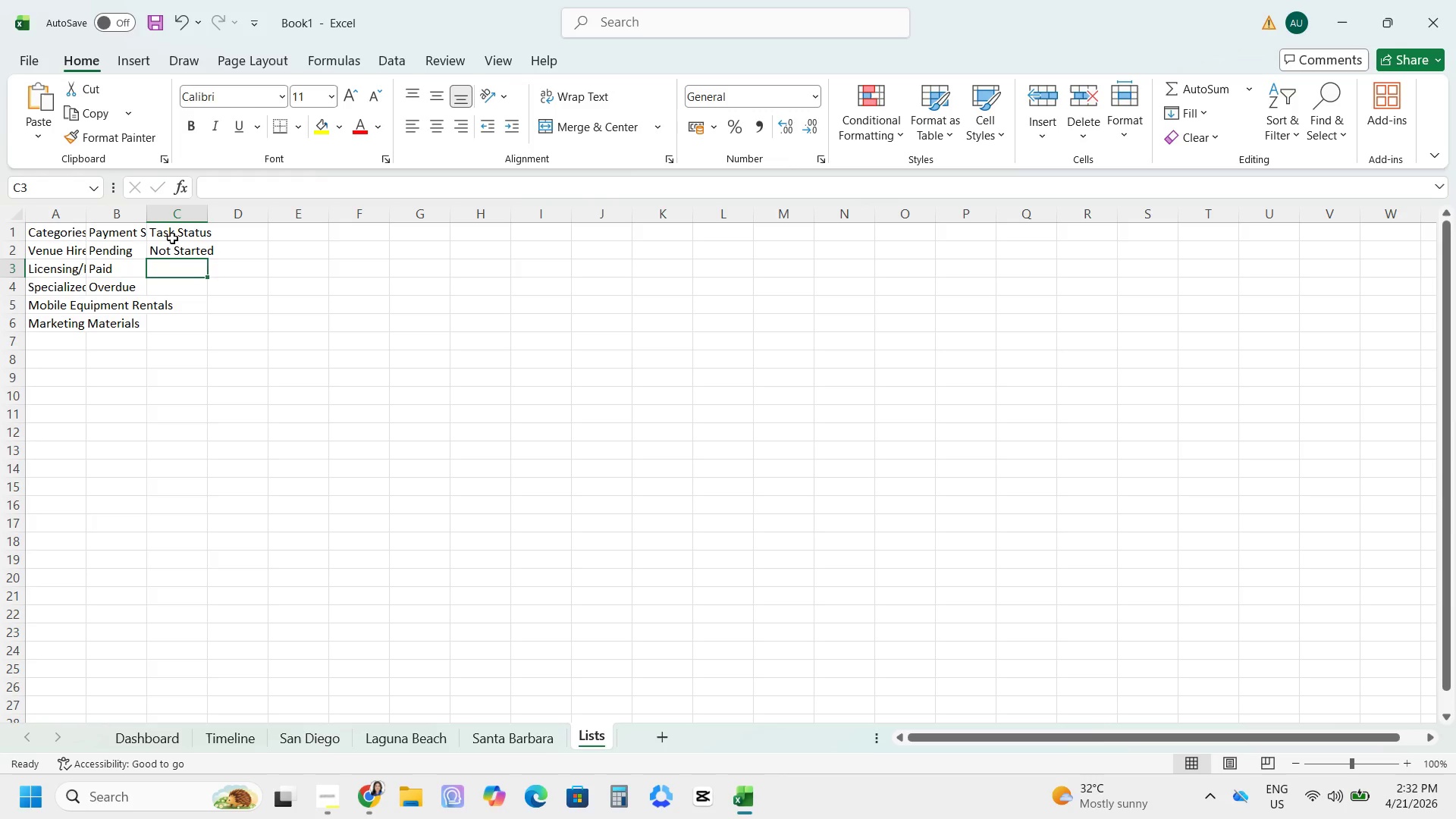 
 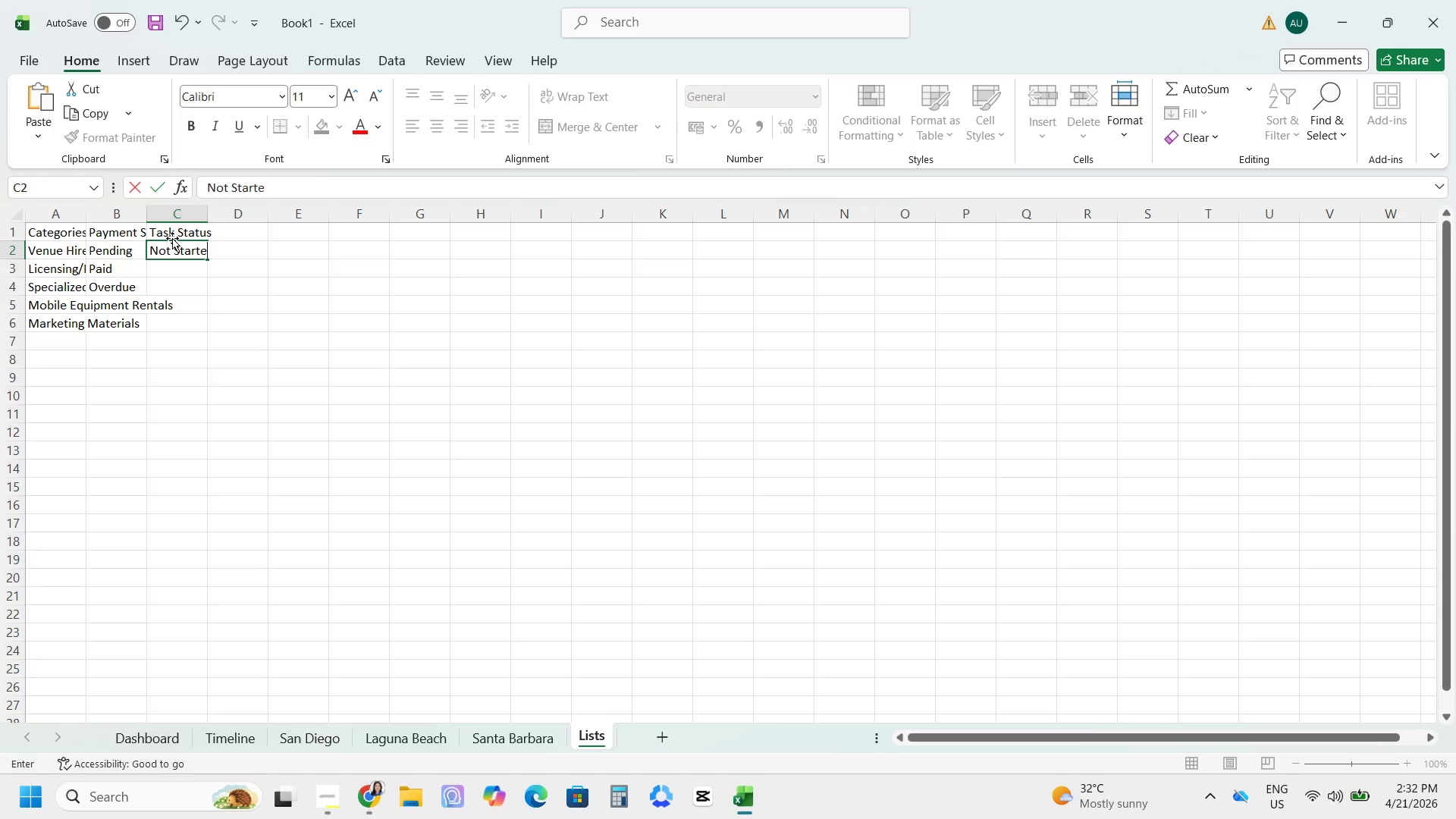 
key(Enter)
 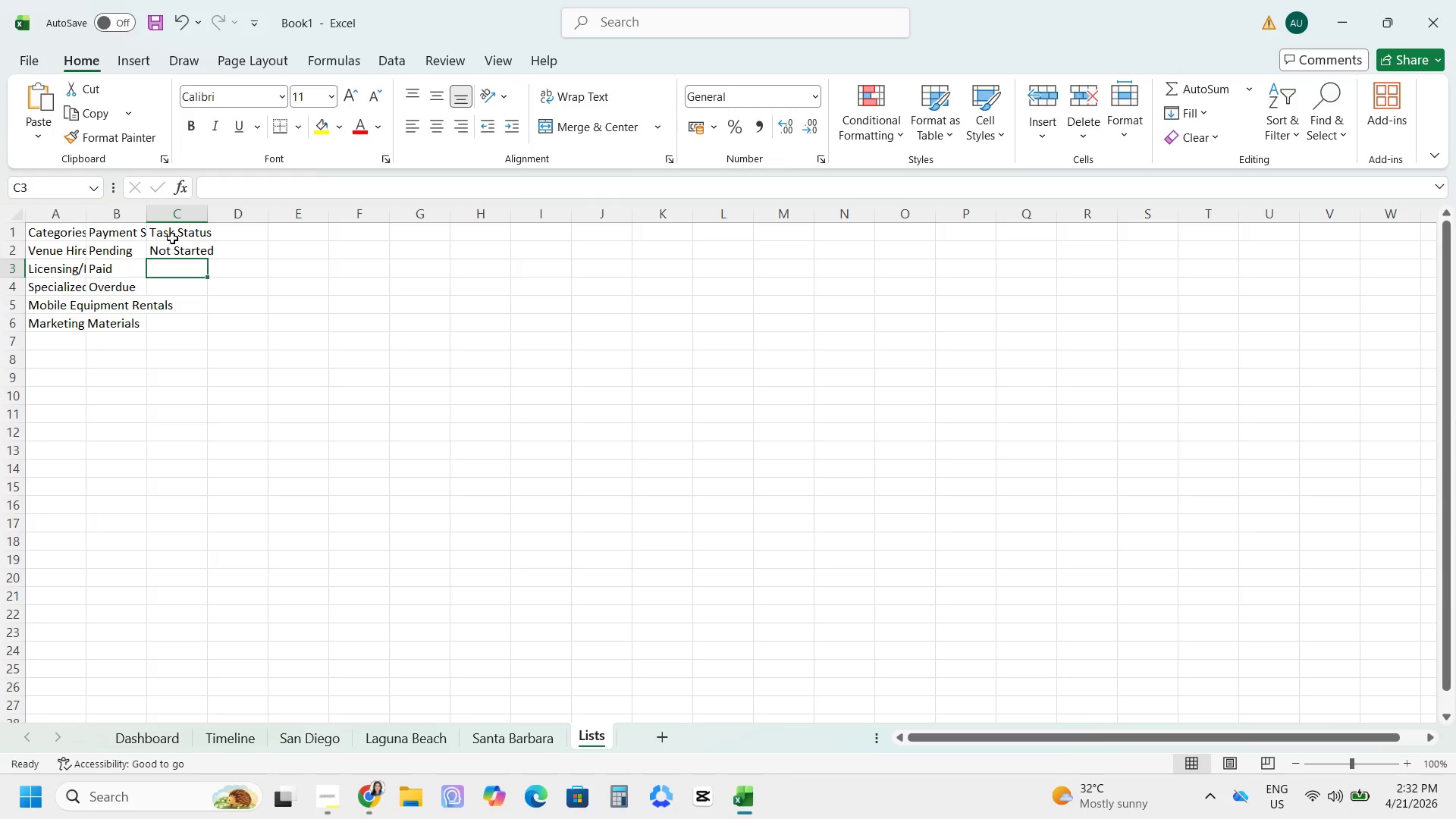 
type(In Progress)
 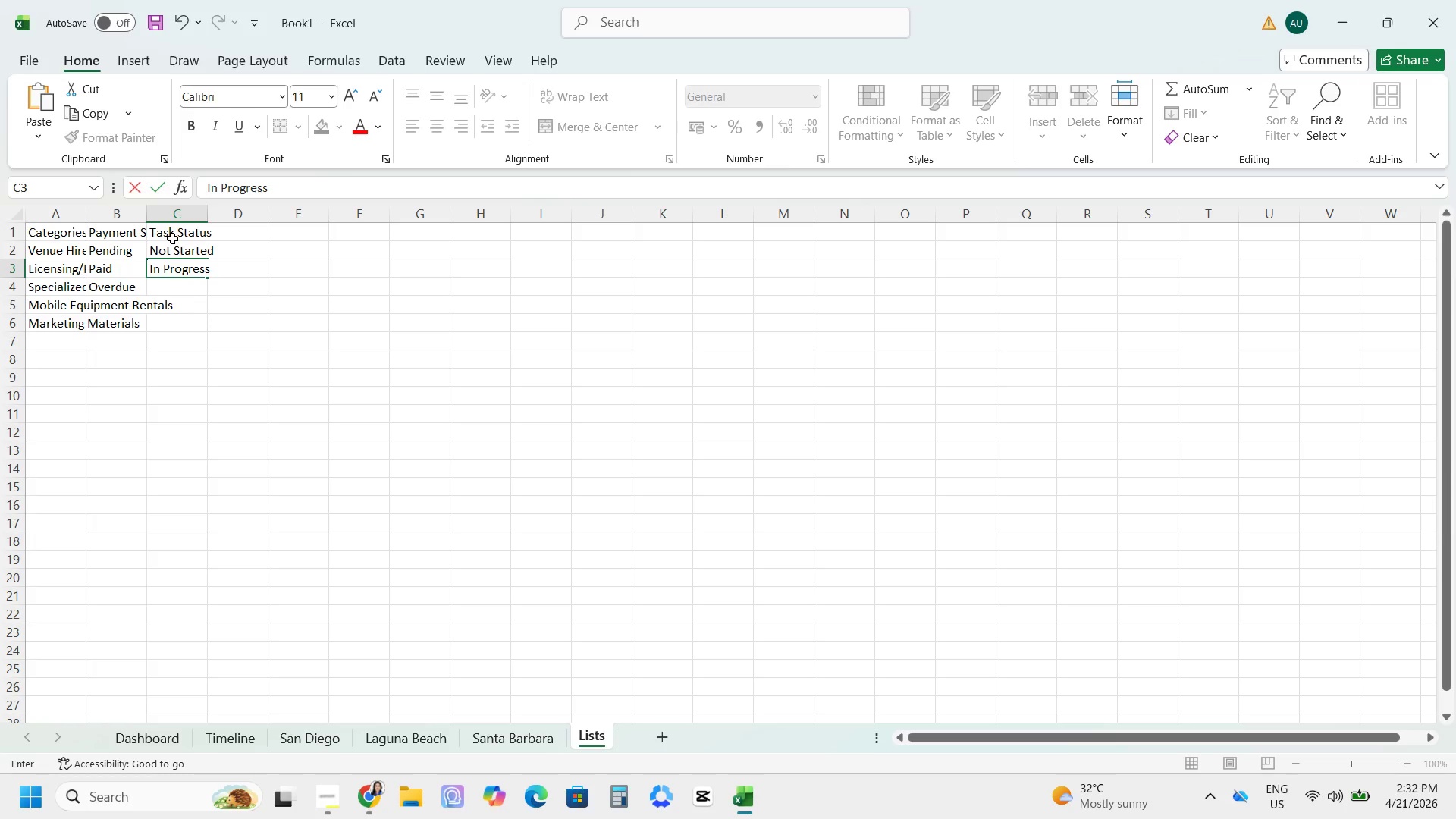 
key(Enter)
 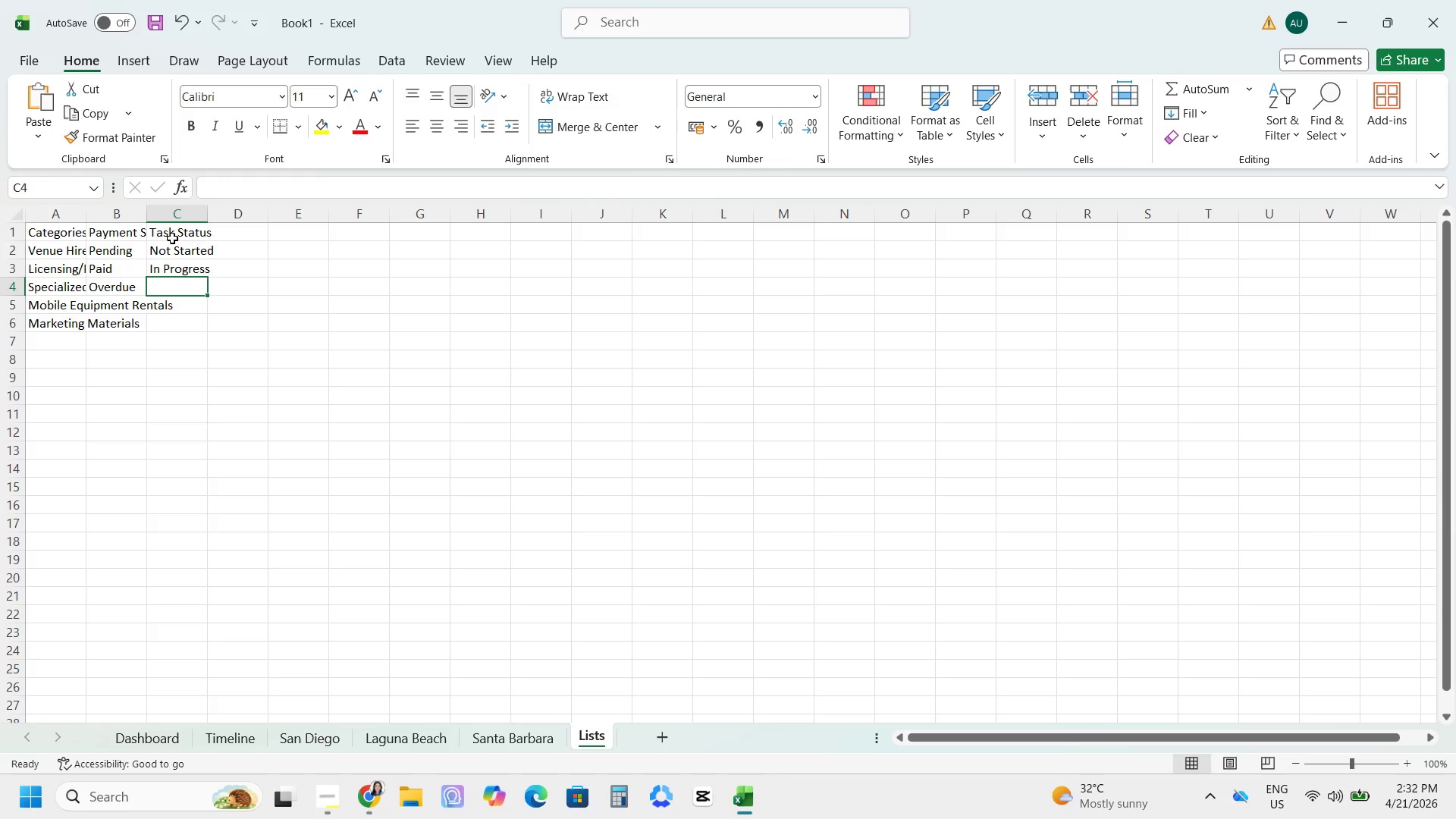 
hold_key(key=ShiftRight, duration=0.36)
 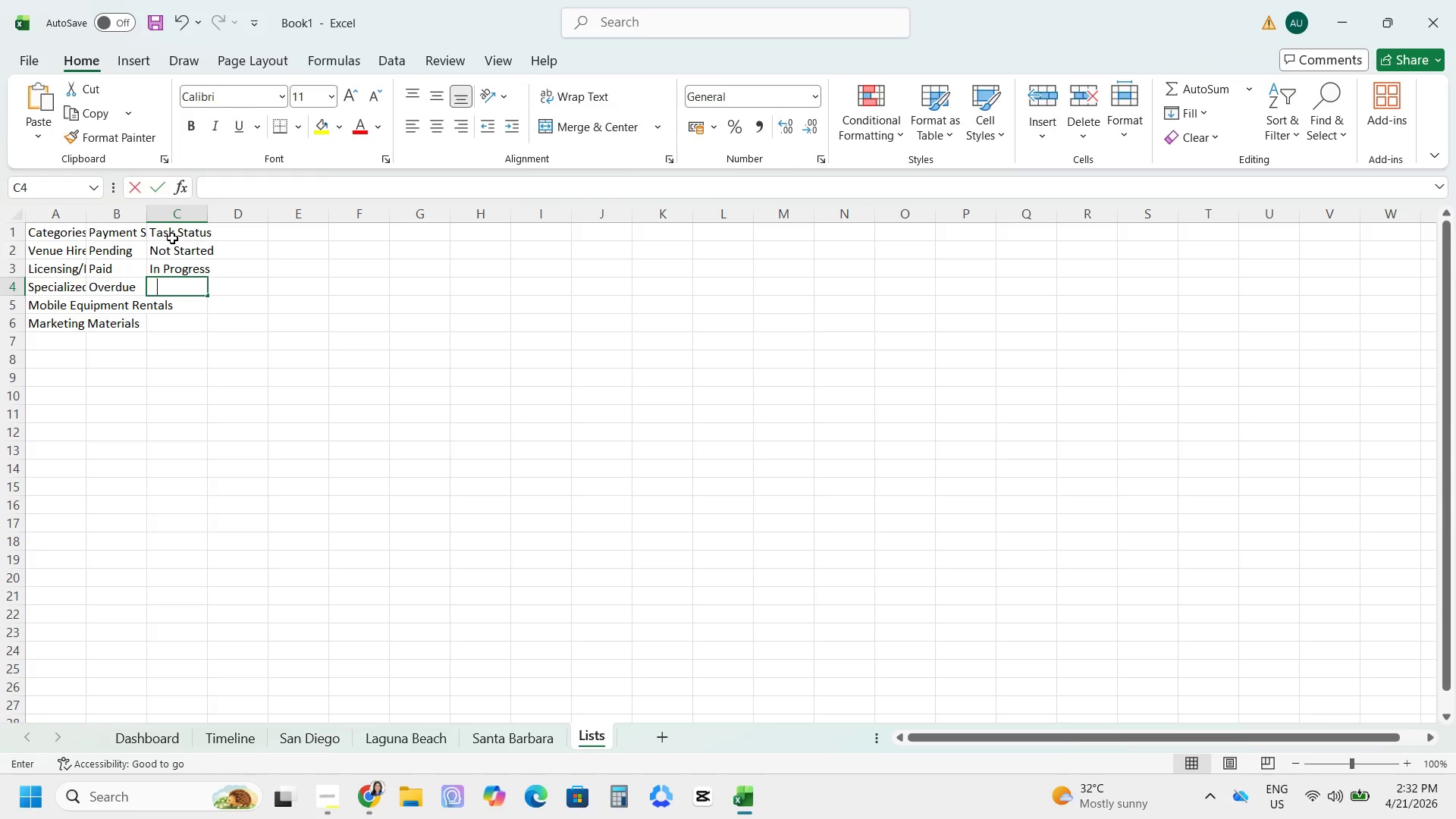 
type(ompletComlpete)
 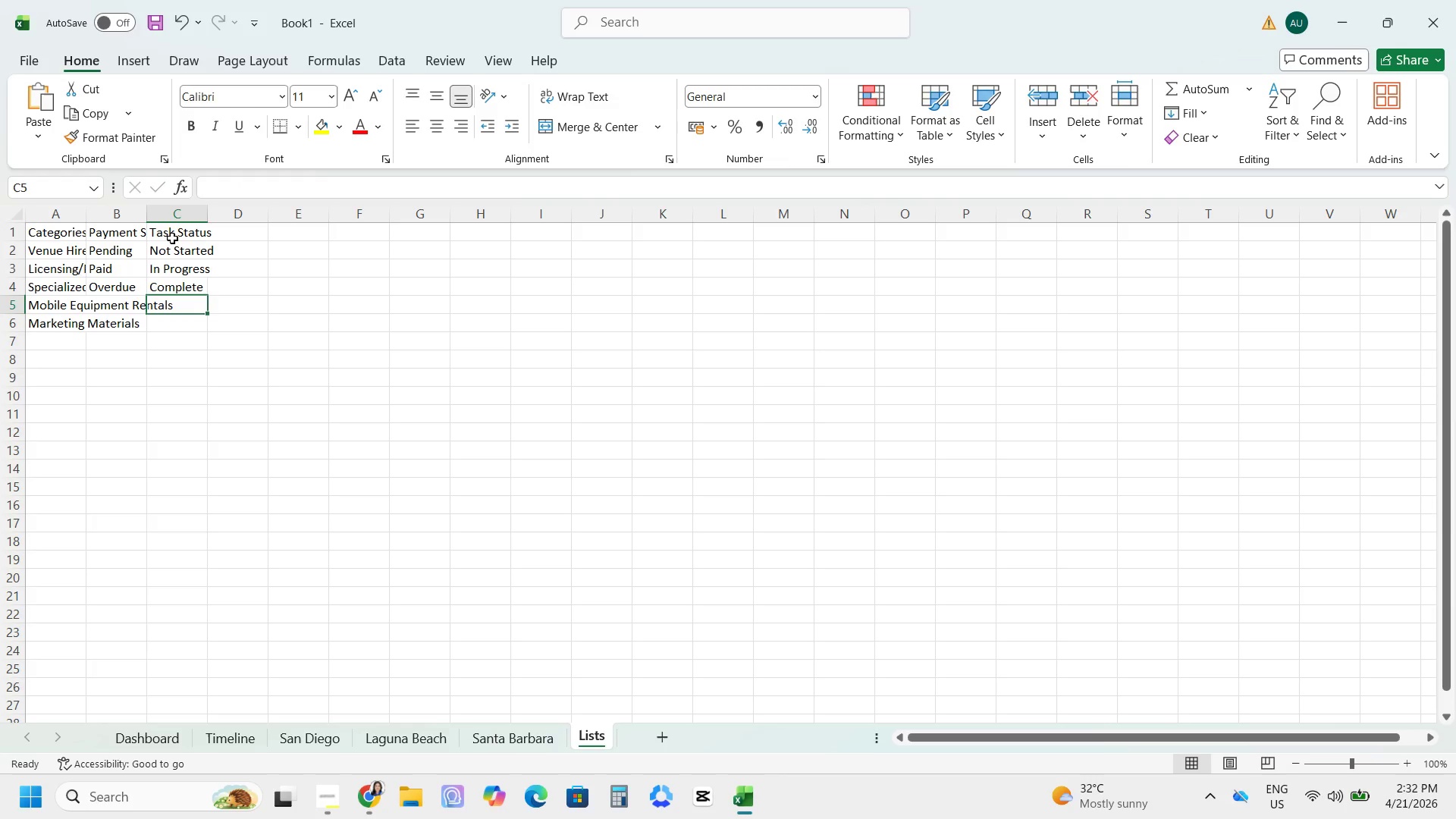 
hold_key(key=Backspace, duration=0.89)
 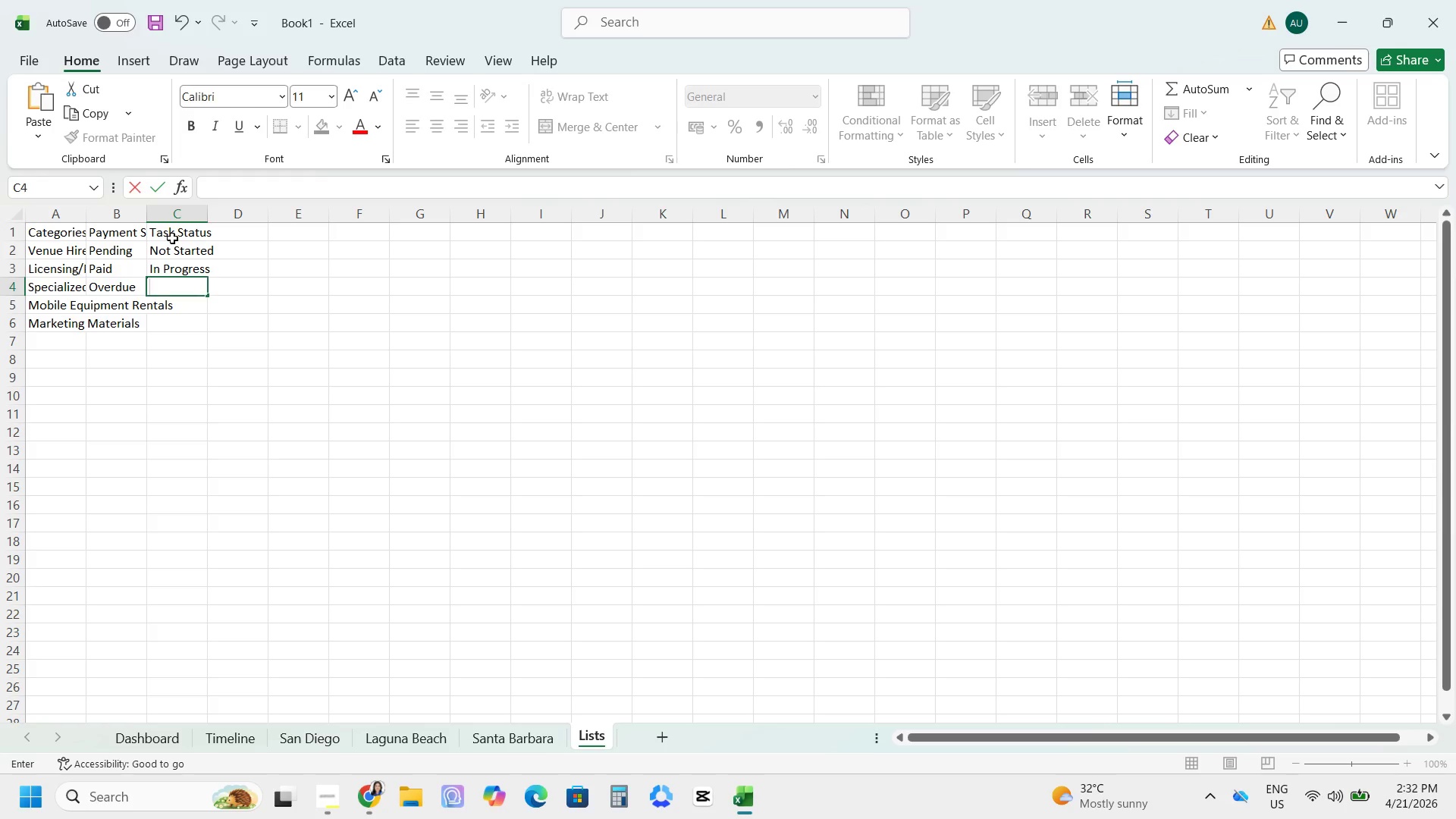 
key(Enter)
 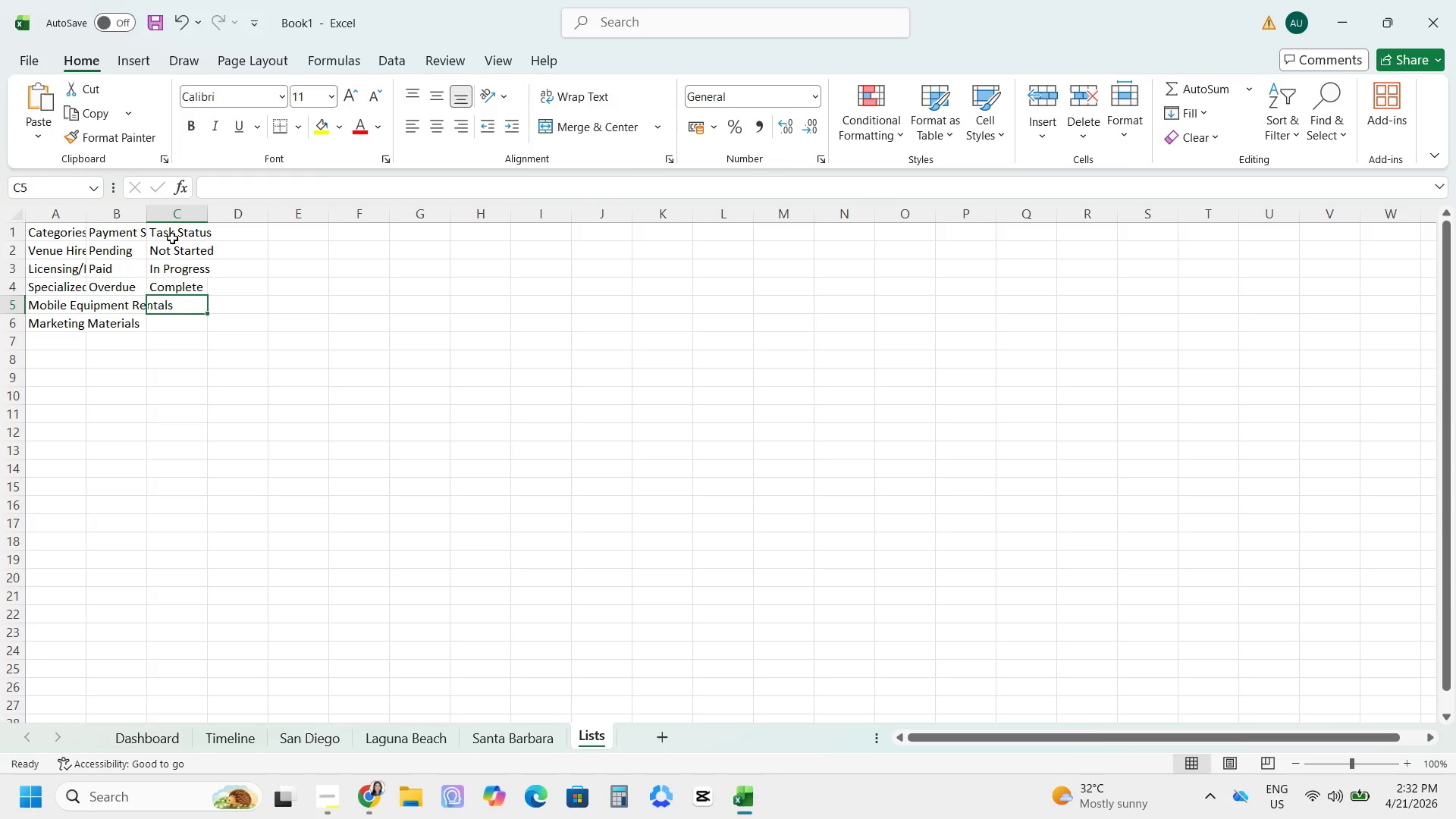 
type(DElat)
key(Backspace)
key(Backspace)
key(Backspace)
key(Backspace)
type(elayed)
 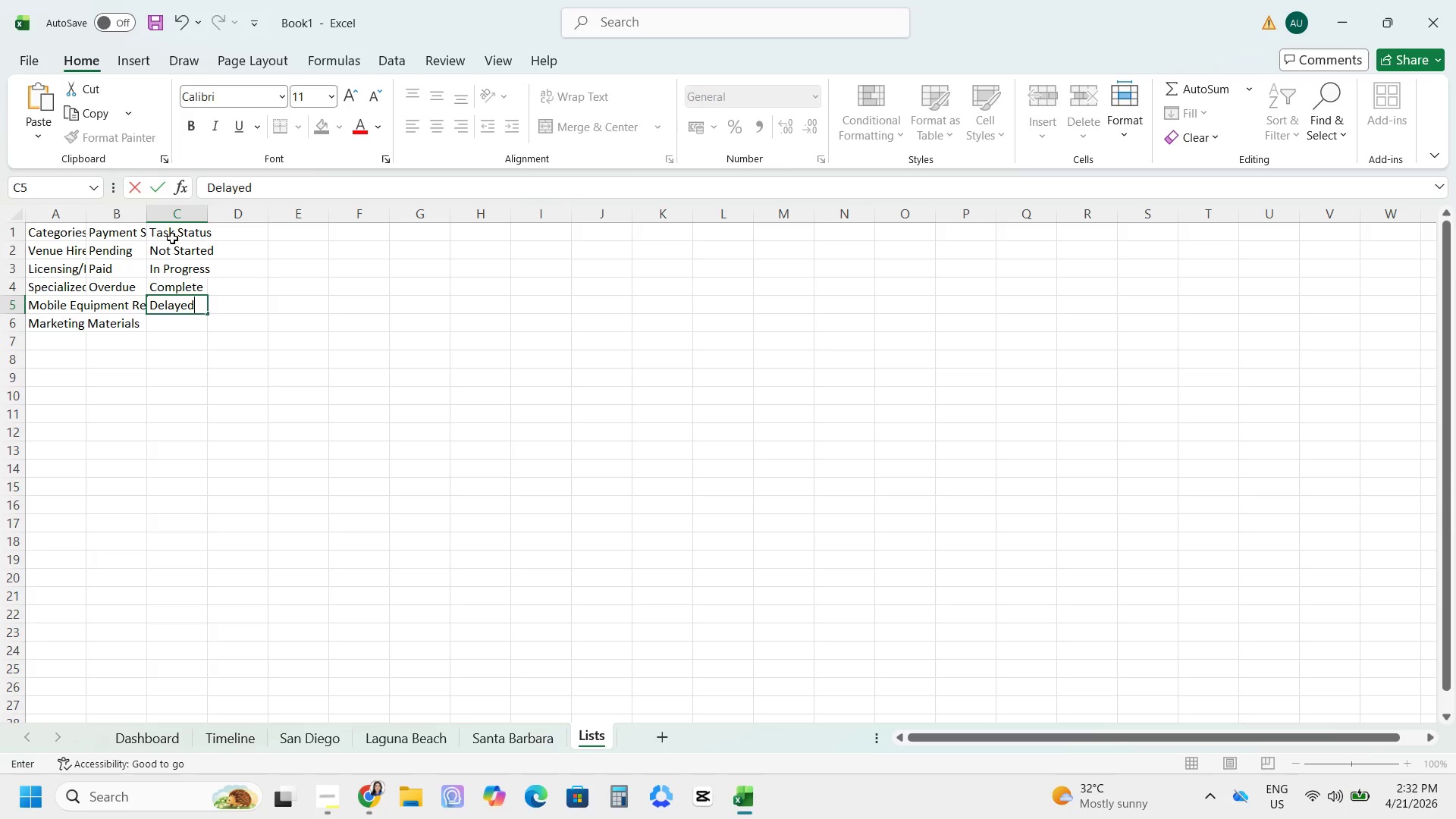 
key(Enter)
 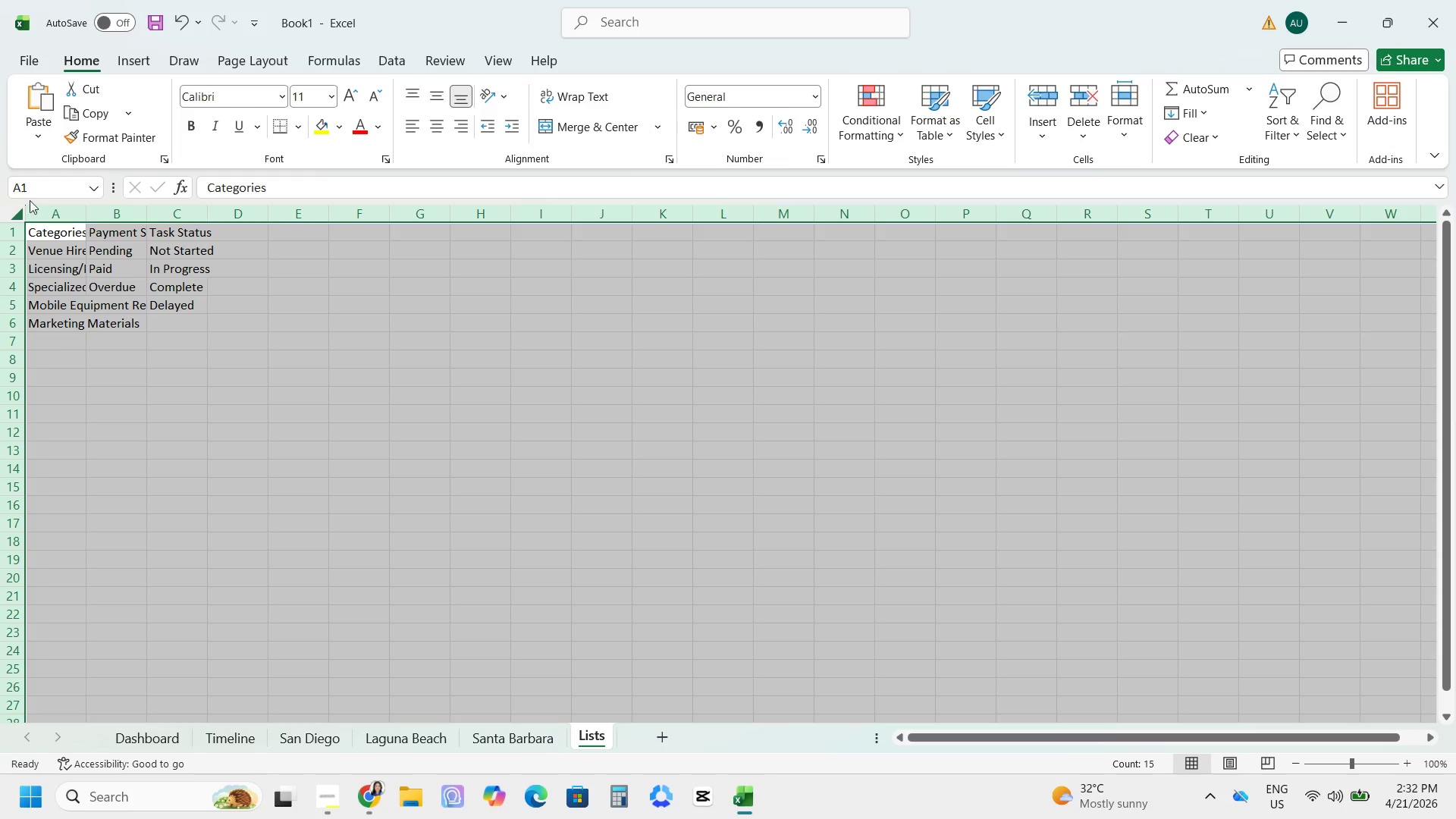 
double_click([143, 215])
 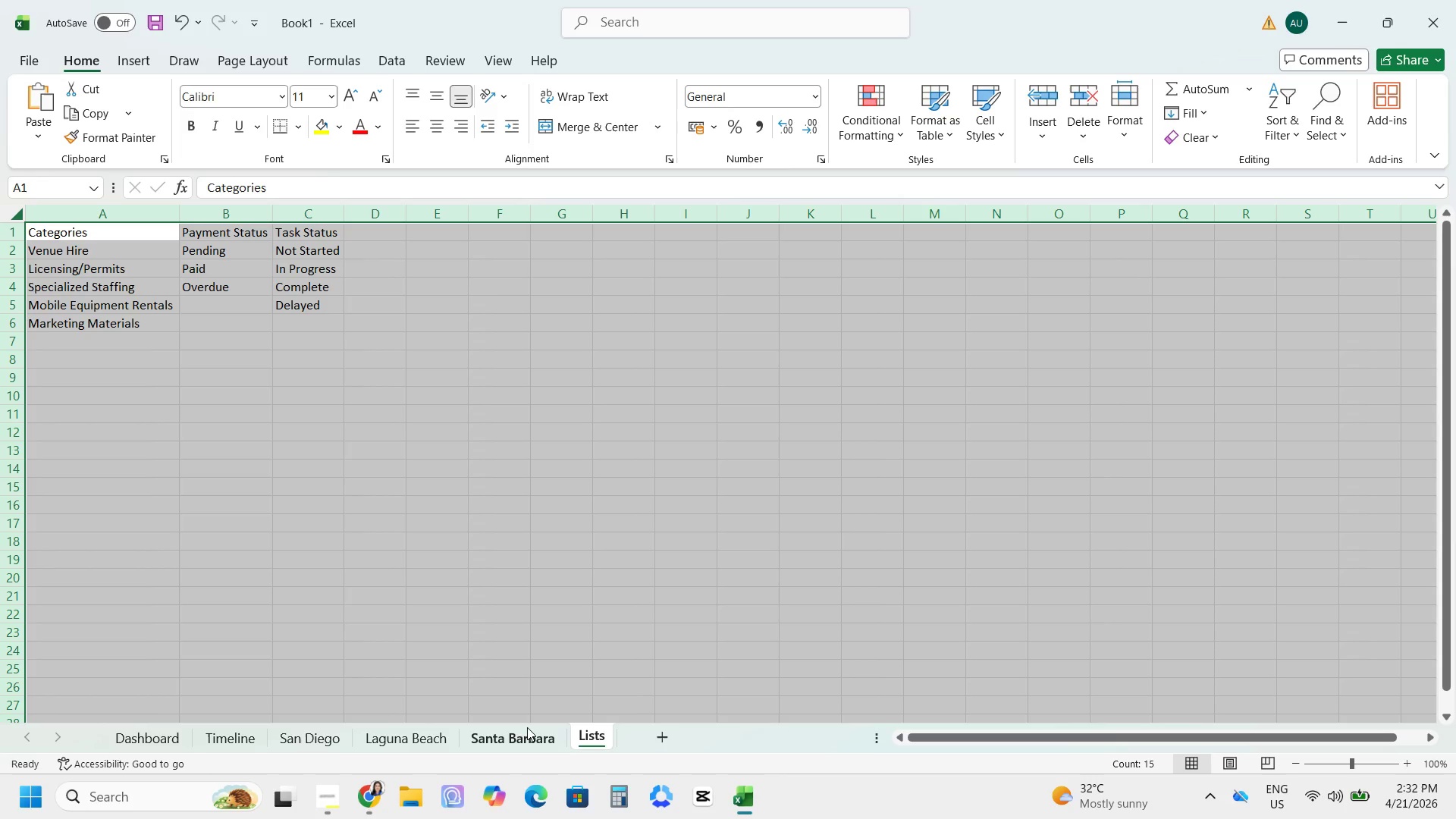 
wait(21.27)
 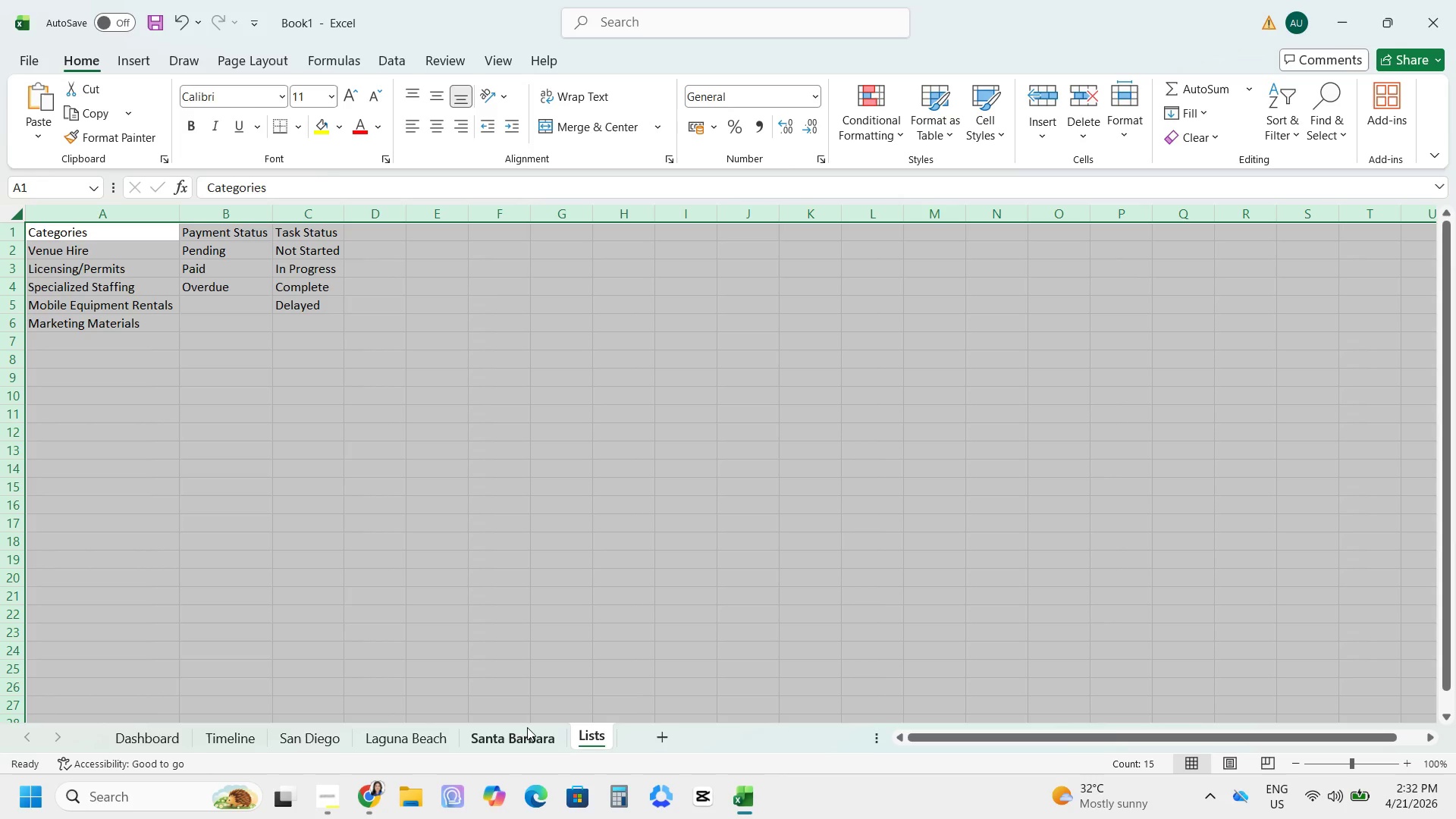 
left_click([344, 736])
 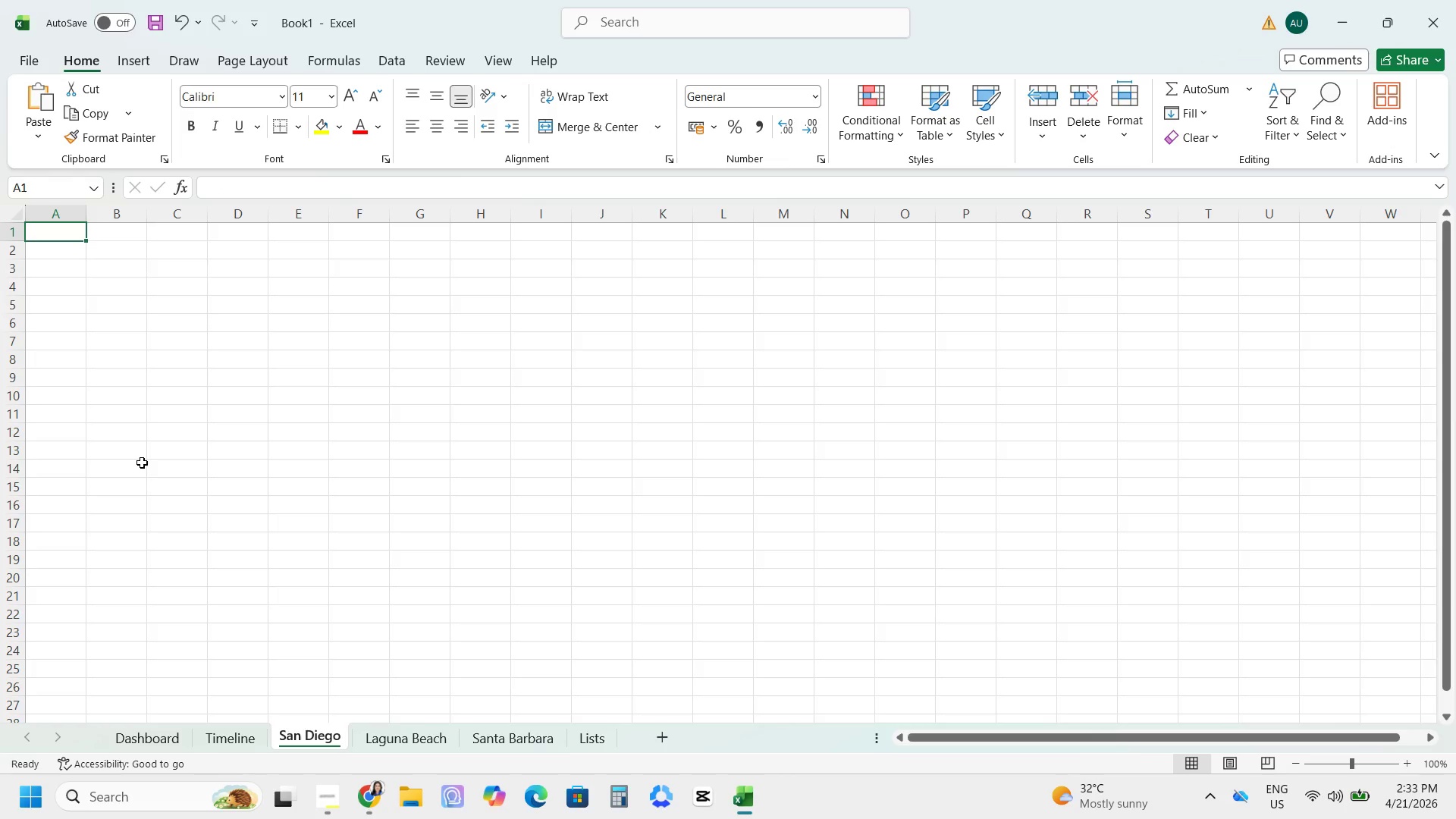 
type(Item)
key(Tab)
type(Cete)
key(Backspace)
key(Backspace)
key(Backspace)
type(ategory)
key(Tab)
type(Projected Cost)
key(Tab)
type(Actual Cost)
 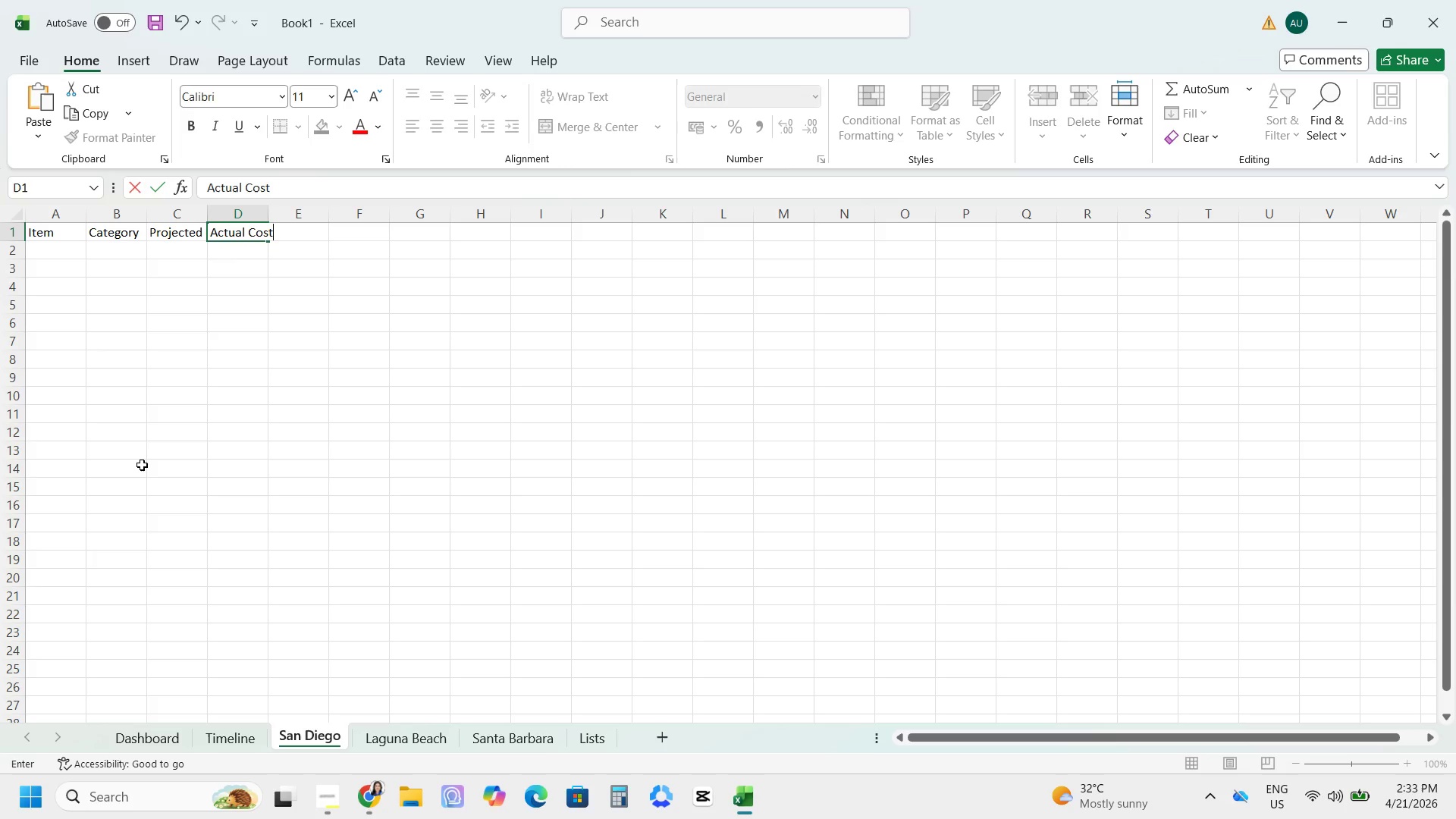 
wait(9.31)
 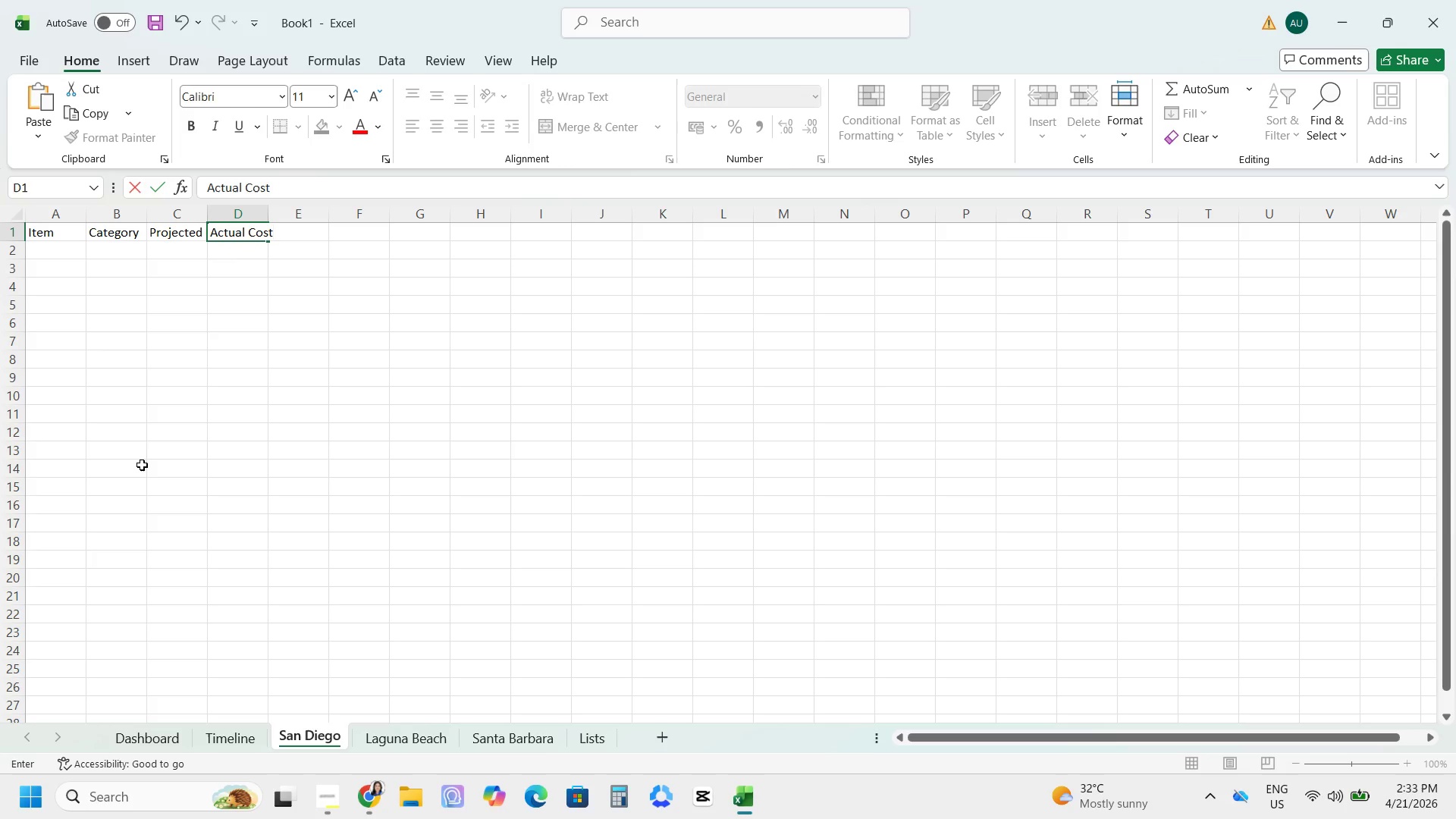 
double_click([61, 246])
 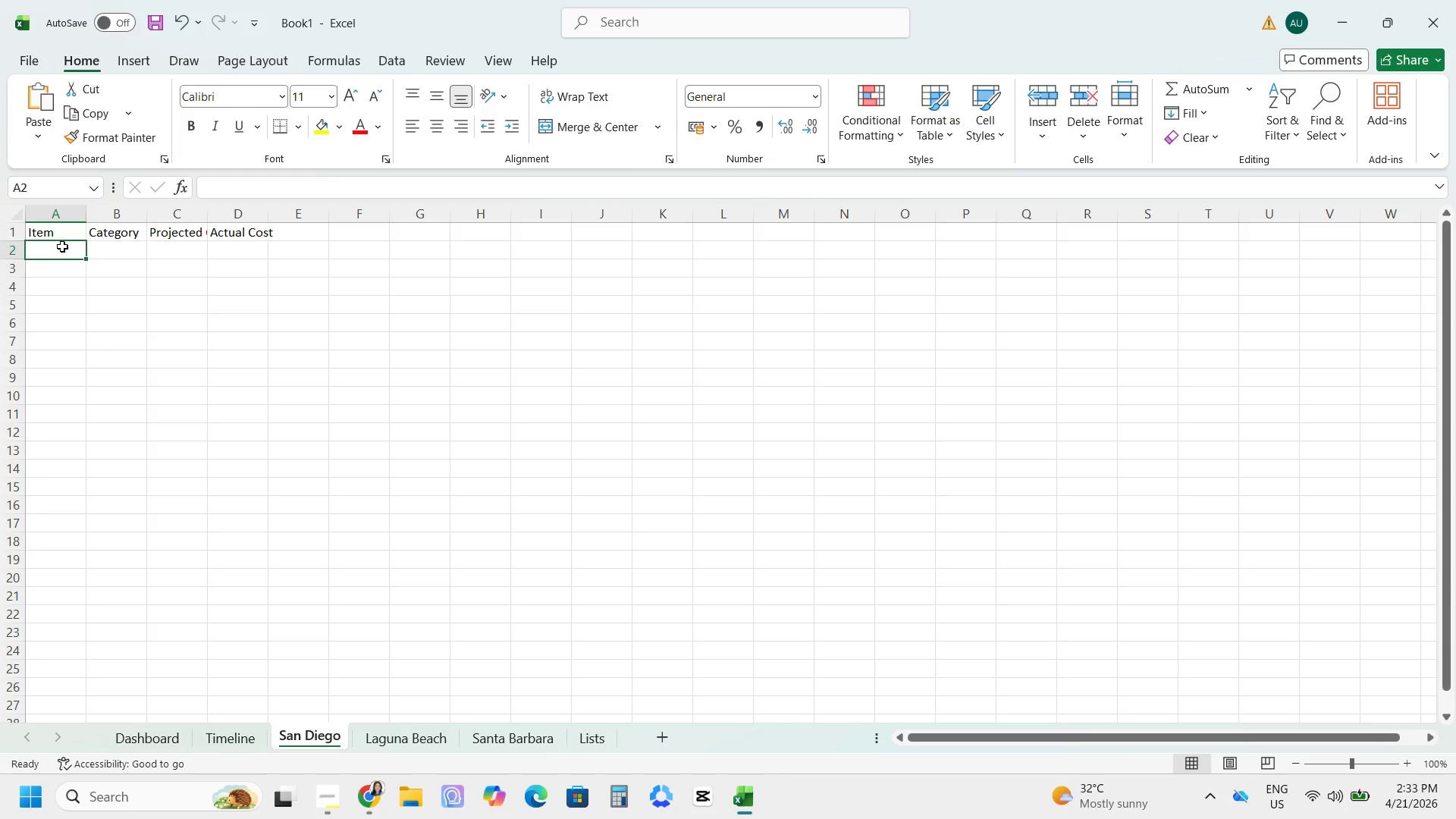 
type(Gaslamp q)
key(Backspace)
type(Quartr Event Space)
 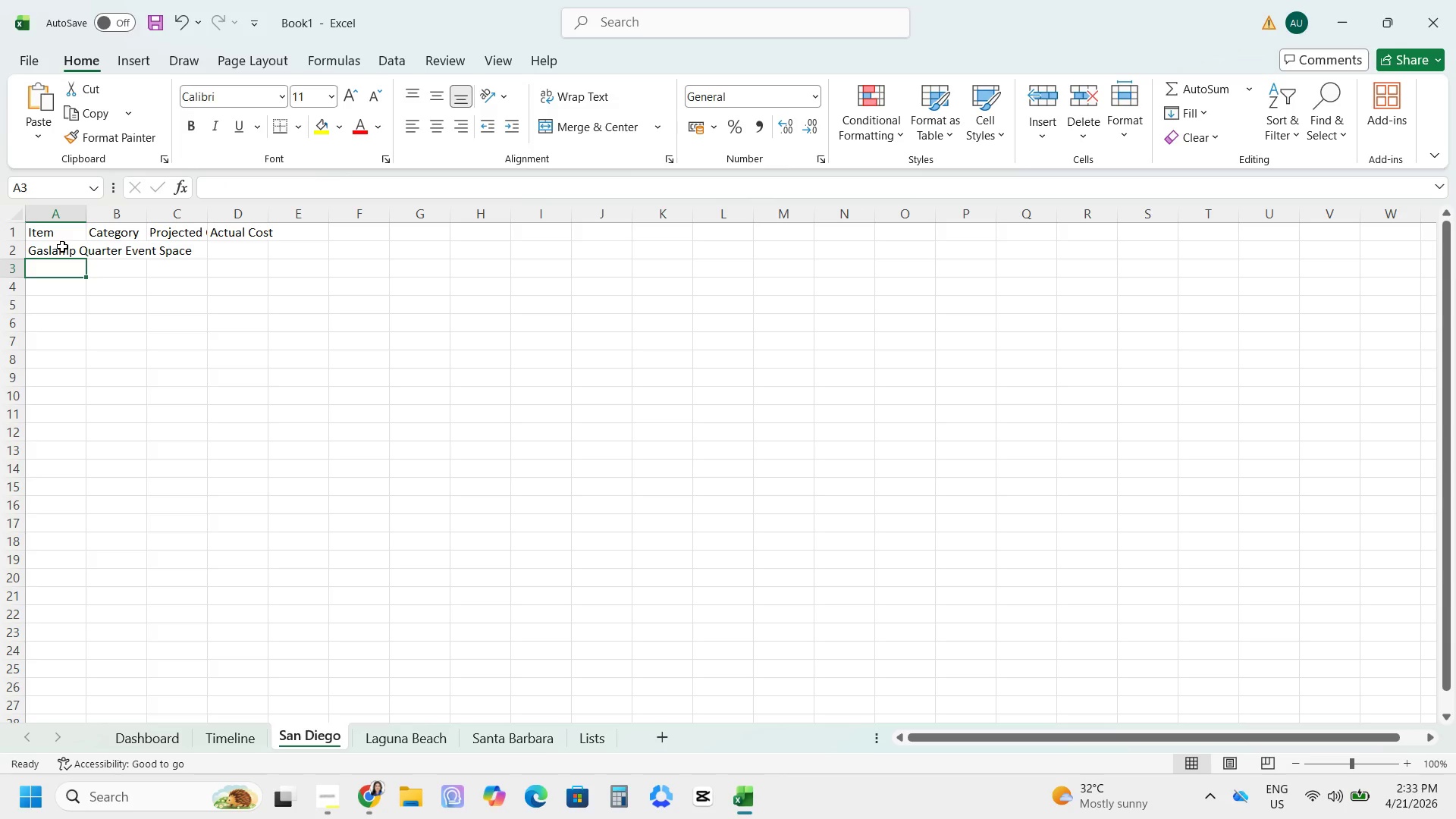 
 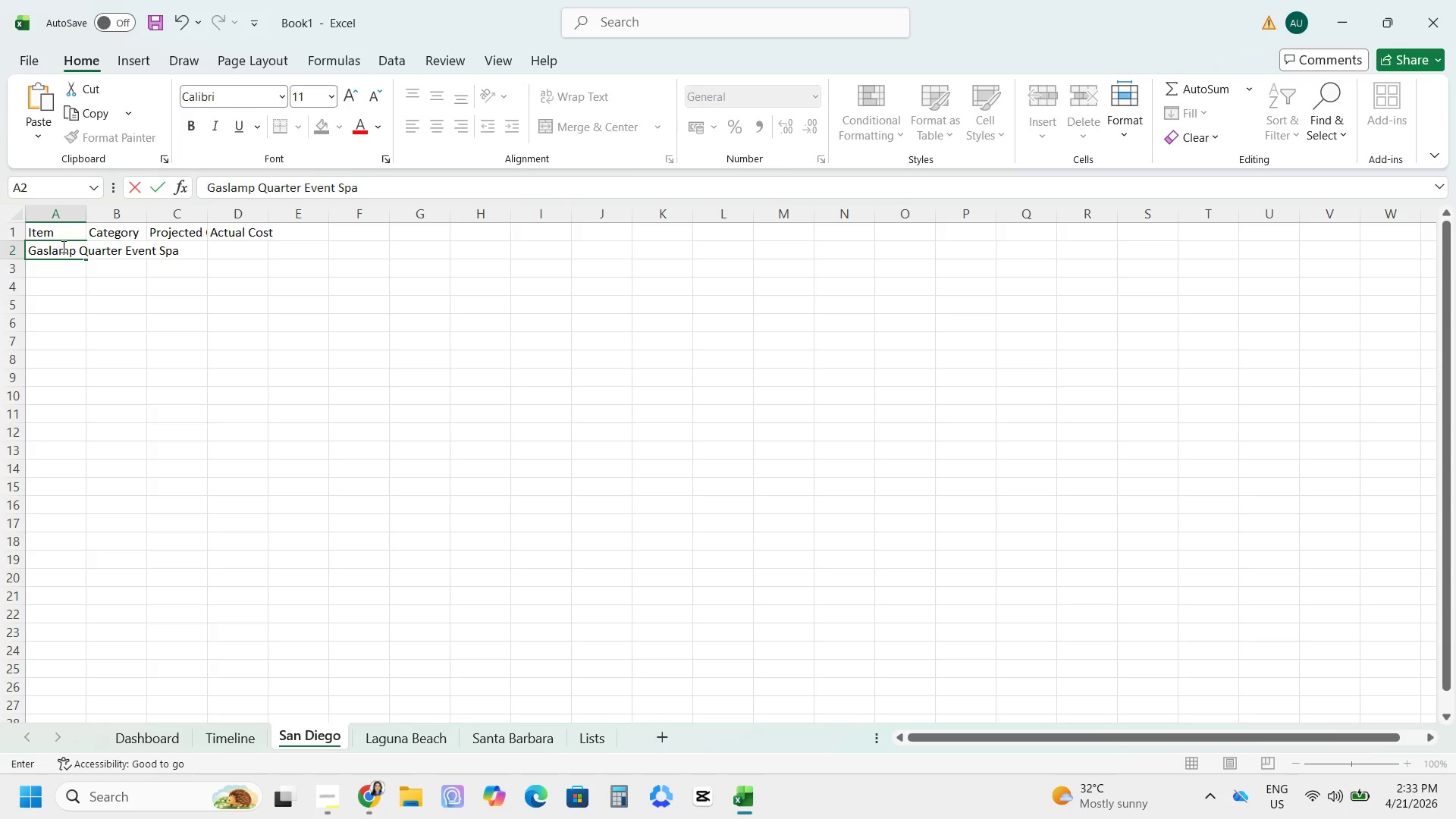 
key(Enter)
 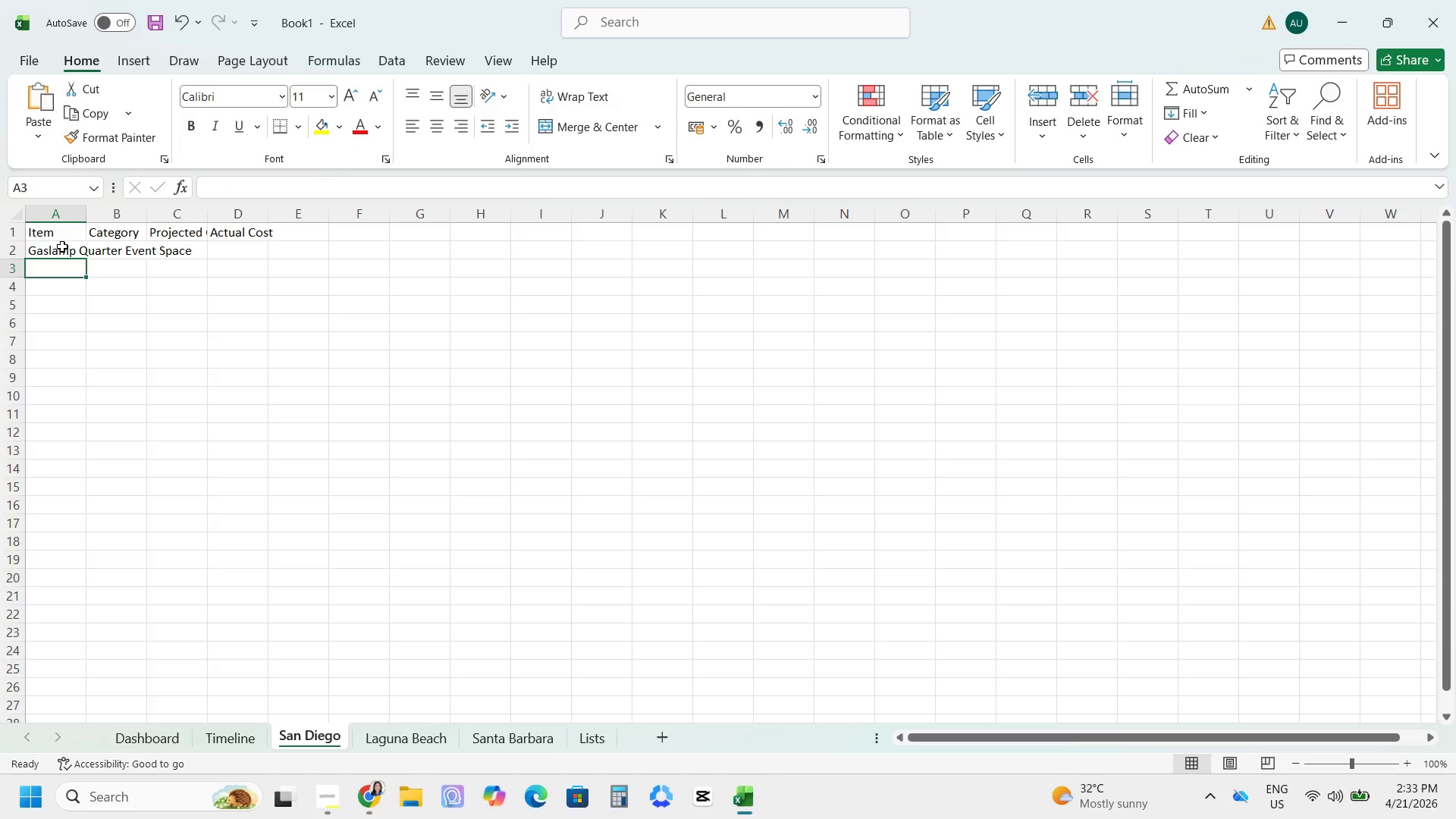 
type(SD Health & P)
key(Backspace)
type(Event Permtis3 Freelance MUAs & 2 Nail TechsPop-up Booth & Vanity Mirrors)
 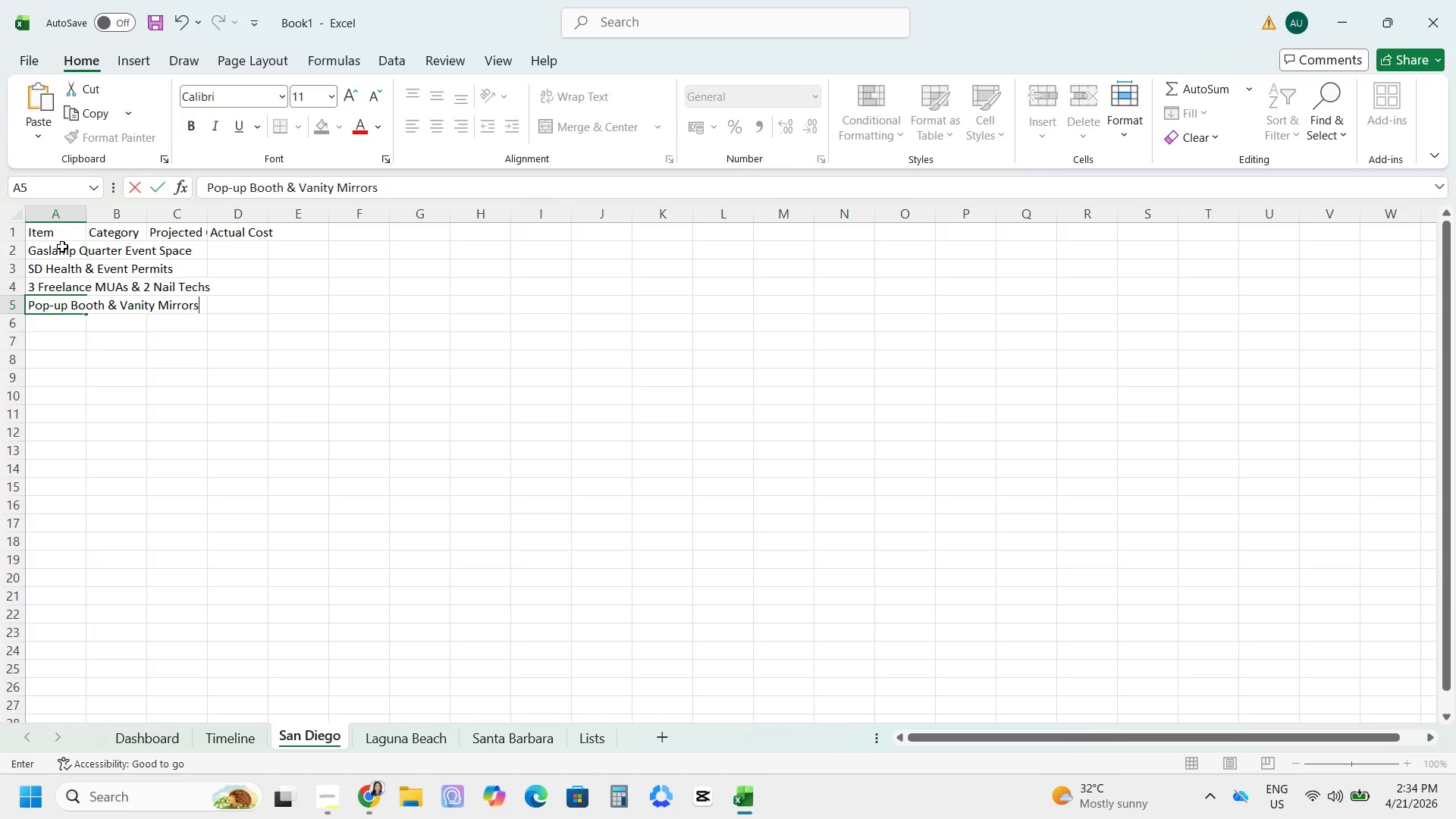 
 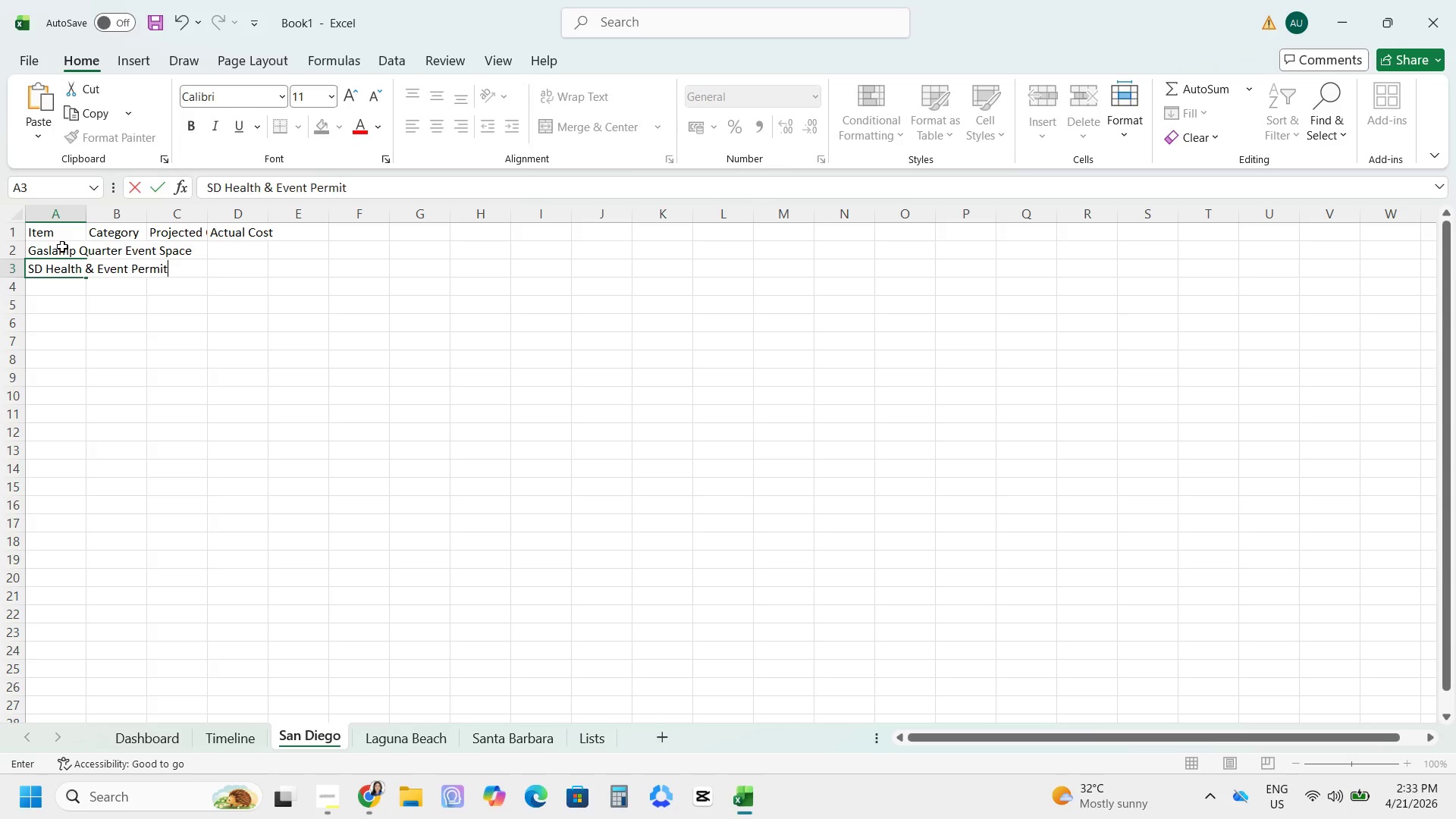 
hold_key(key=Enter, duration=10.3)
 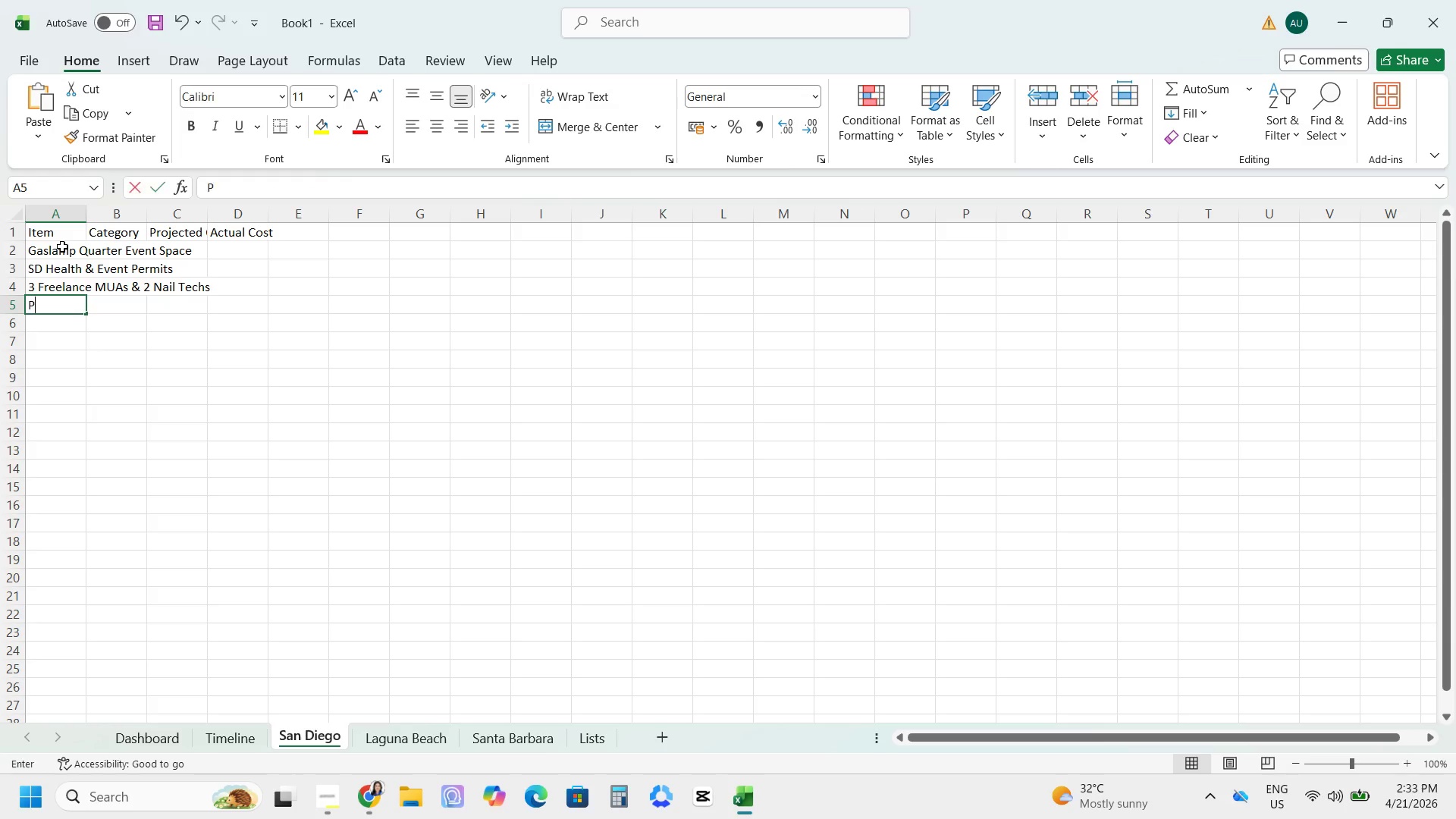 
key(Enter)
 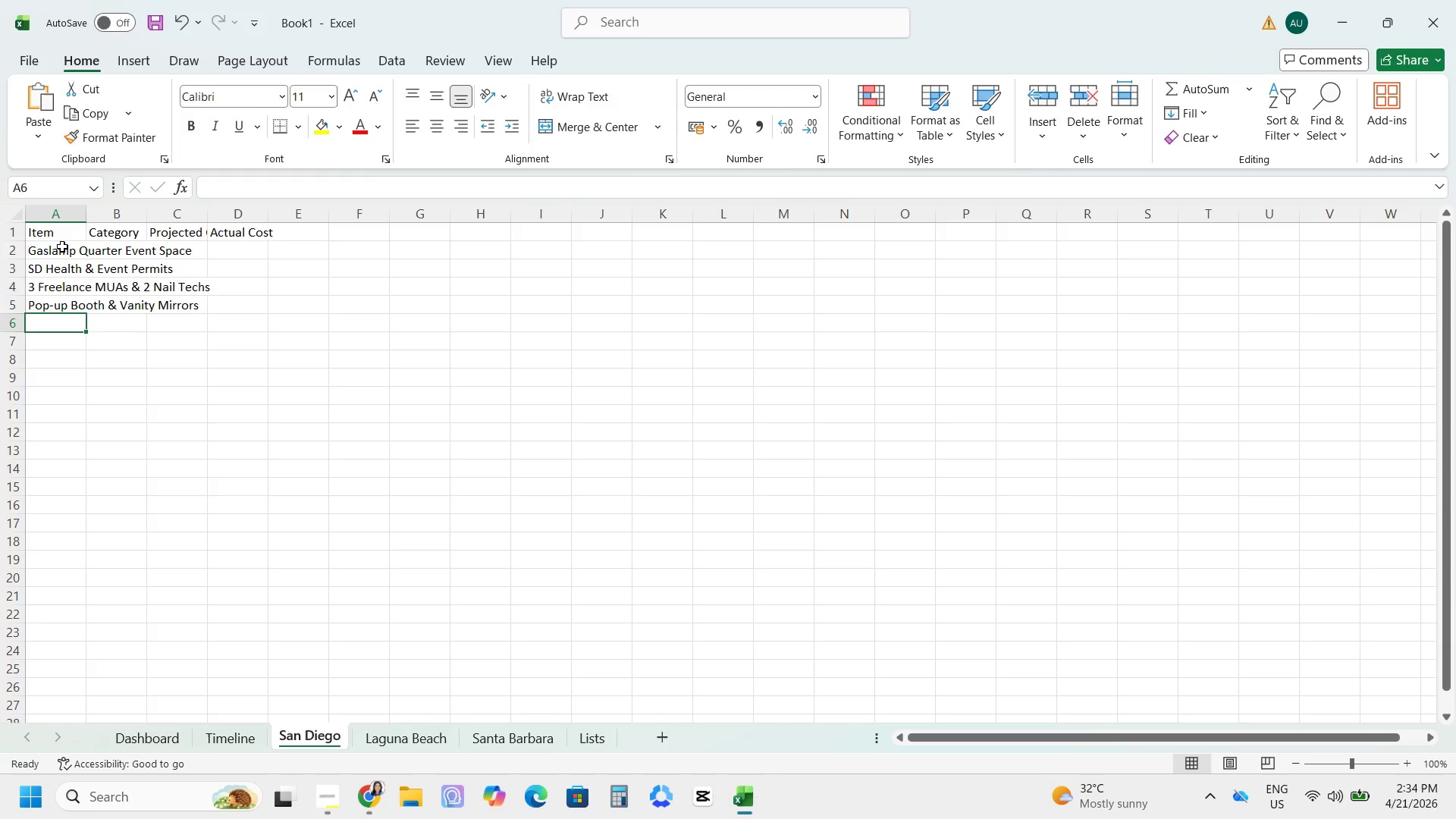 
type(Banners & Flyers)
 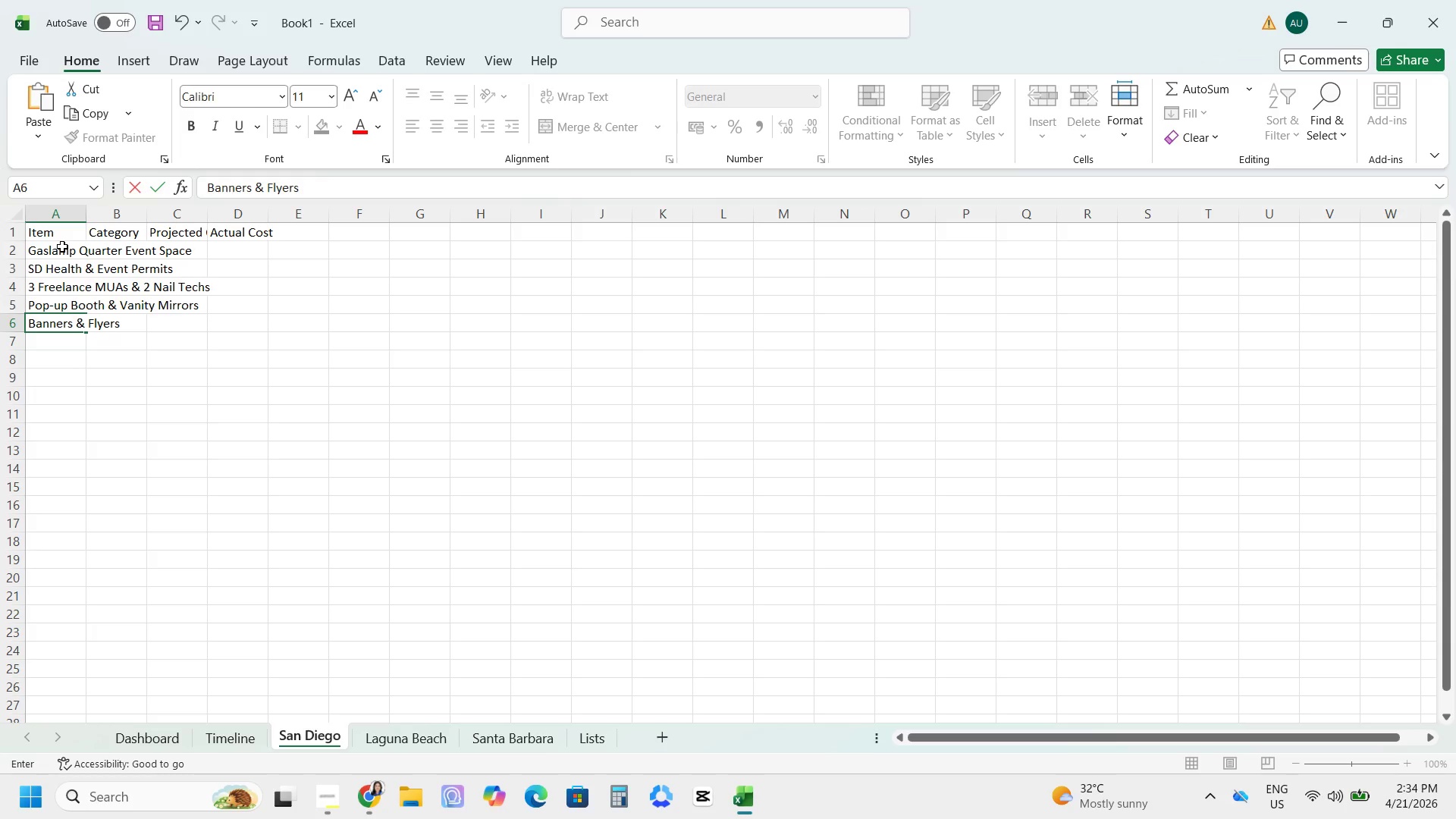 
wait(6.84)
 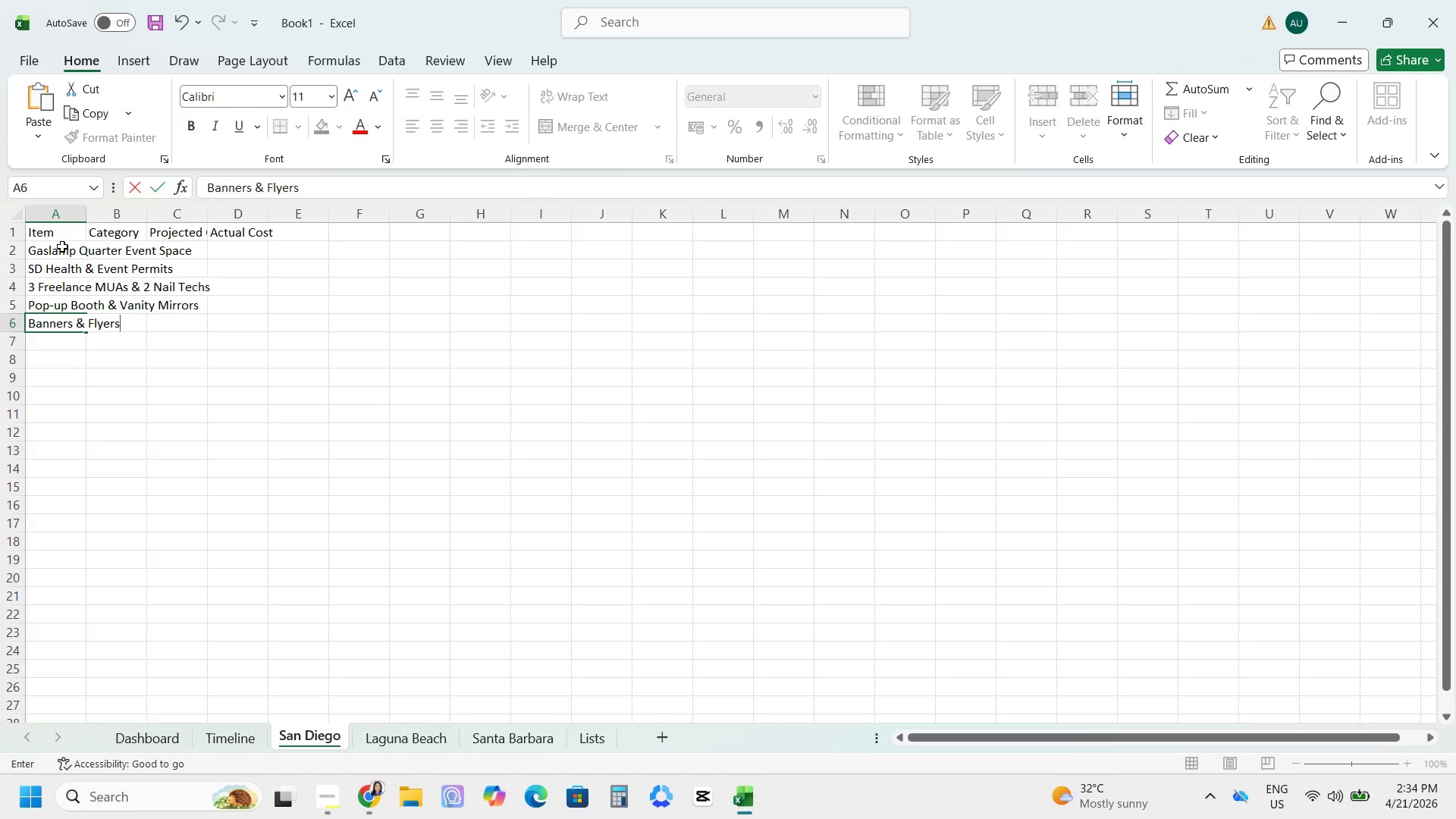 
double_click([85, 209])
 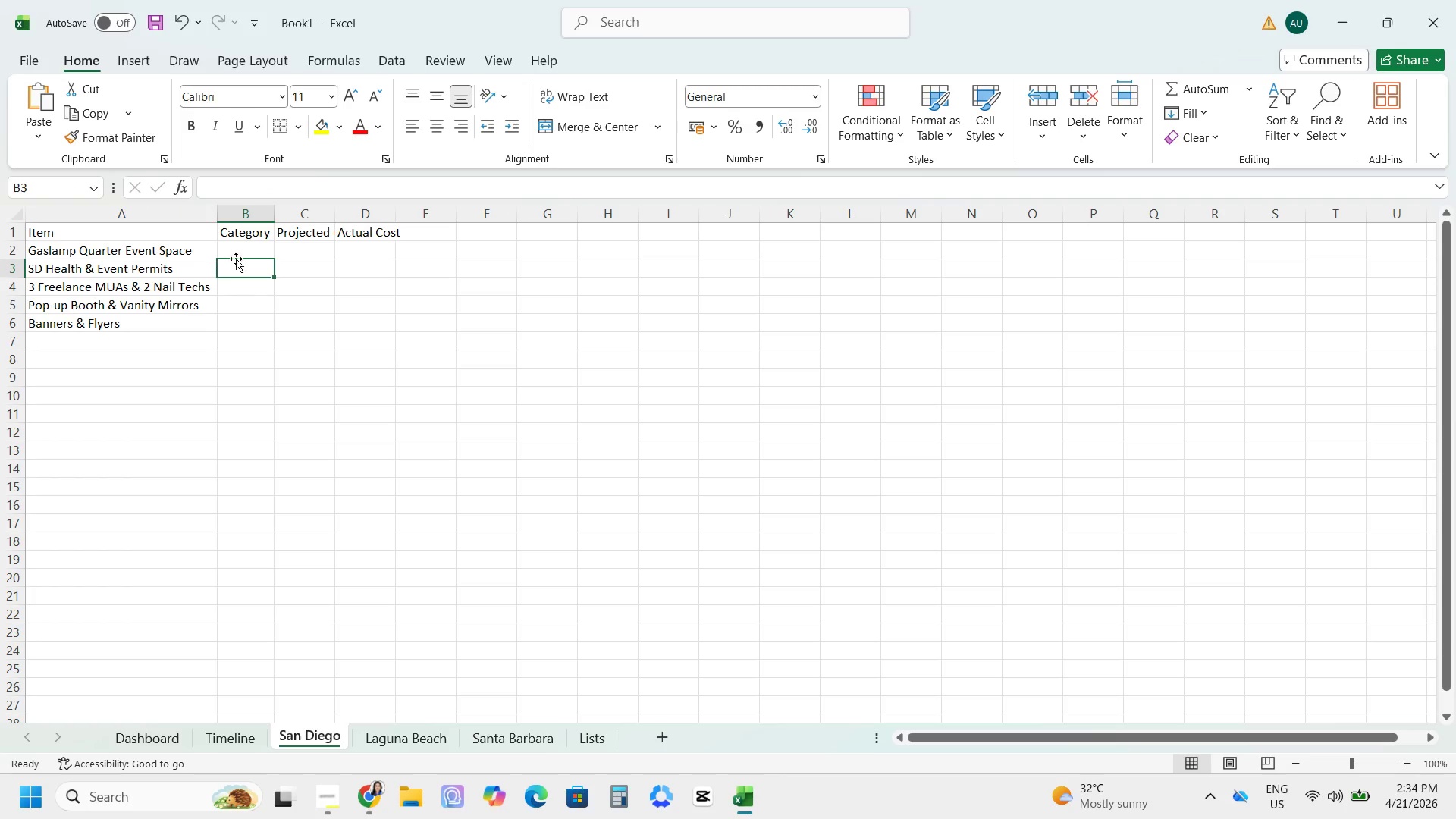 
double_click([268, 230])
 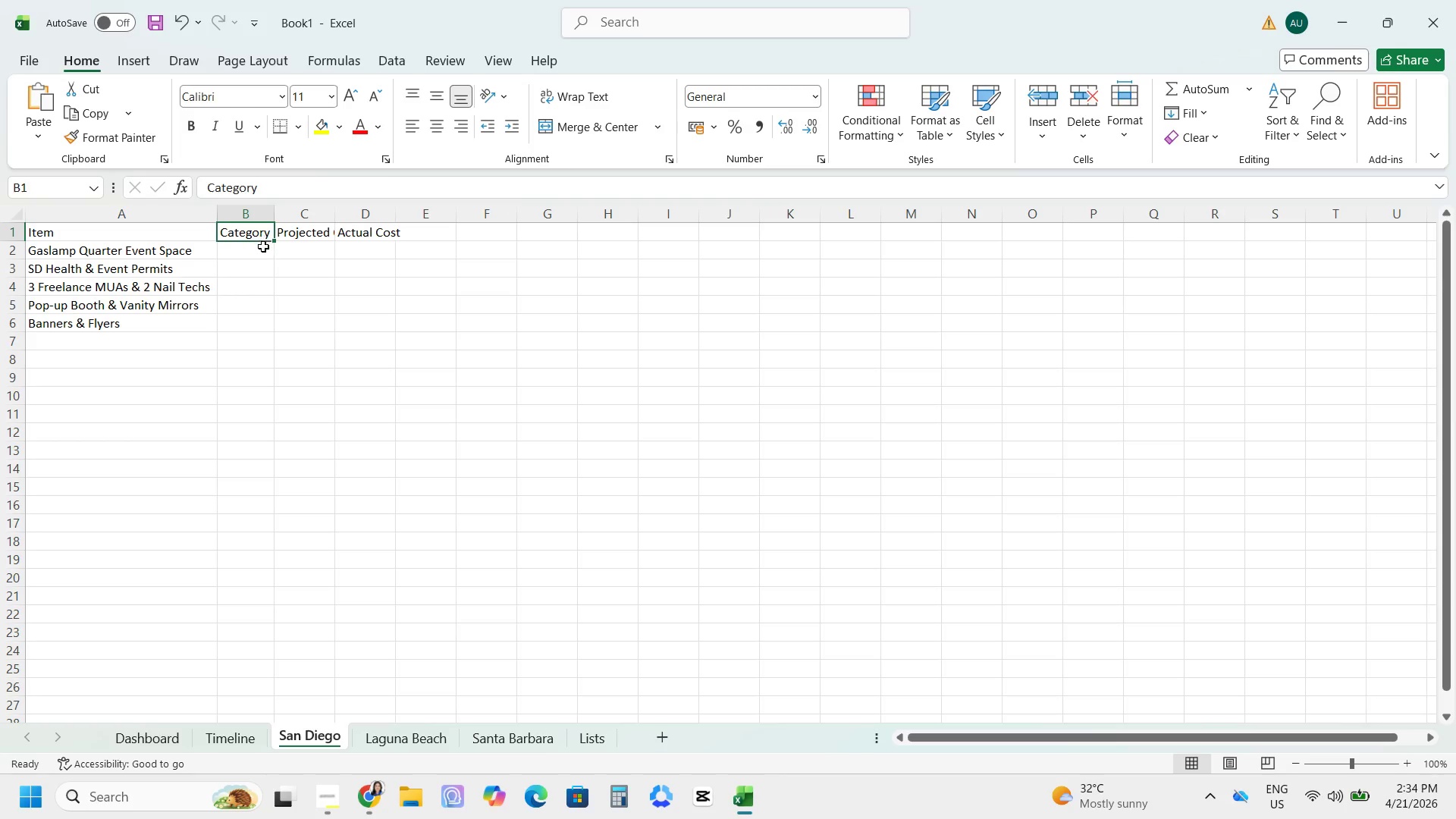 
left_click([263, 246])
 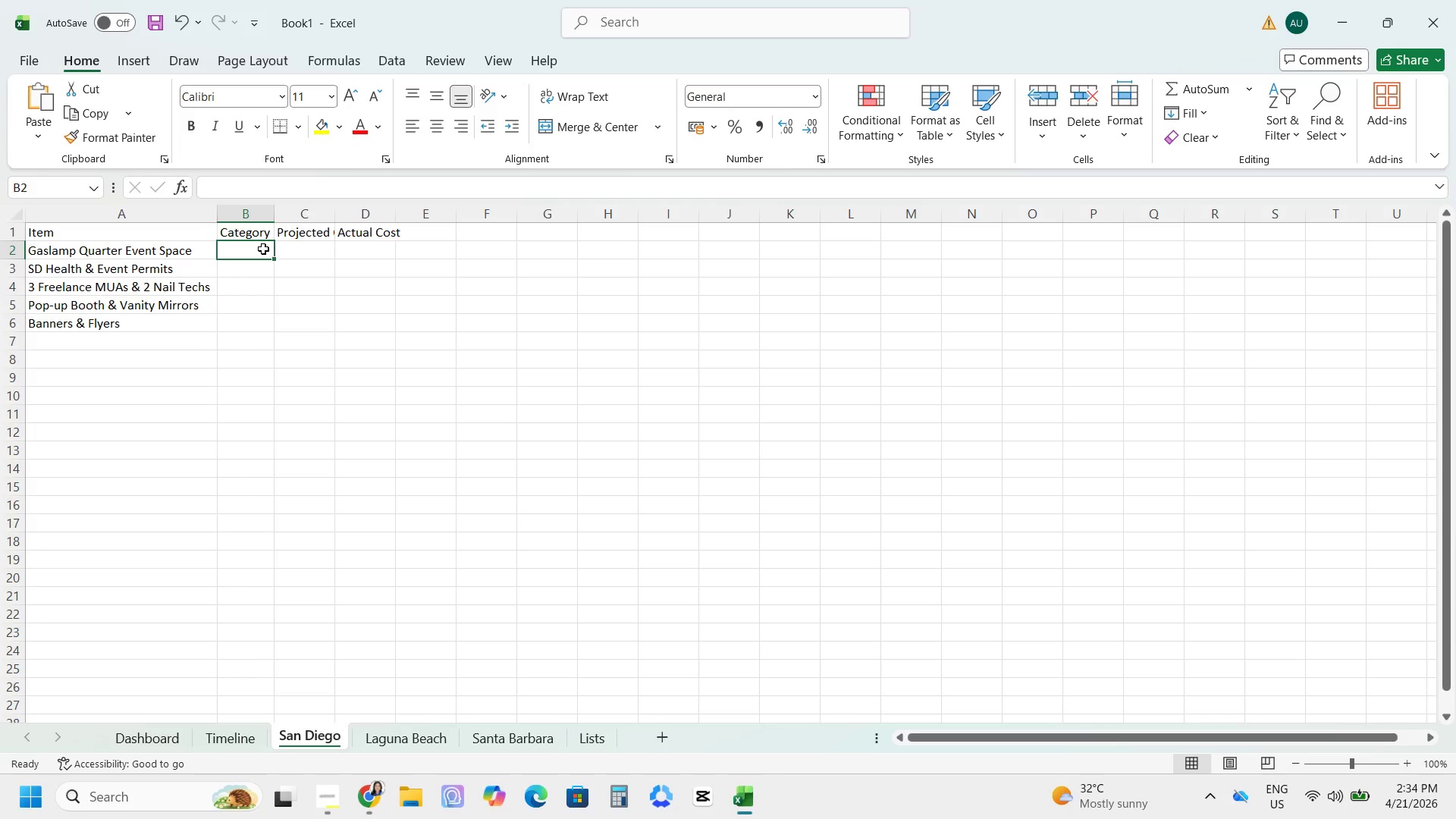 
type(Venue Hire)
 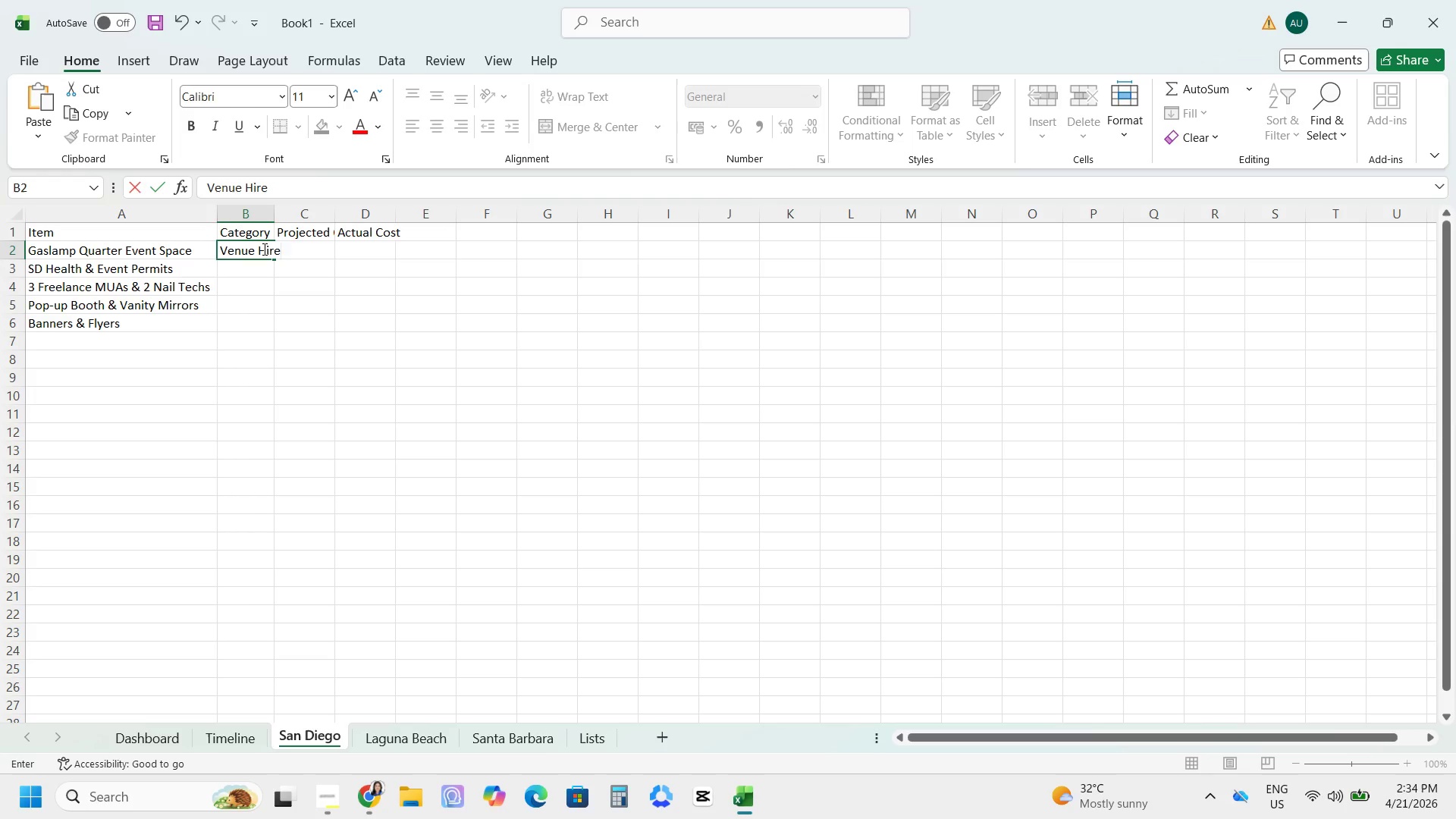 
key(Enter)
 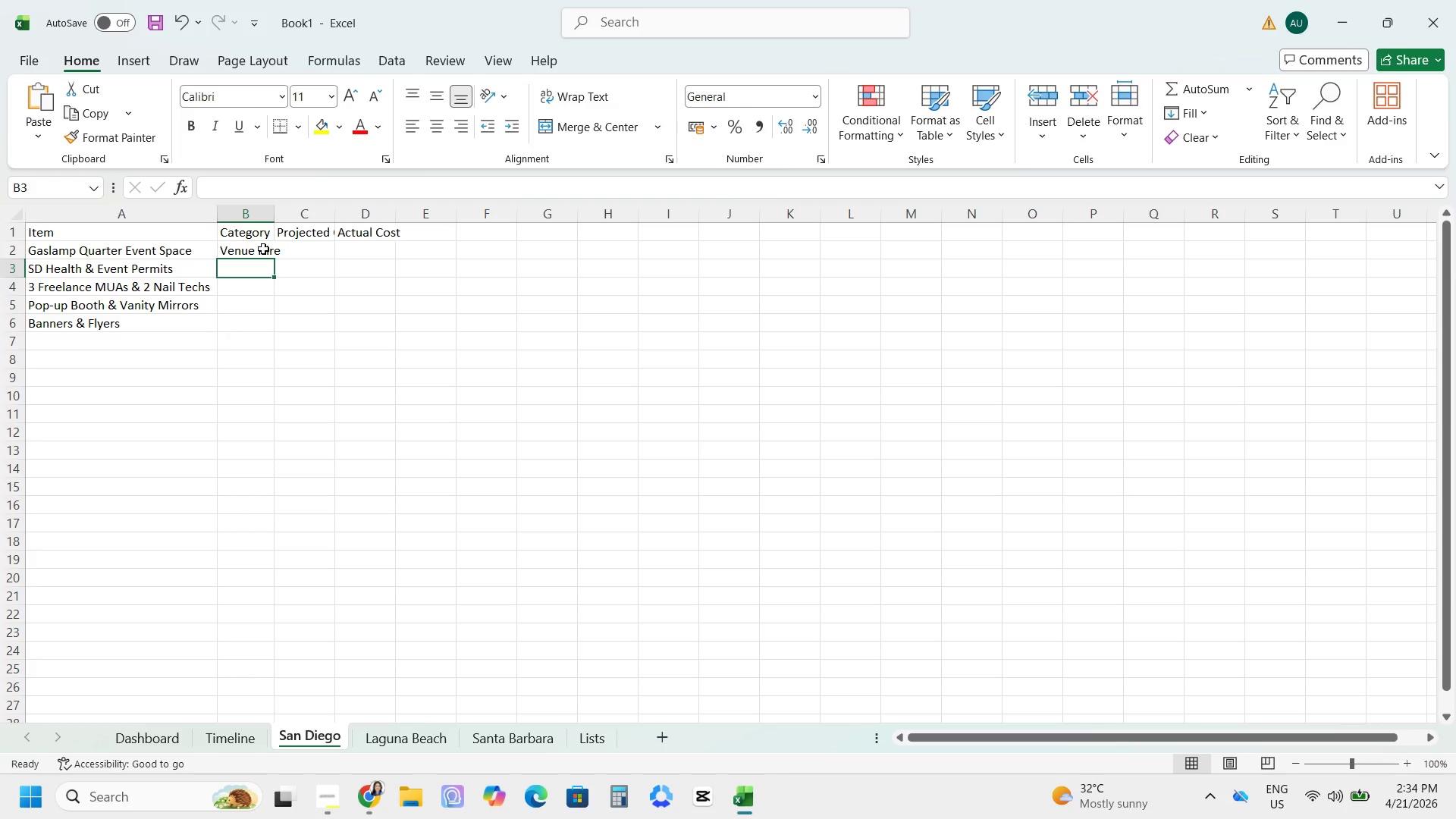 
type(Licensing )
key(Backspace)
type(/permit)
key(Backspace)
key(Backspace)
key(Backspace)
key(Backspace)
key(Backspace)
key(Backspace)
type(Permits)
 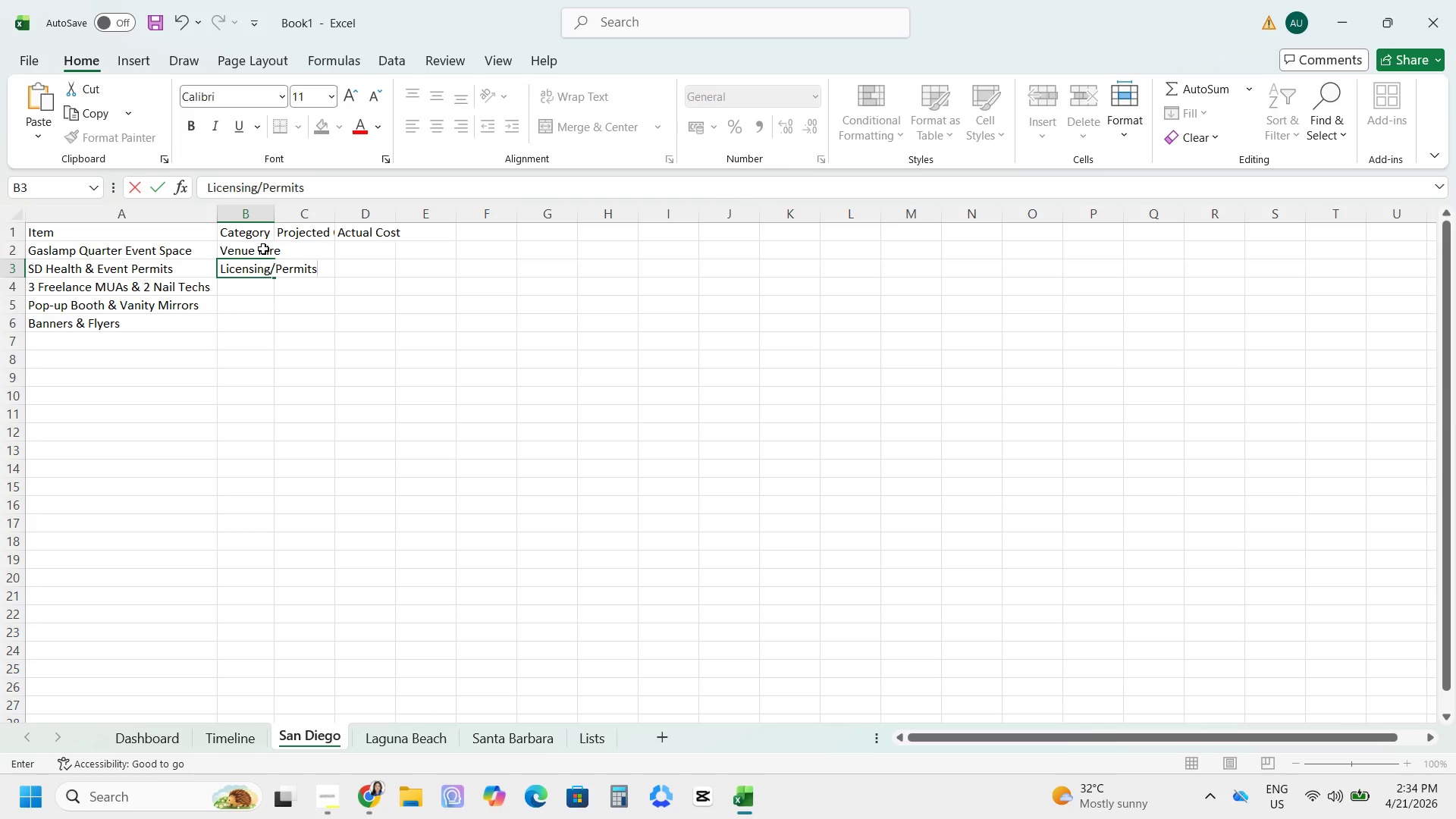 
key(Enter)
 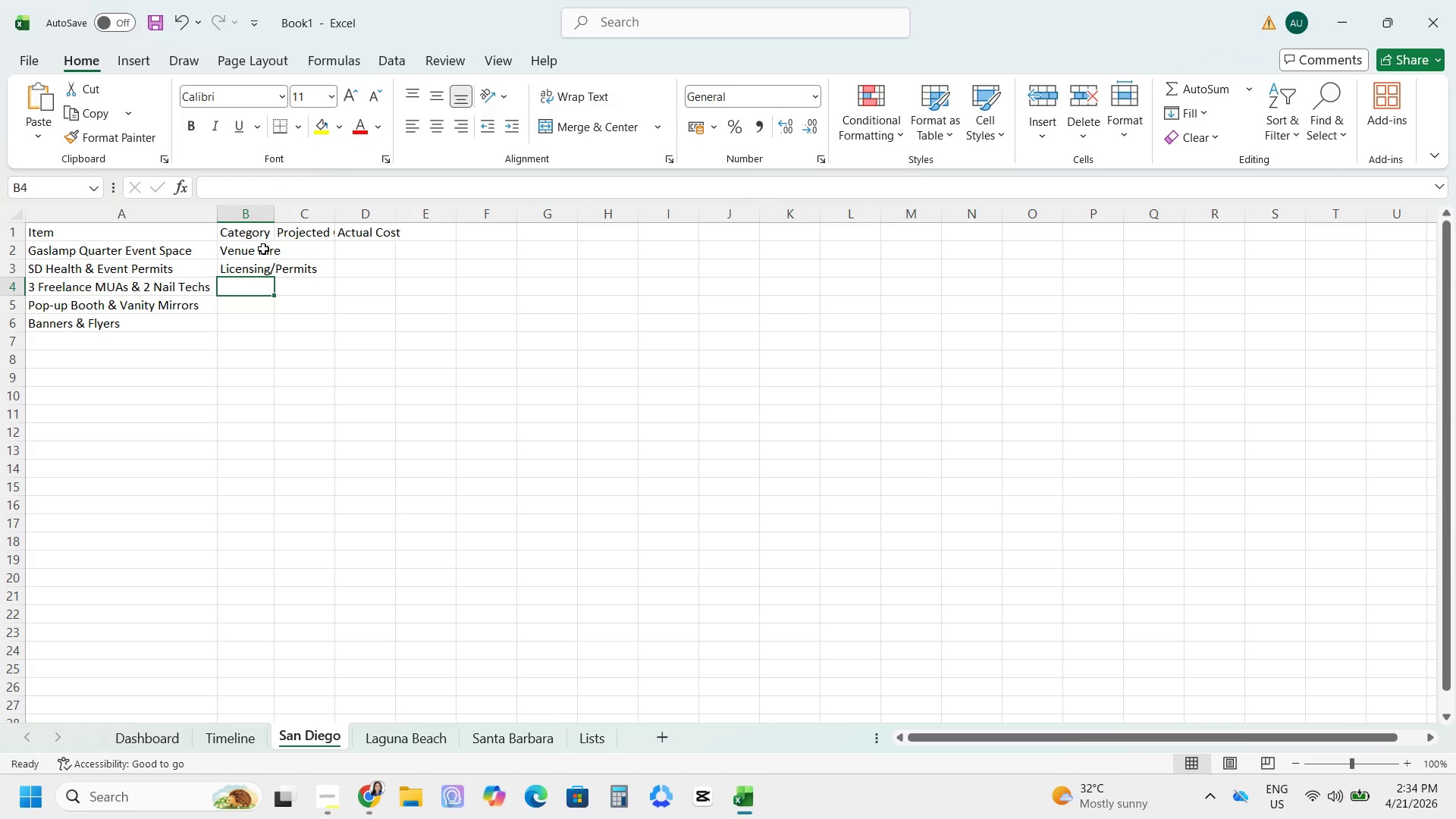 
type(SPecialized Staffing)
 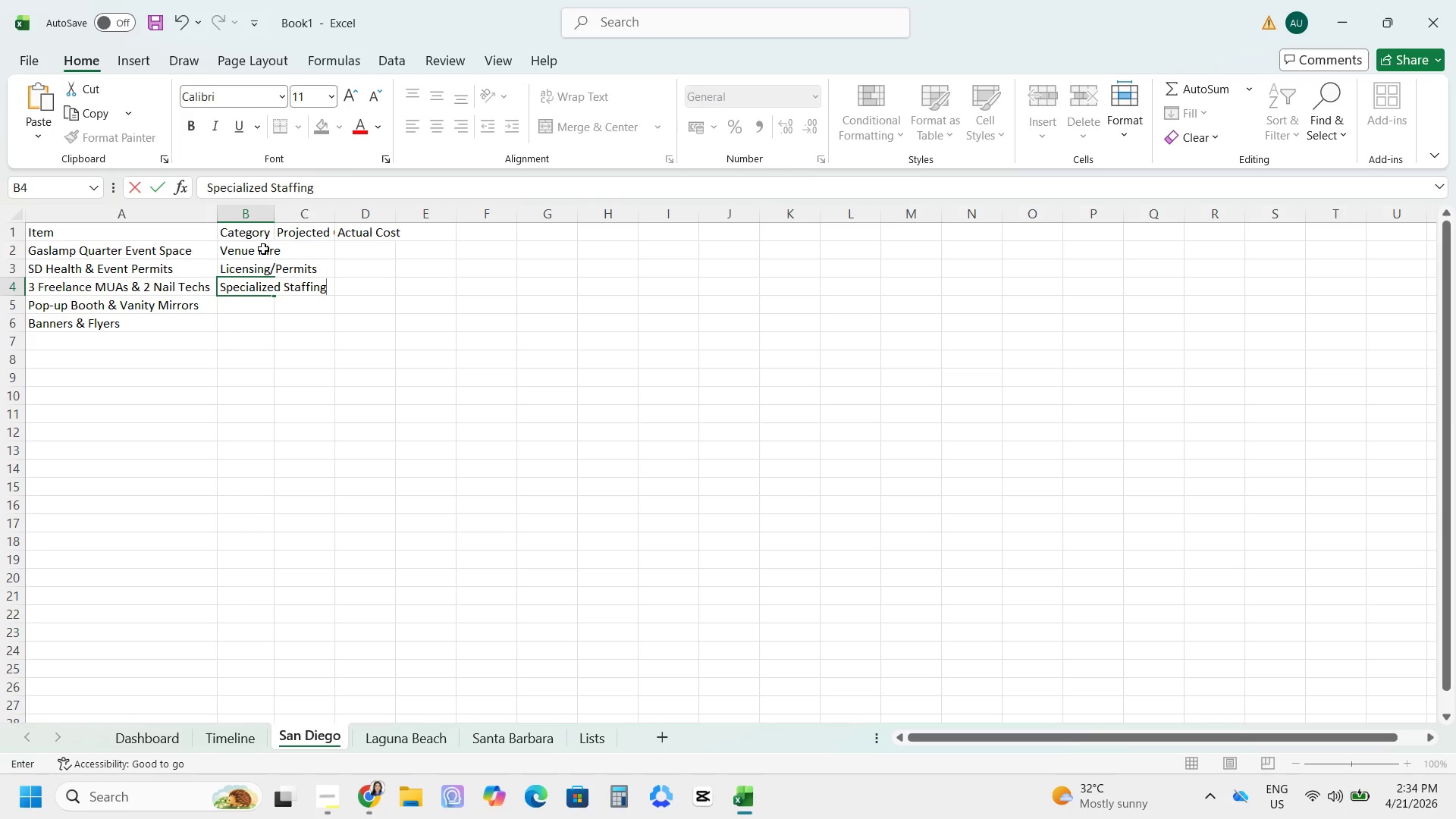 
key(Enter)
 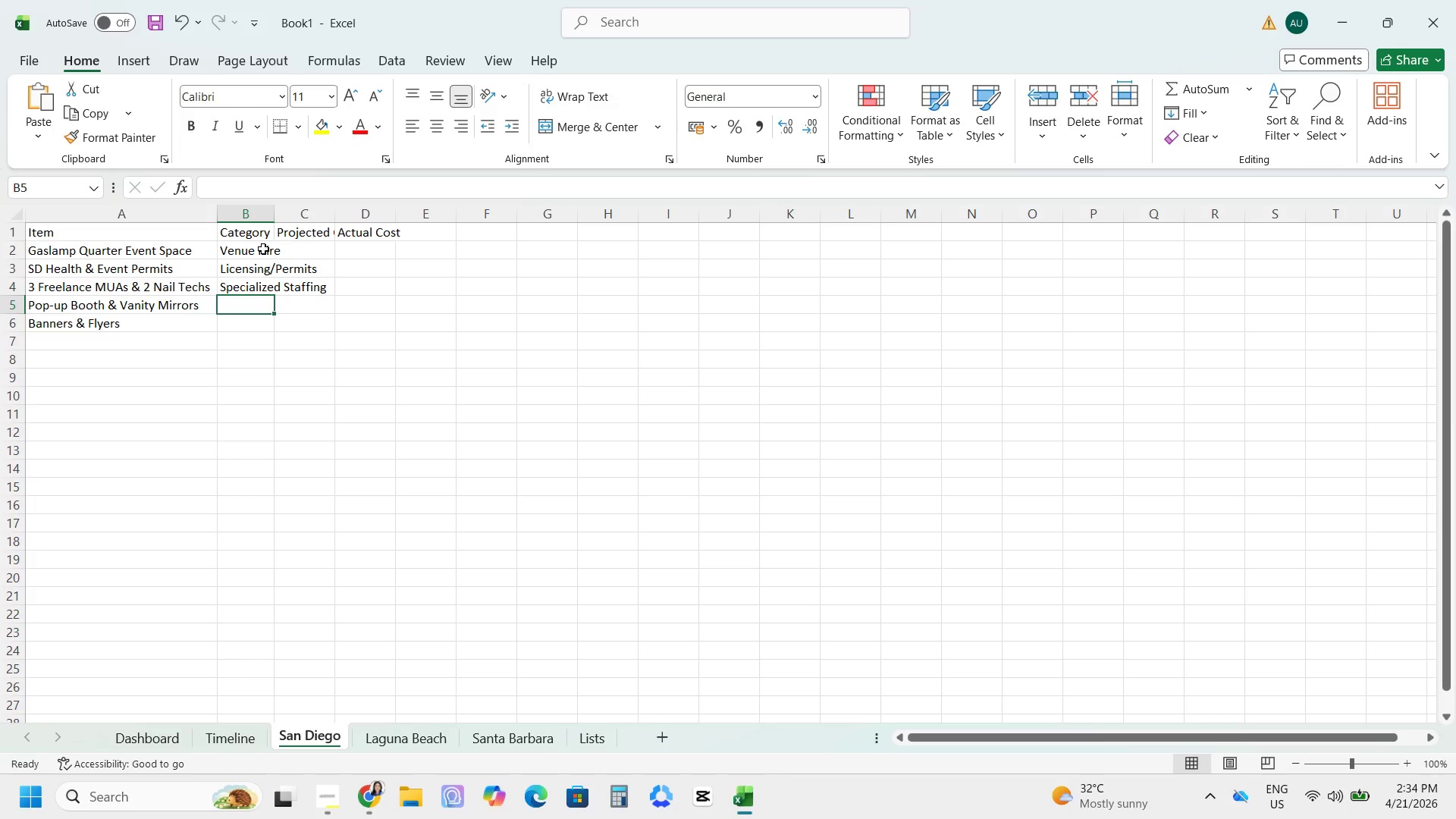 
type(Mobile Equipment Rentals)
 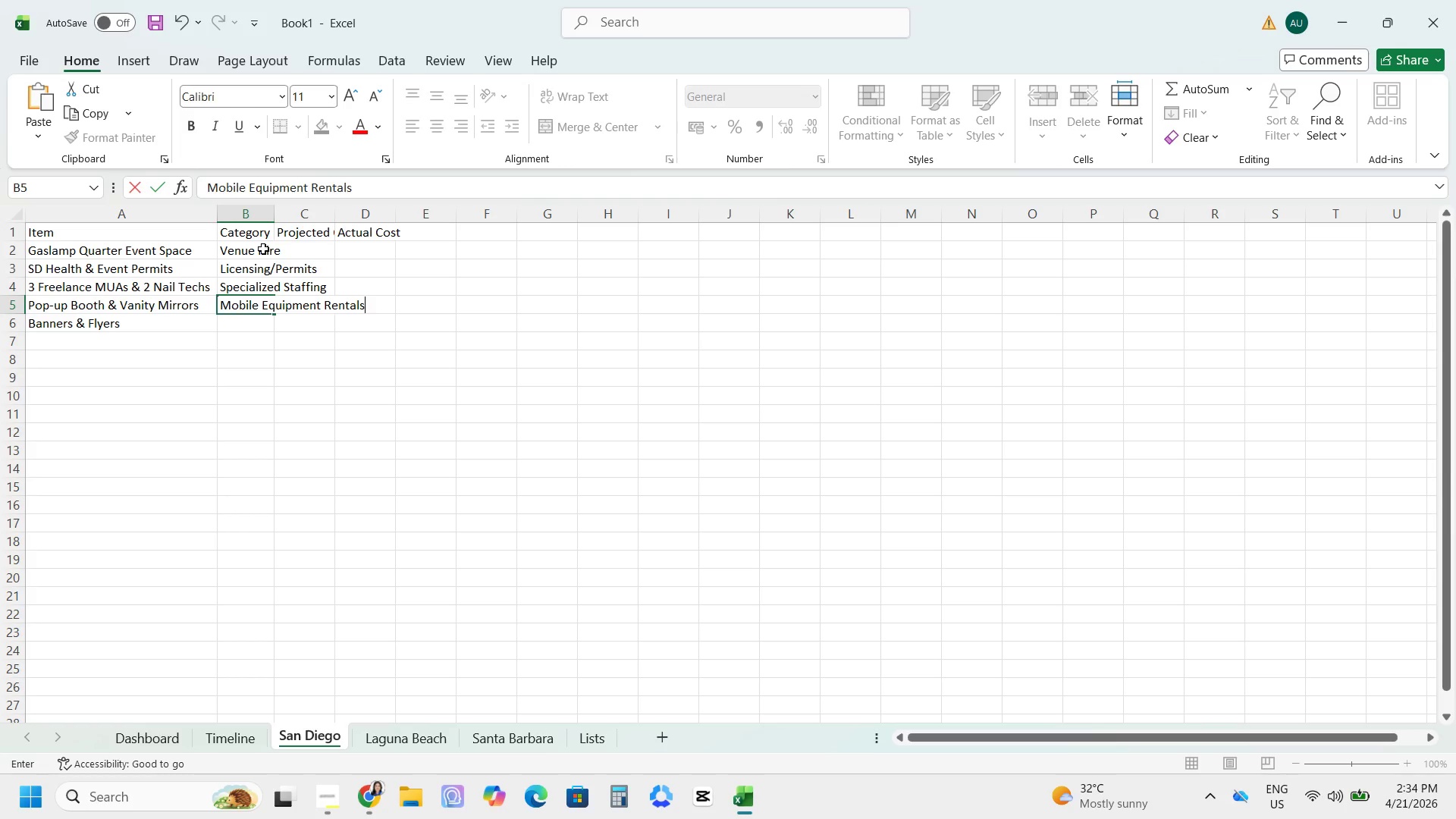 
key(Enter)
 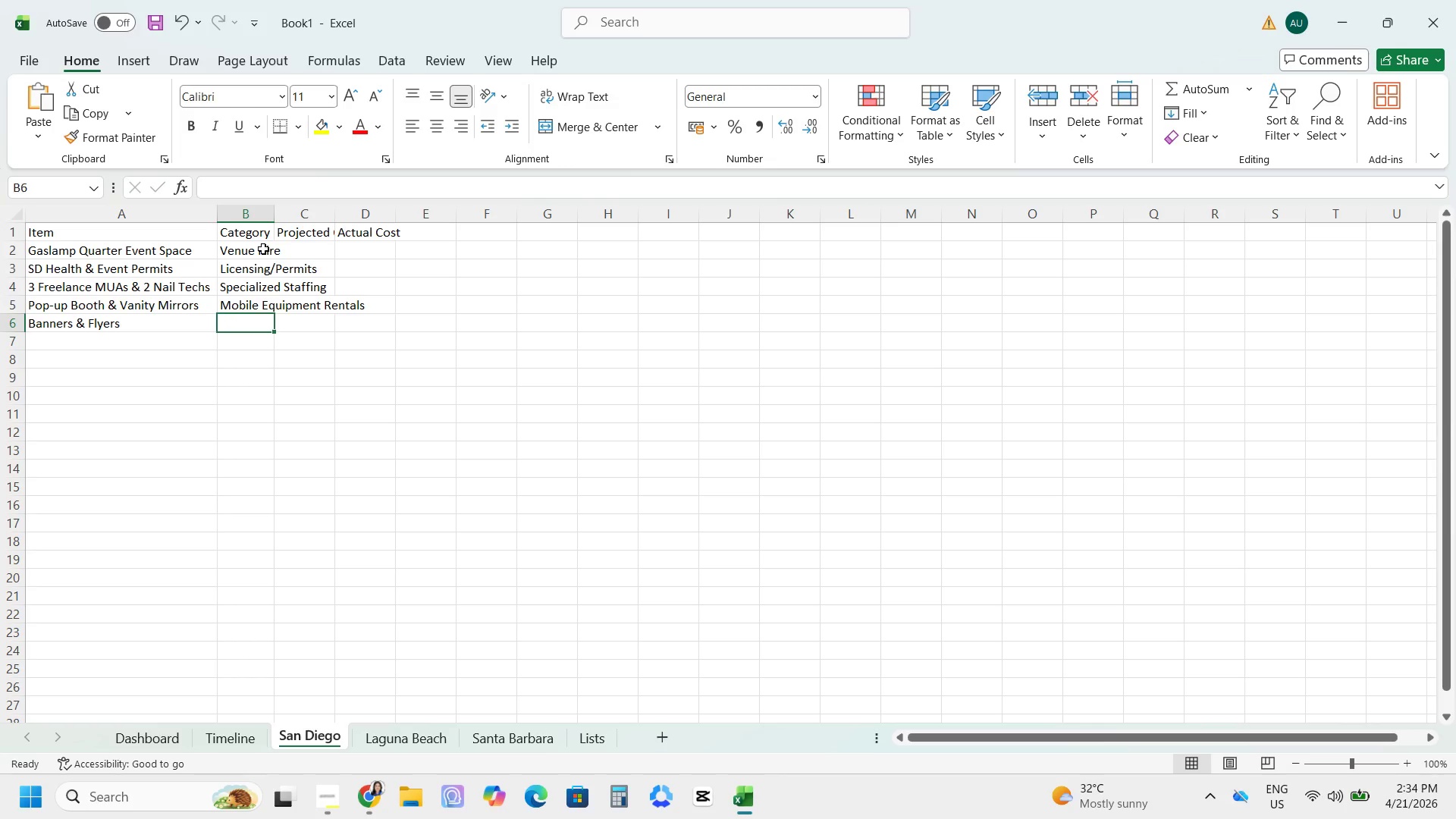 
type(m)
key(Backspace)
key(Backspace)
type(Marketing Materials)
 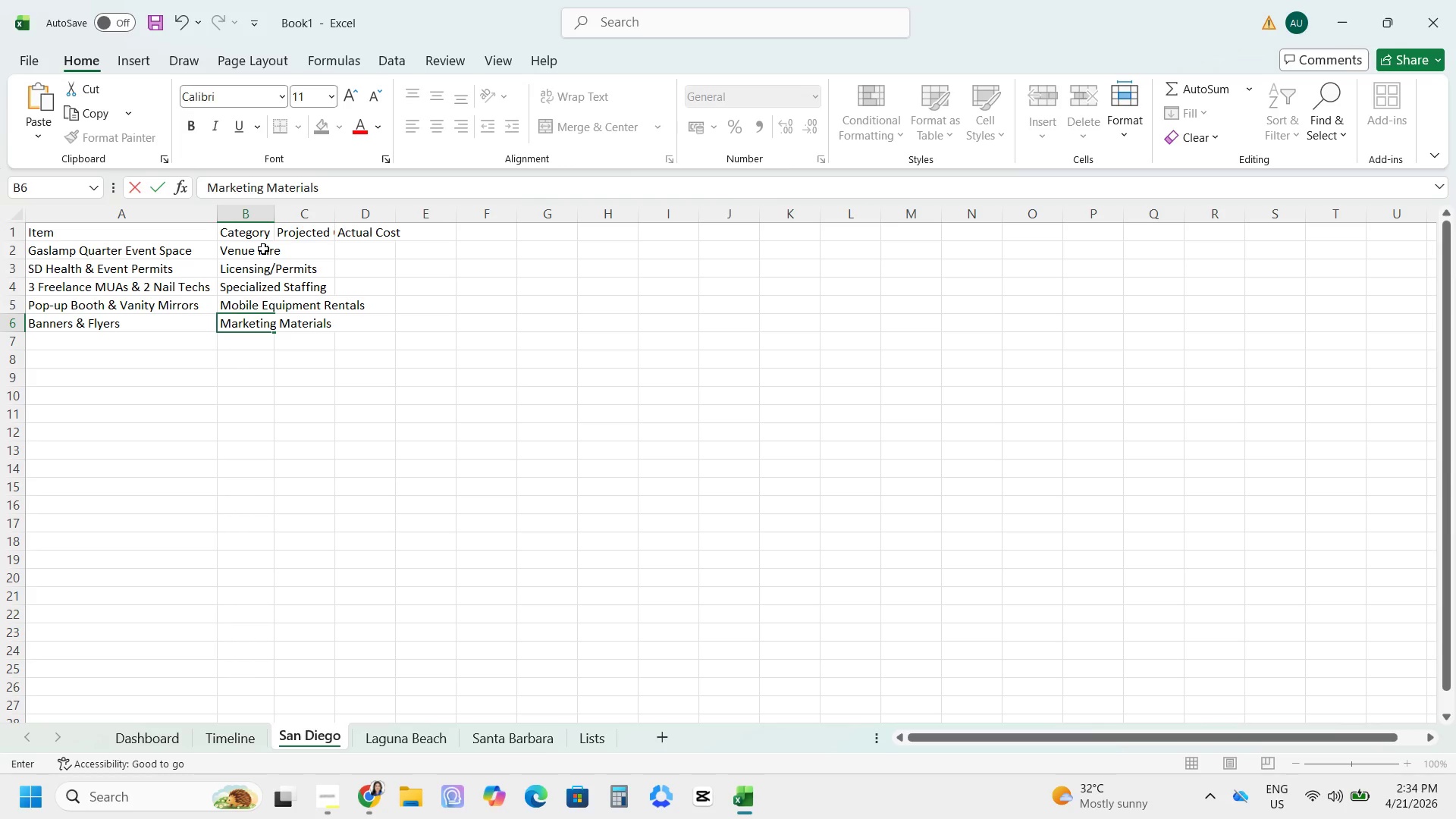 
key(Numpad2)
 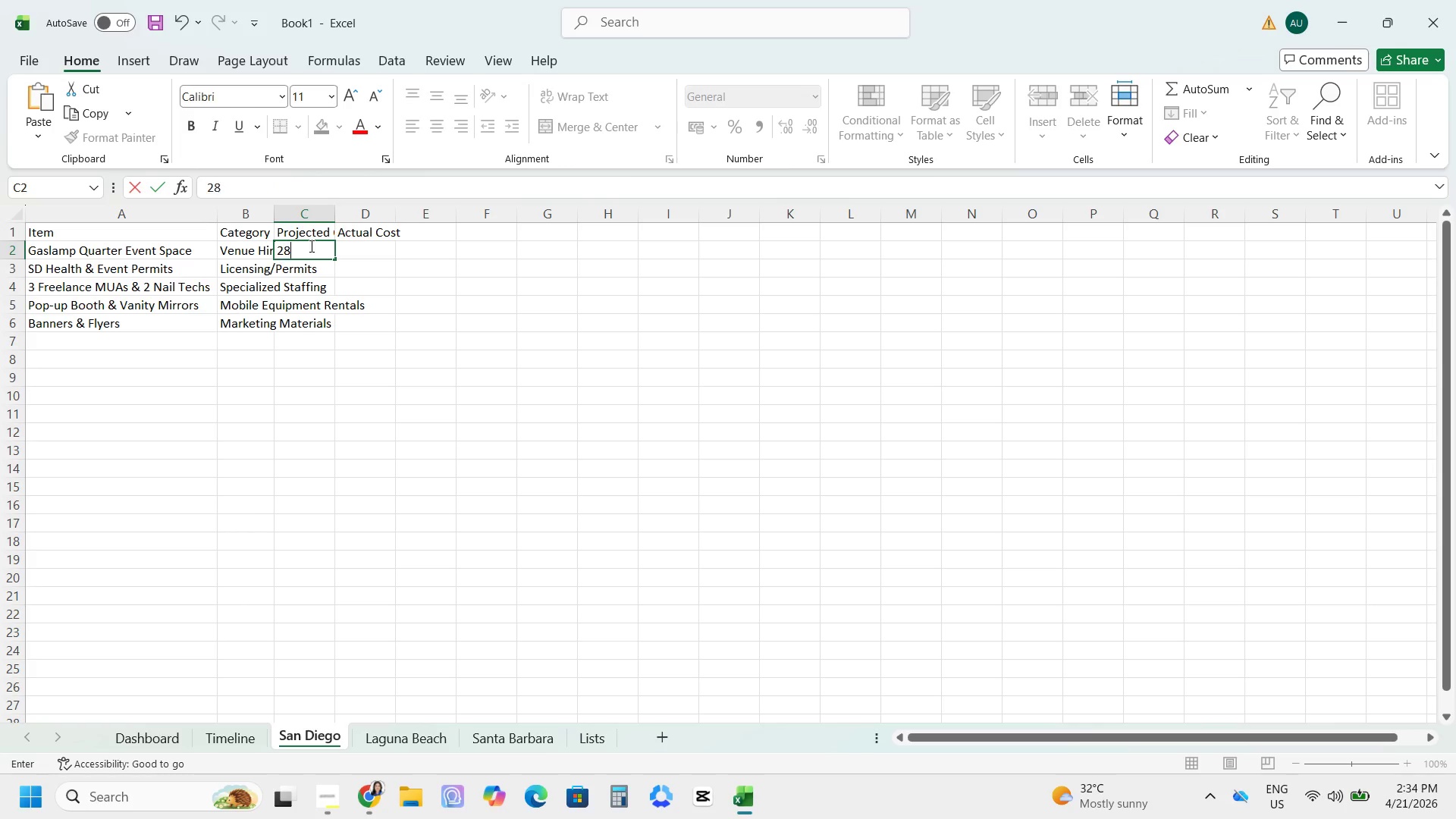 
key(Numpad8)
 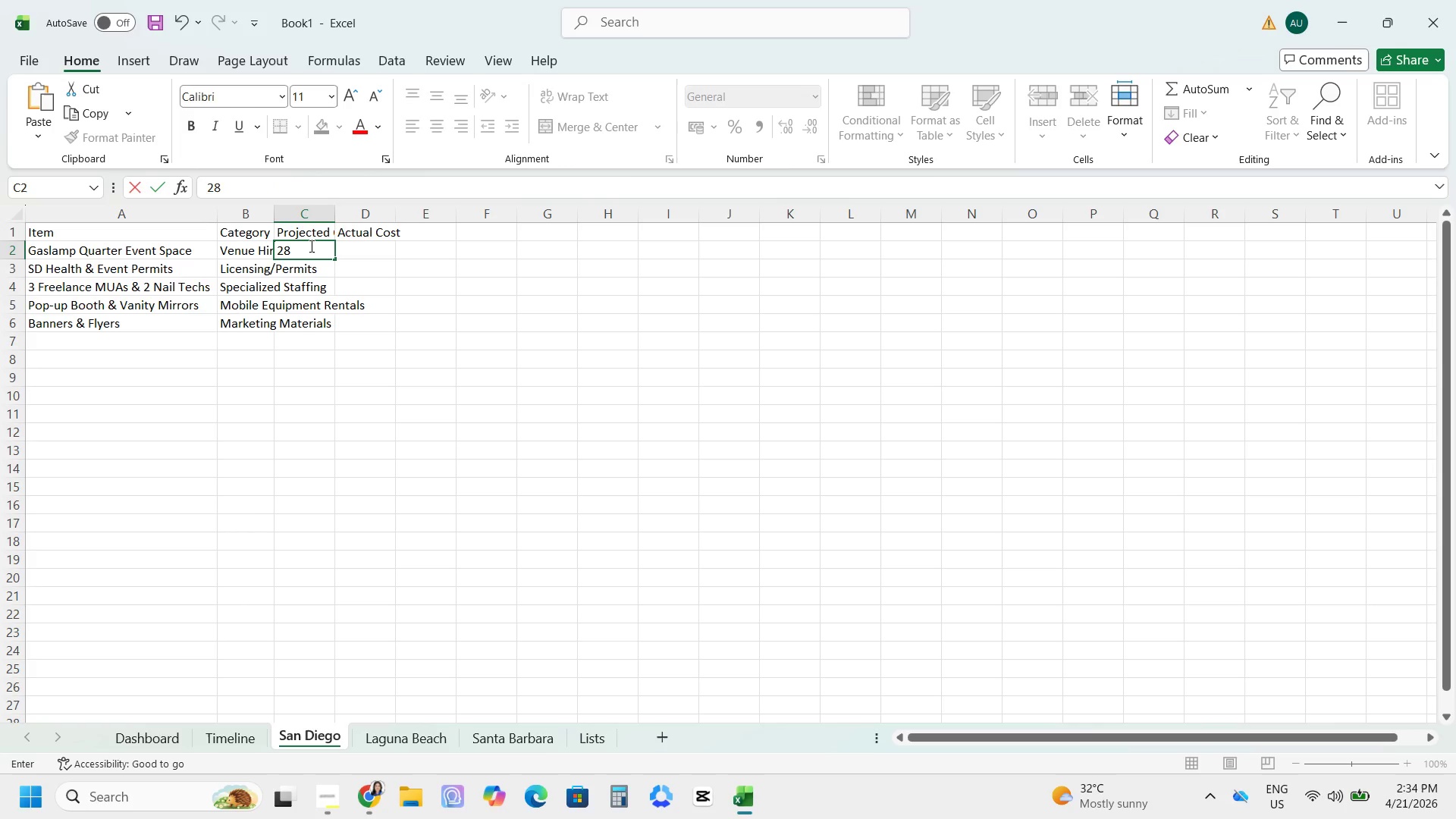 
key(Numpad0)
 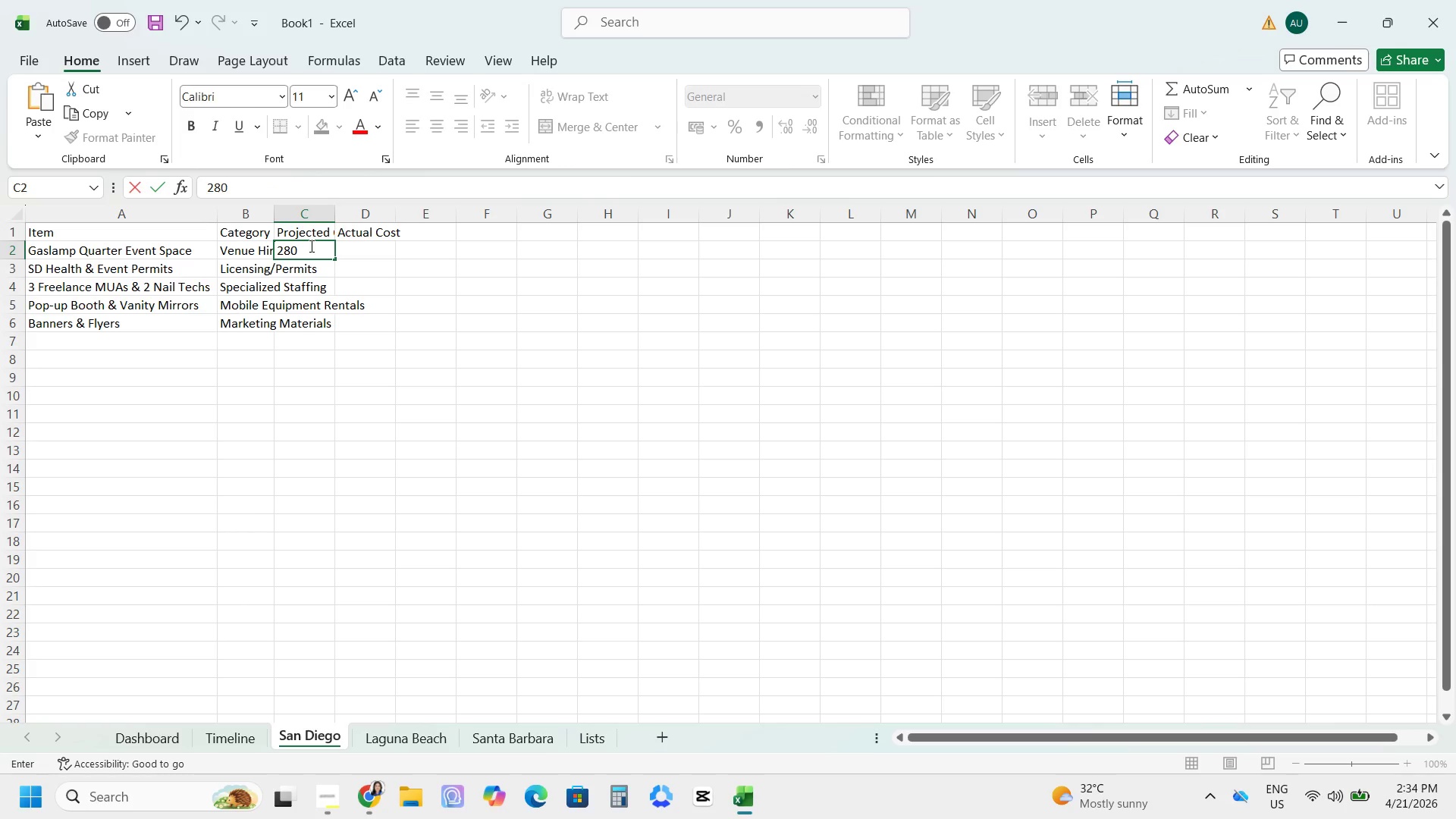 
key(Numpad0)
 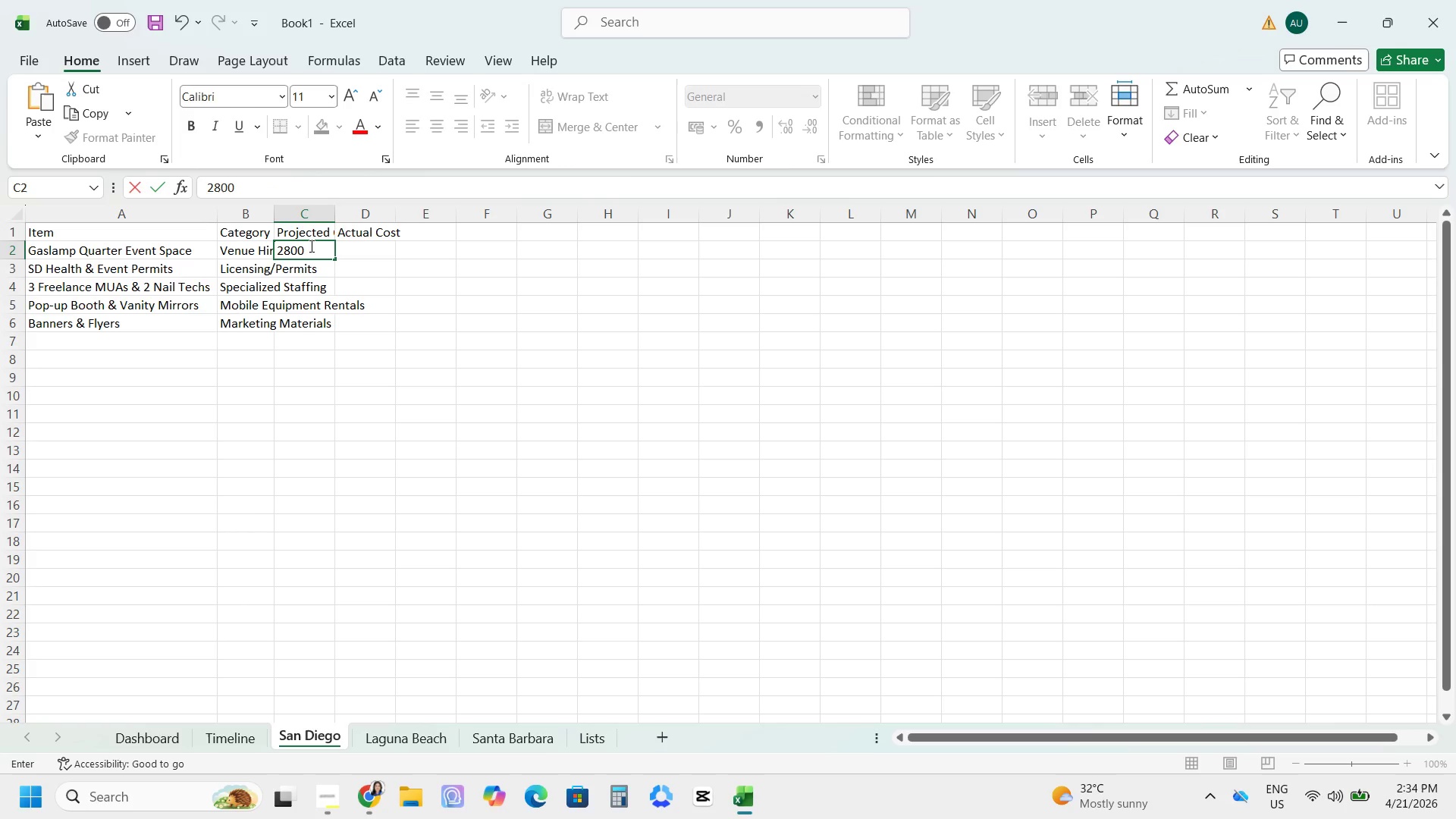 
key(NumpadEnter)
 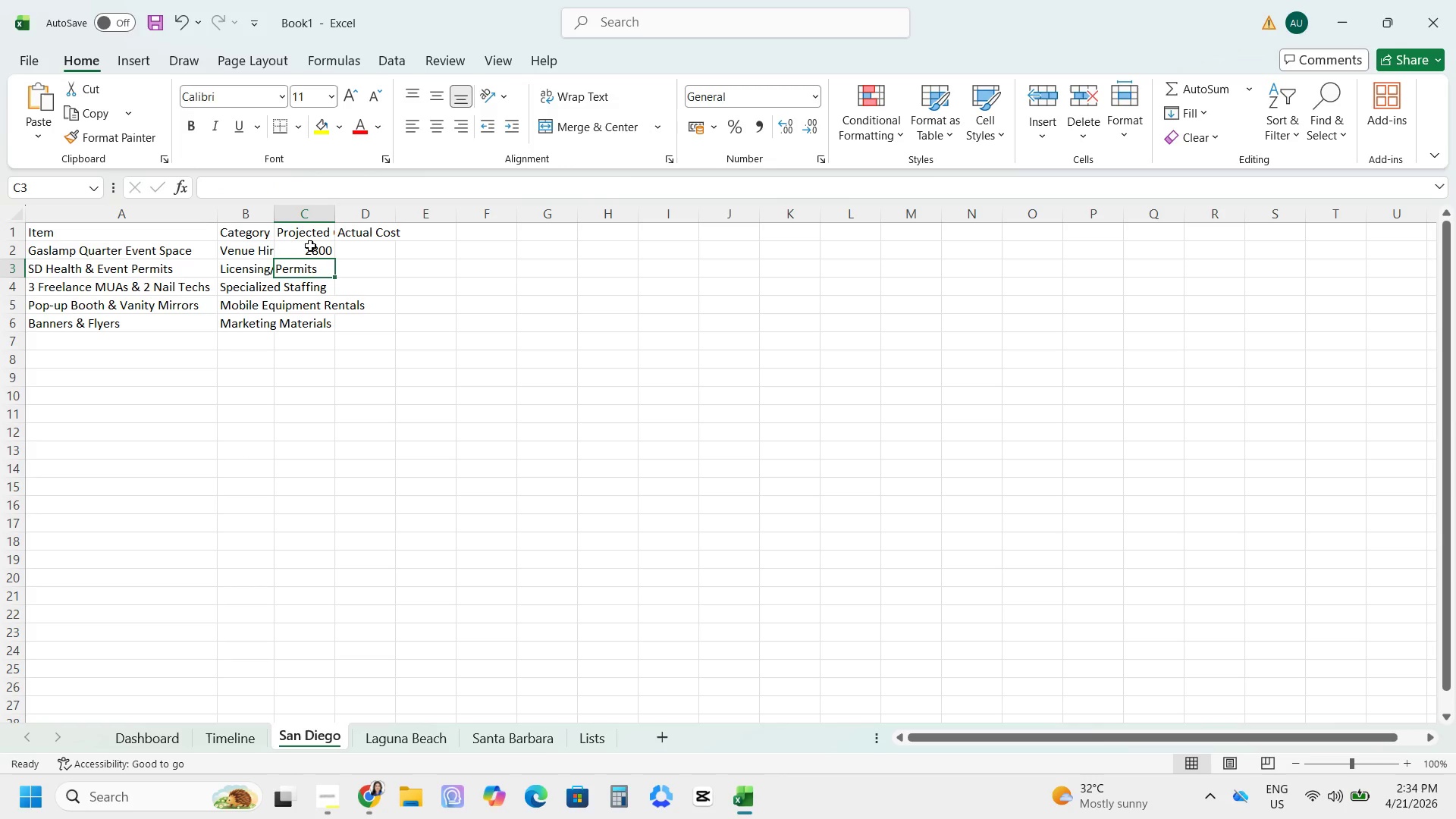 
key(Numpad2)
 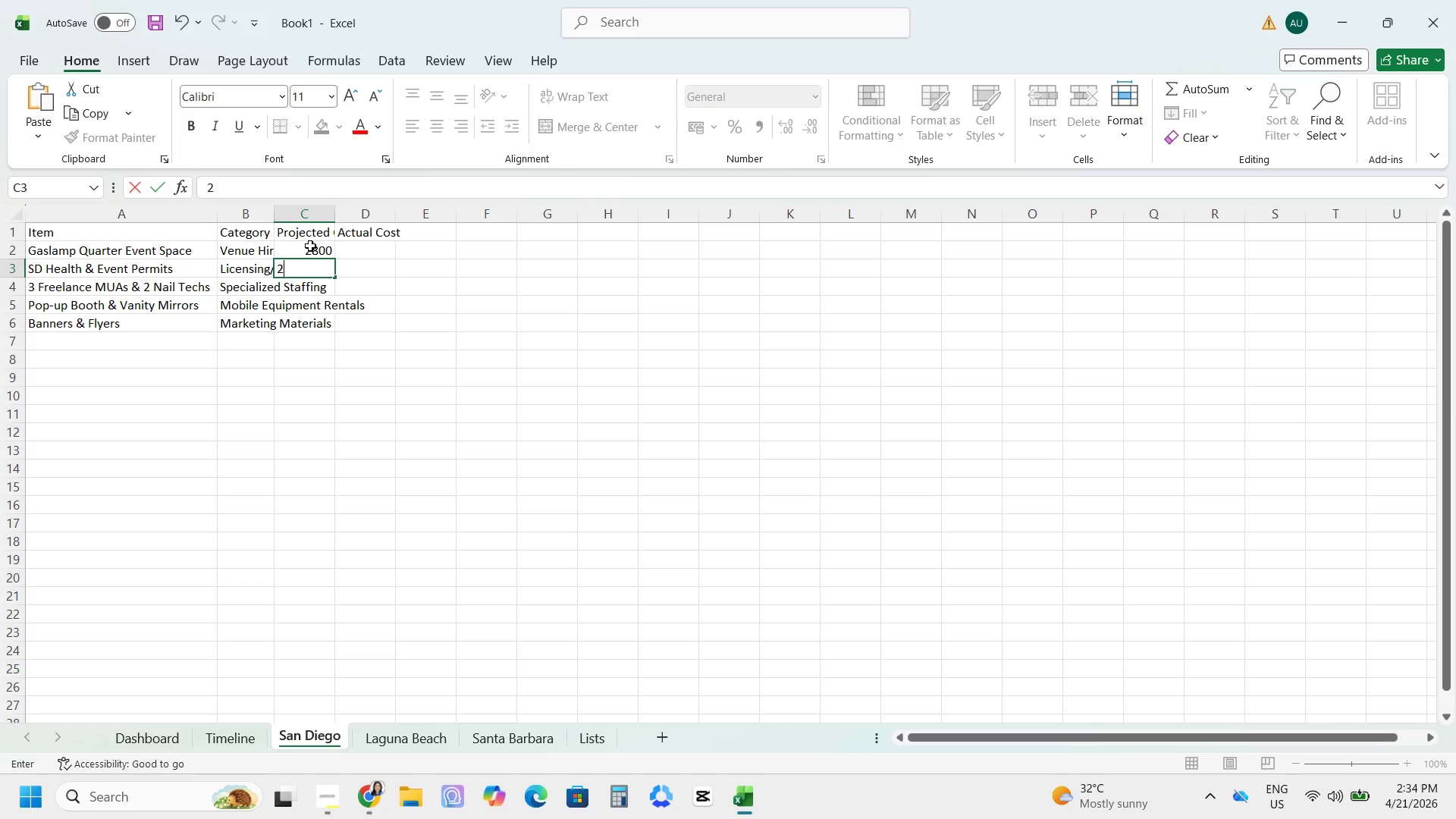 
key(Numpad5)
 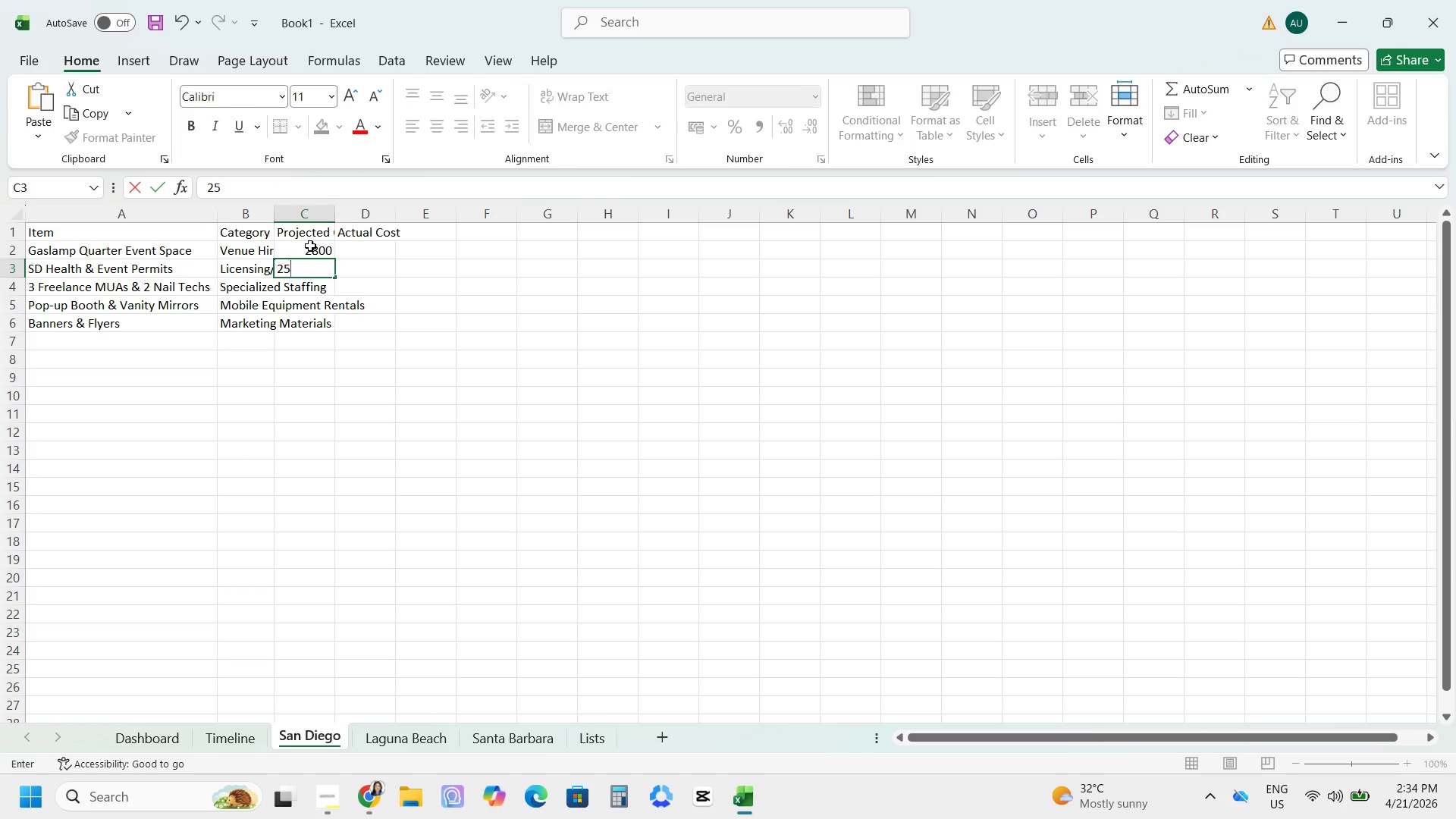 
key(Numpad0)
 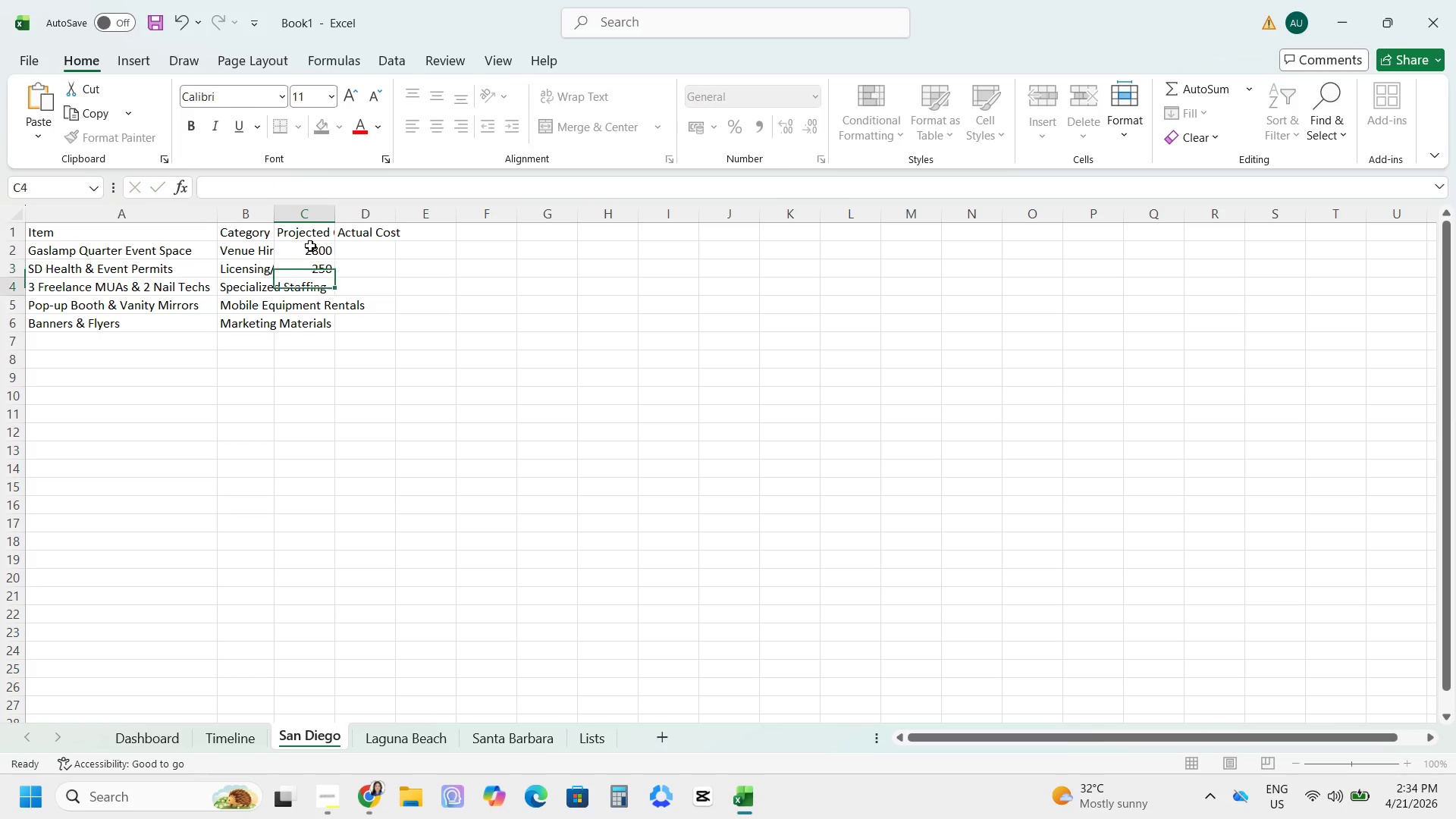 
key(NumpadEnter)
 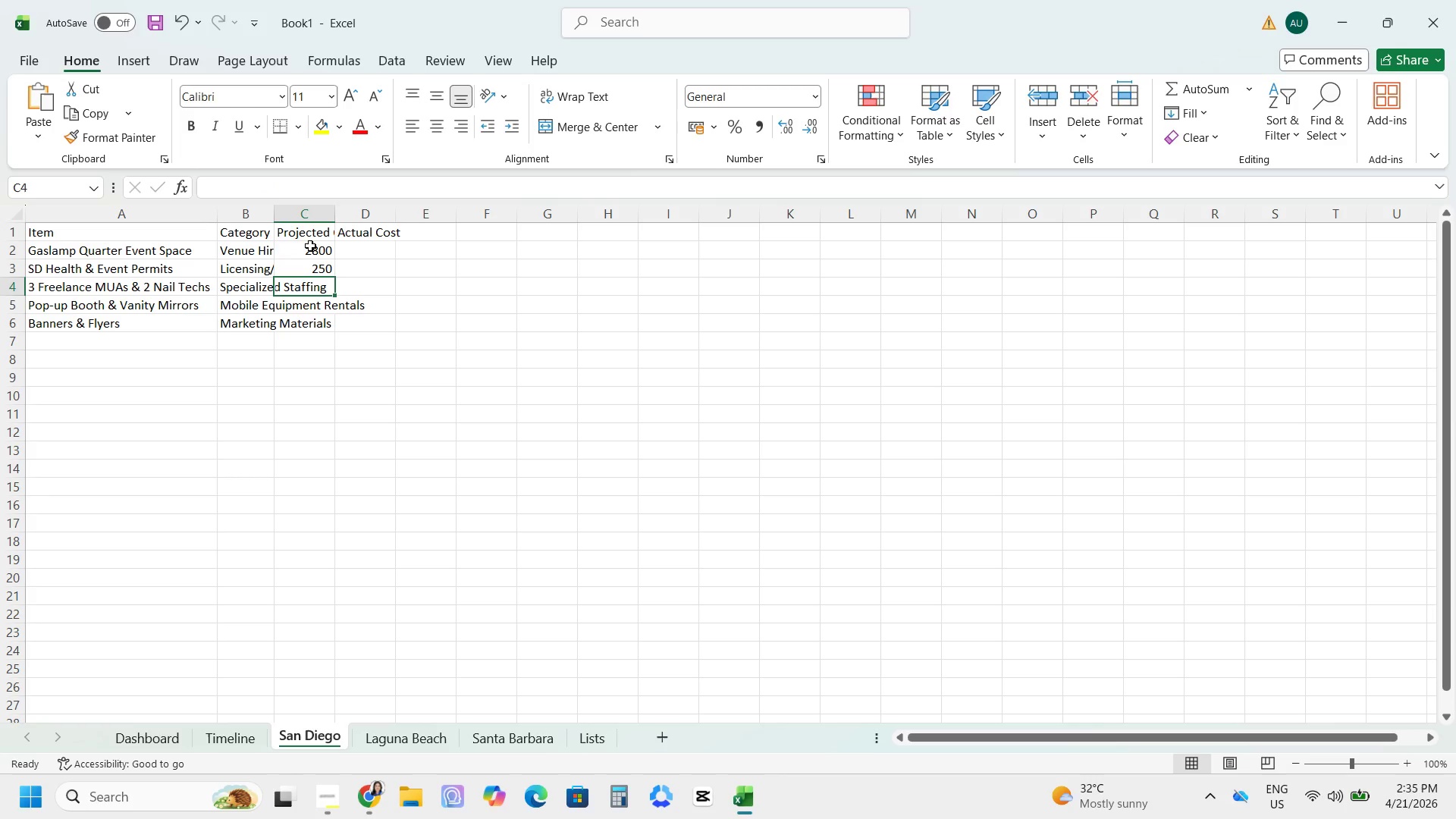 
key(Numpad1)
 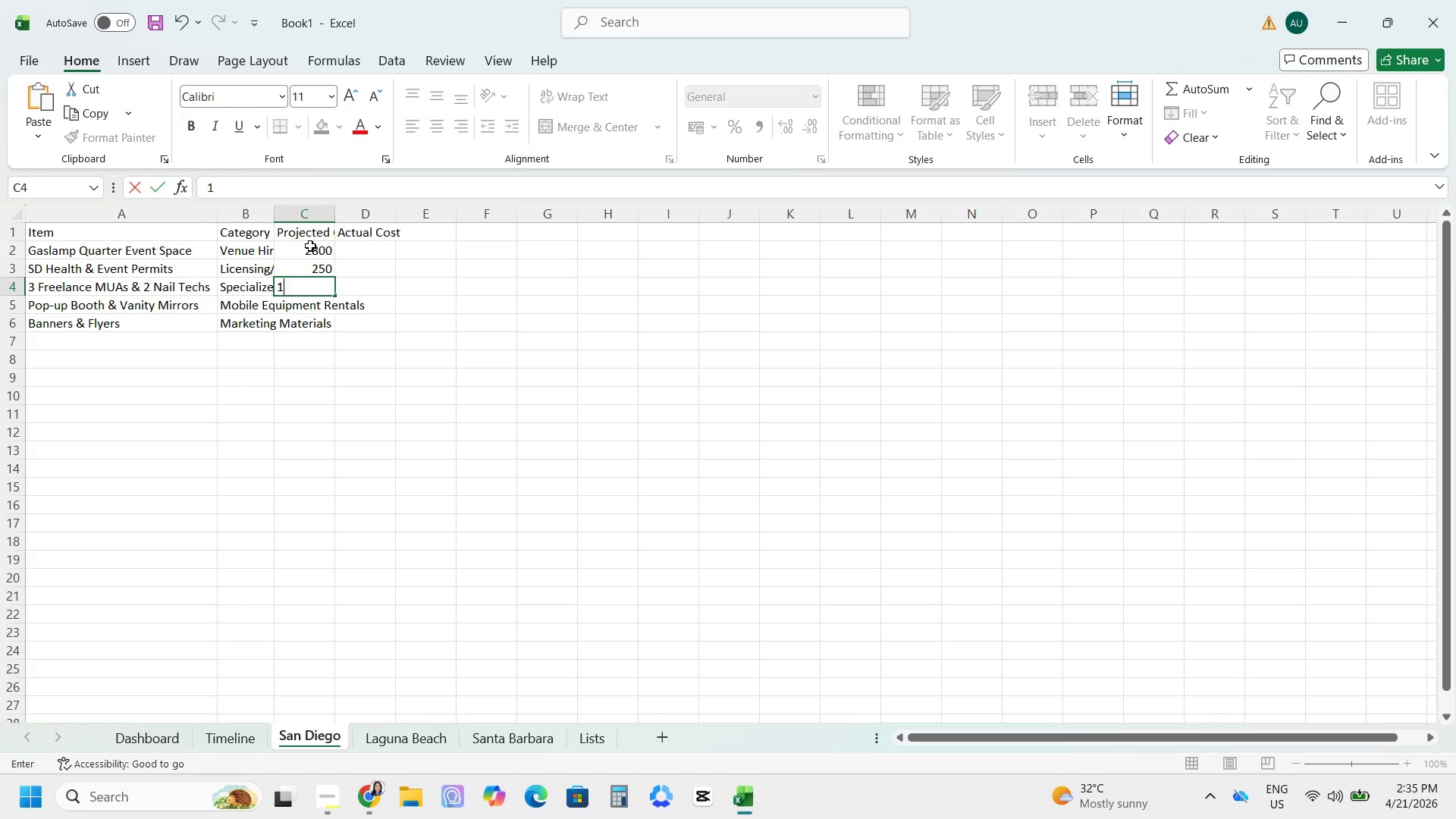 
key(Numpad2)
 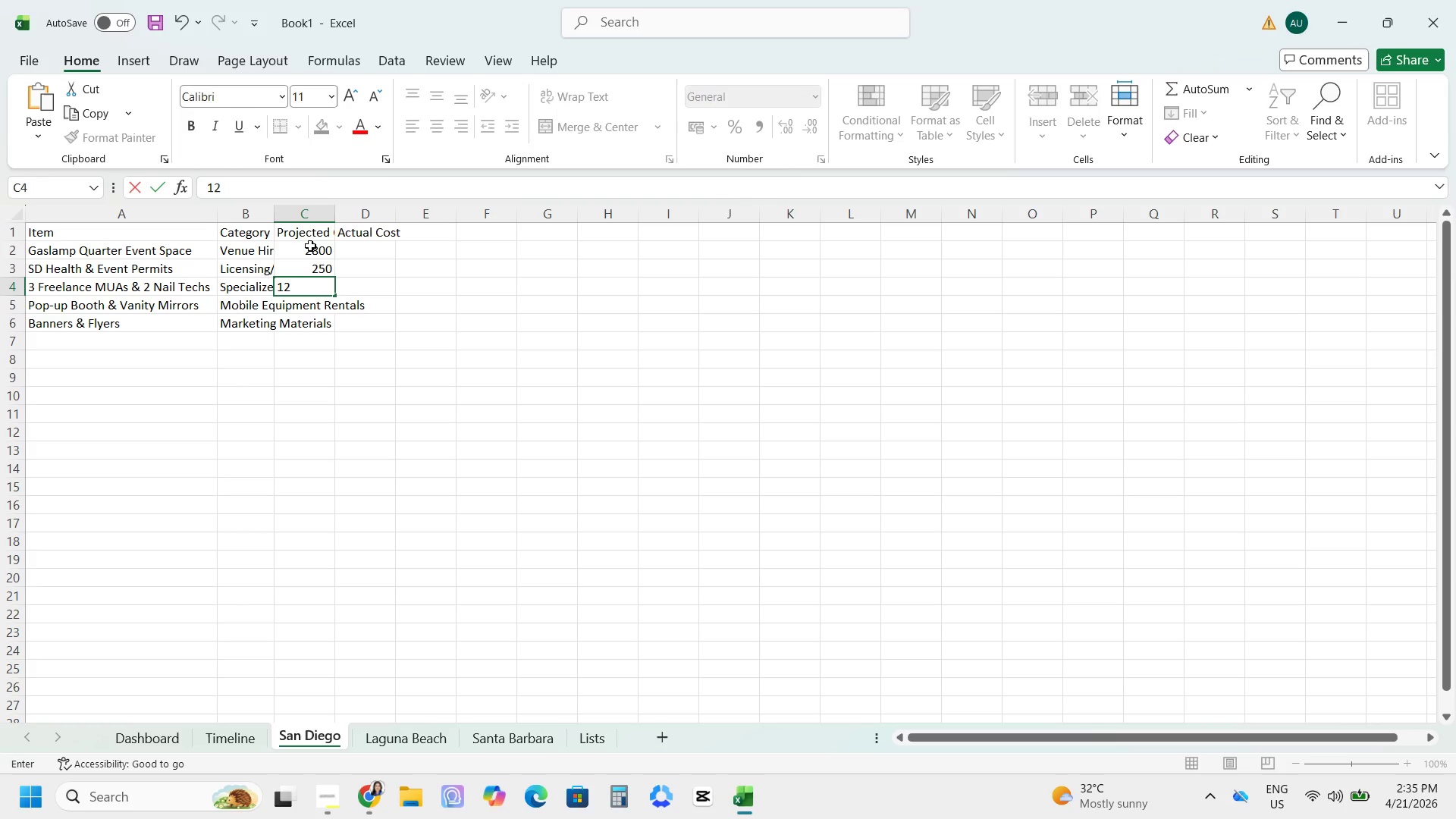 
key(Numpad0)
 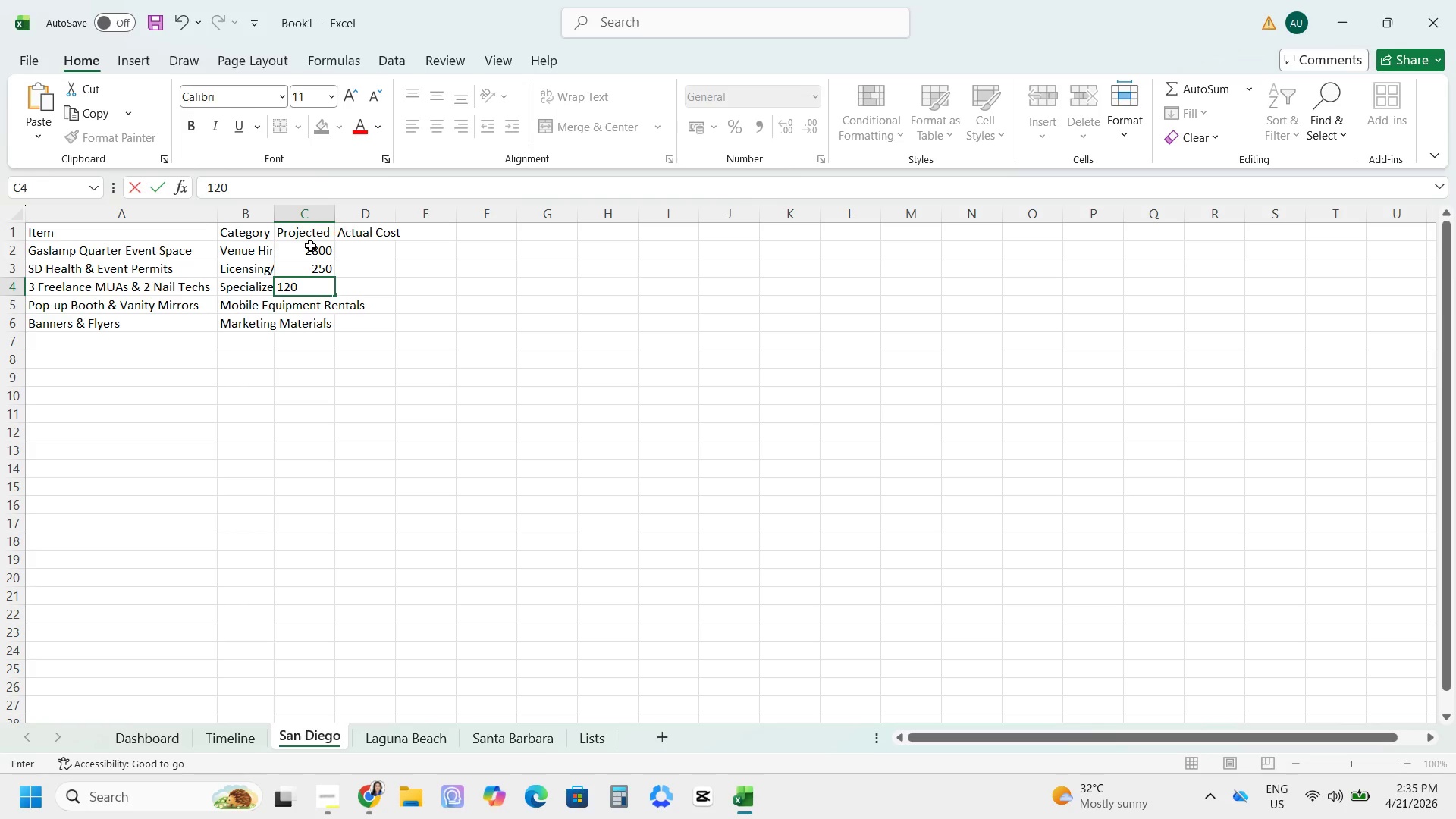 
key(Numpad0)
 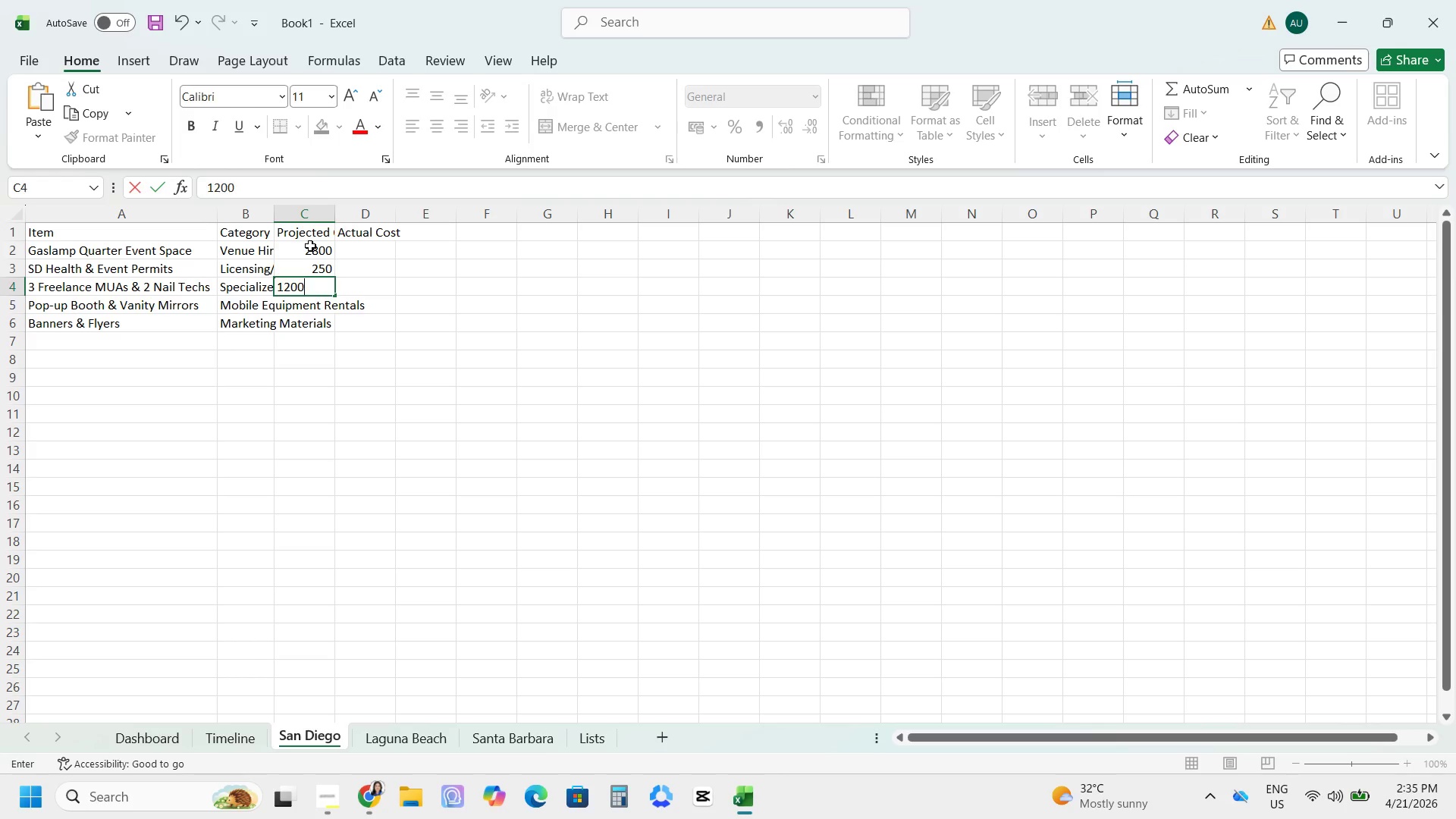 
key(NumpadEnter)
 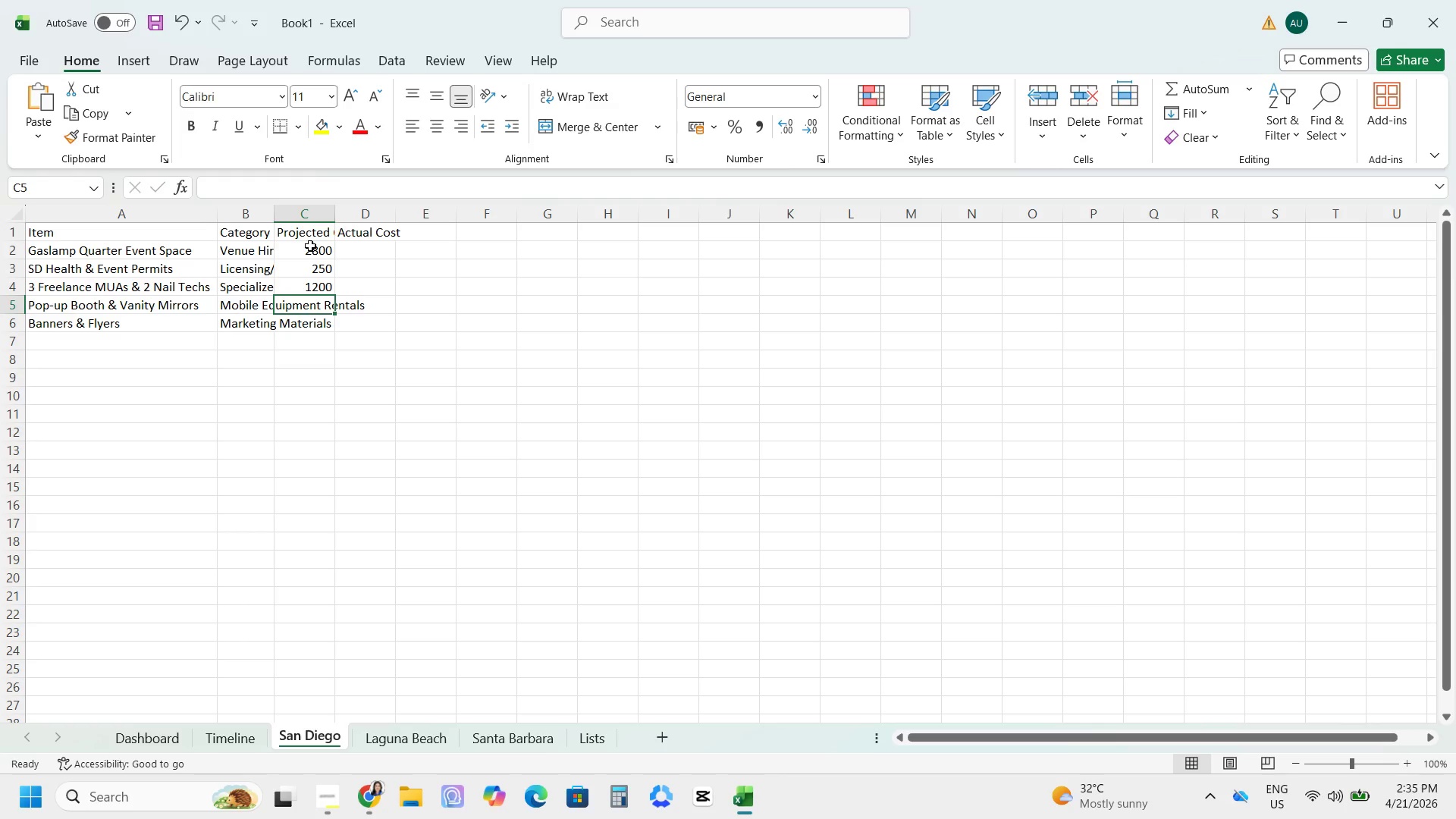 
key(Numpad1)
 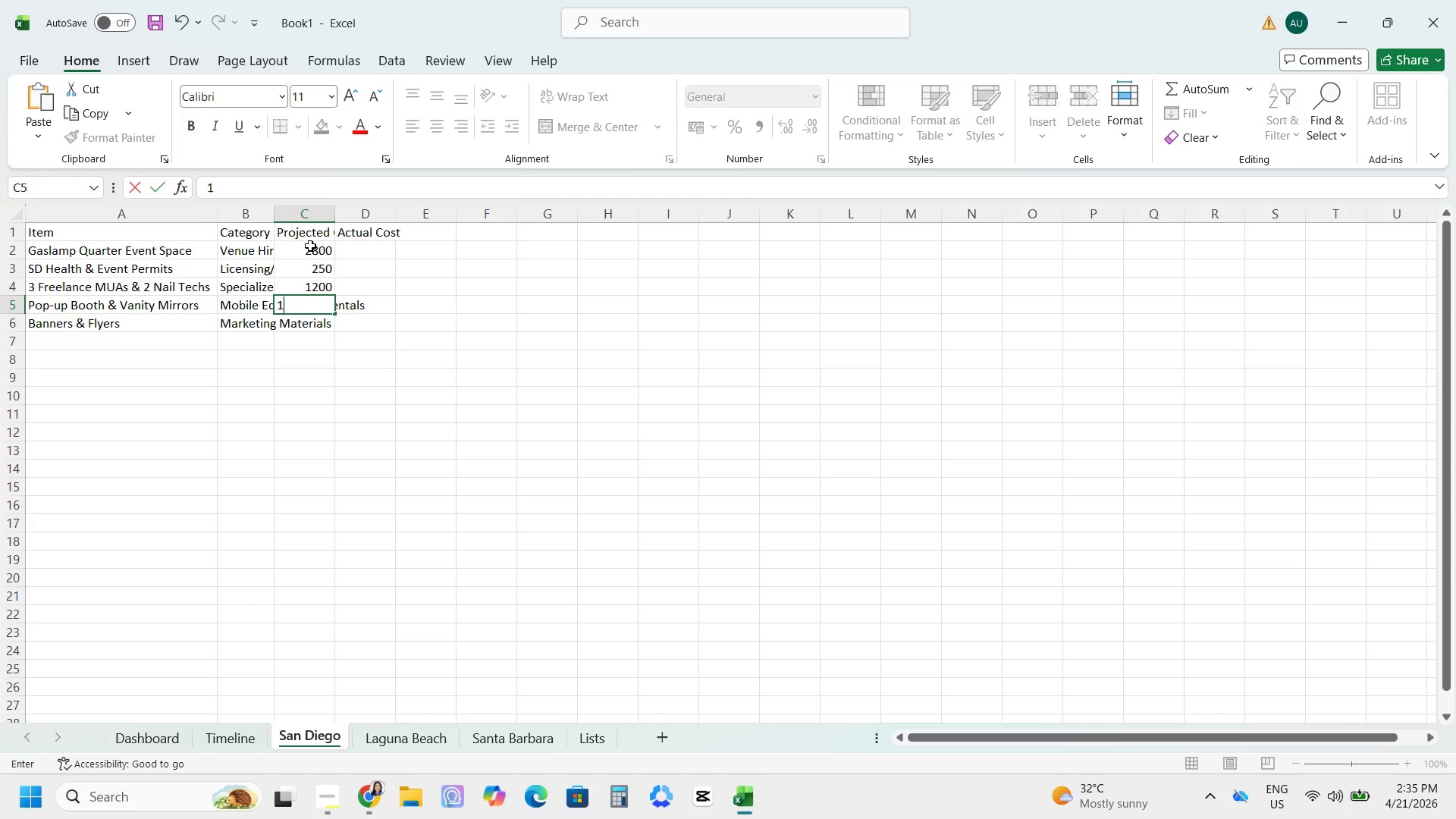 
key(Numpad5)
 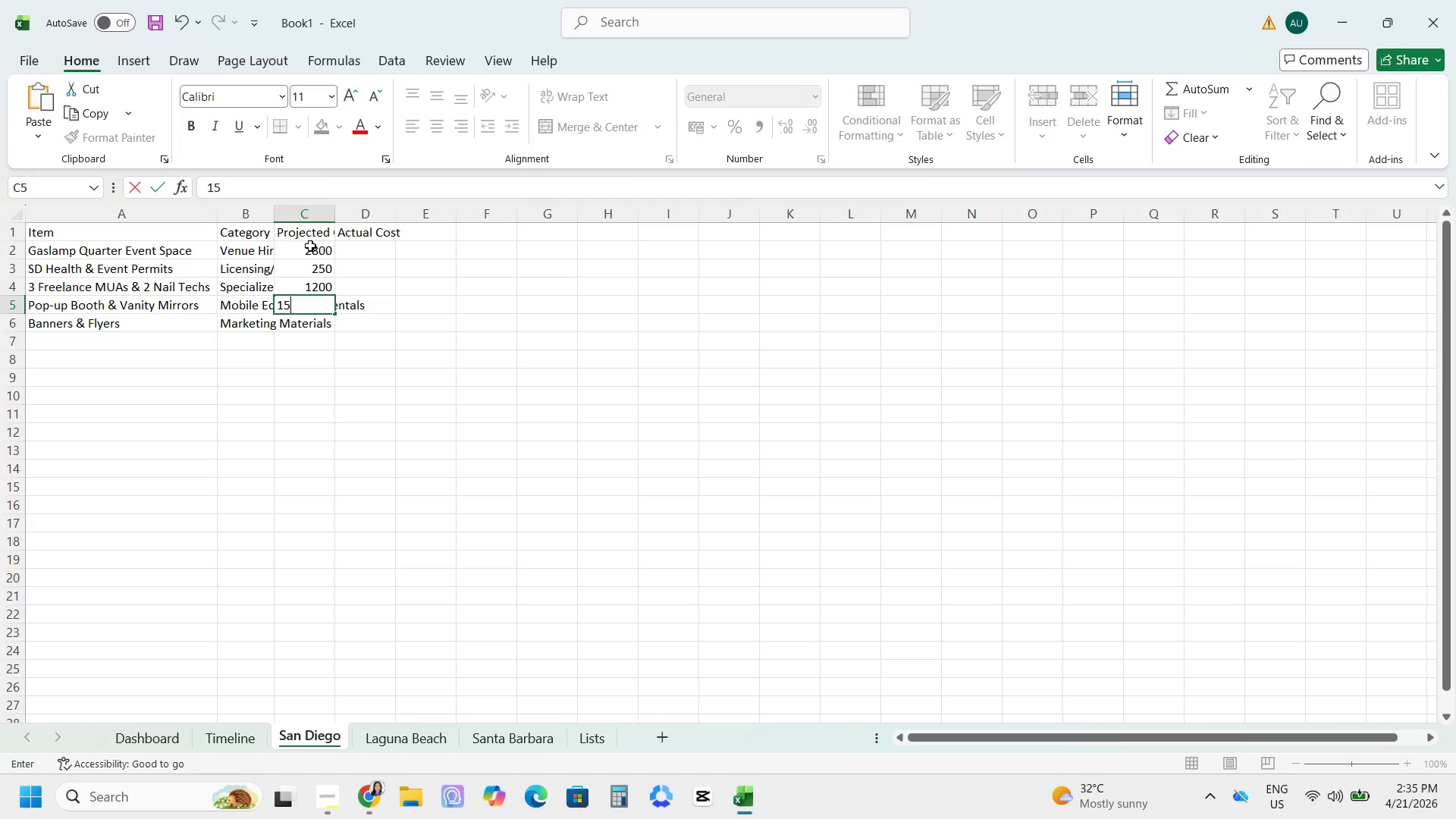 
key(Numpad0)
 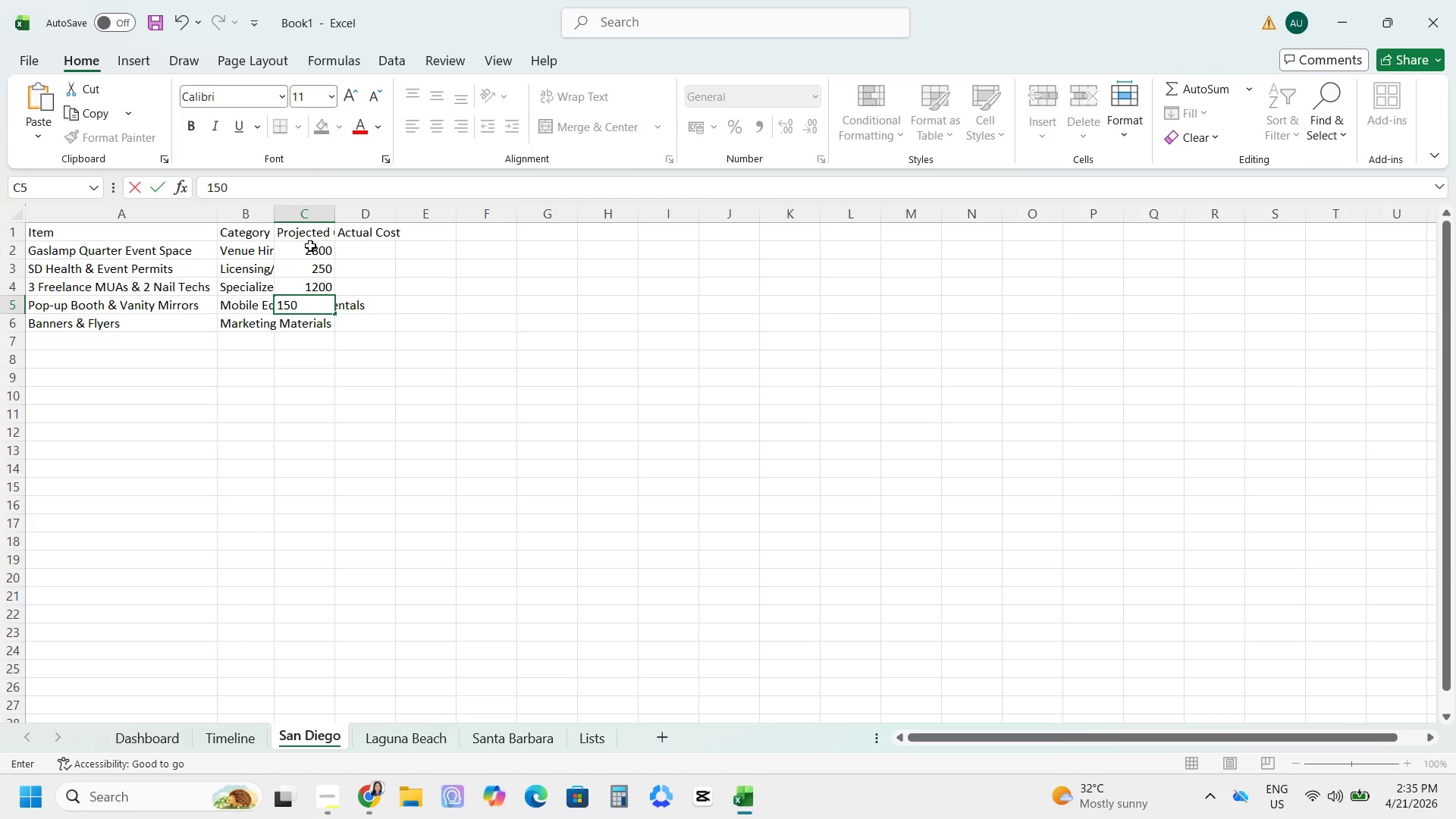 
key(Numpad0)
 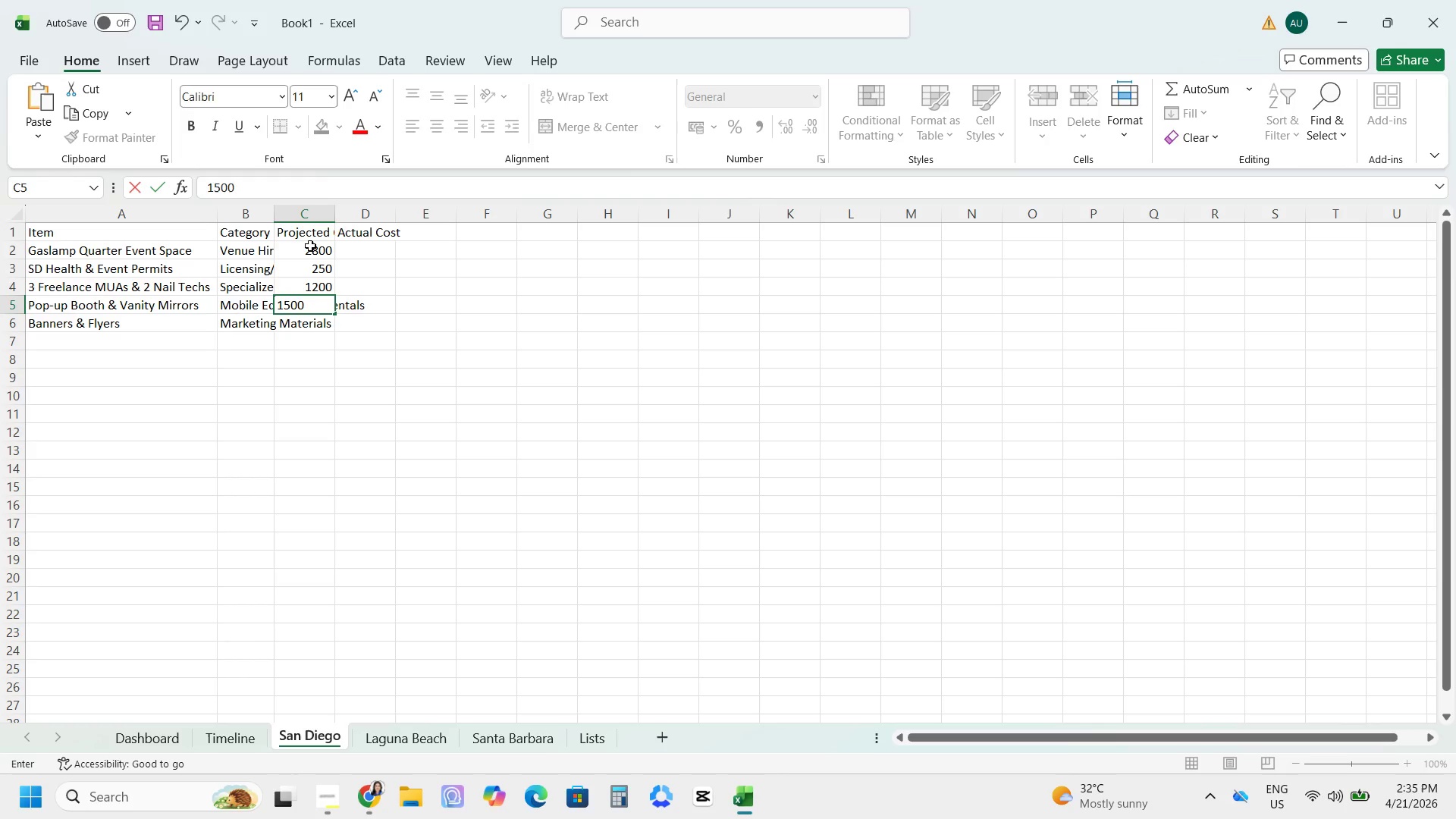 
key(NumpadEnter)
 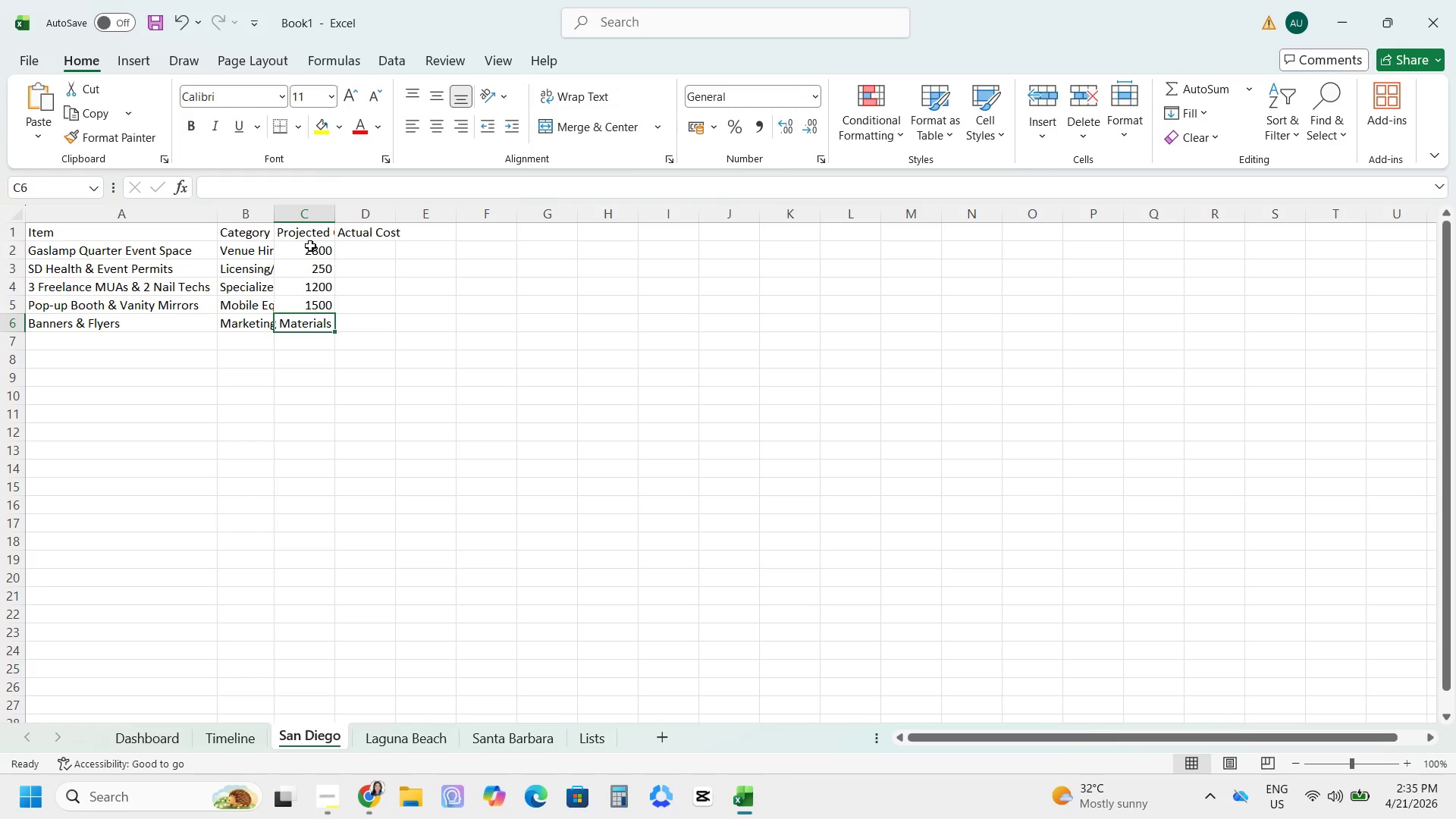 
key(Numpad6)
 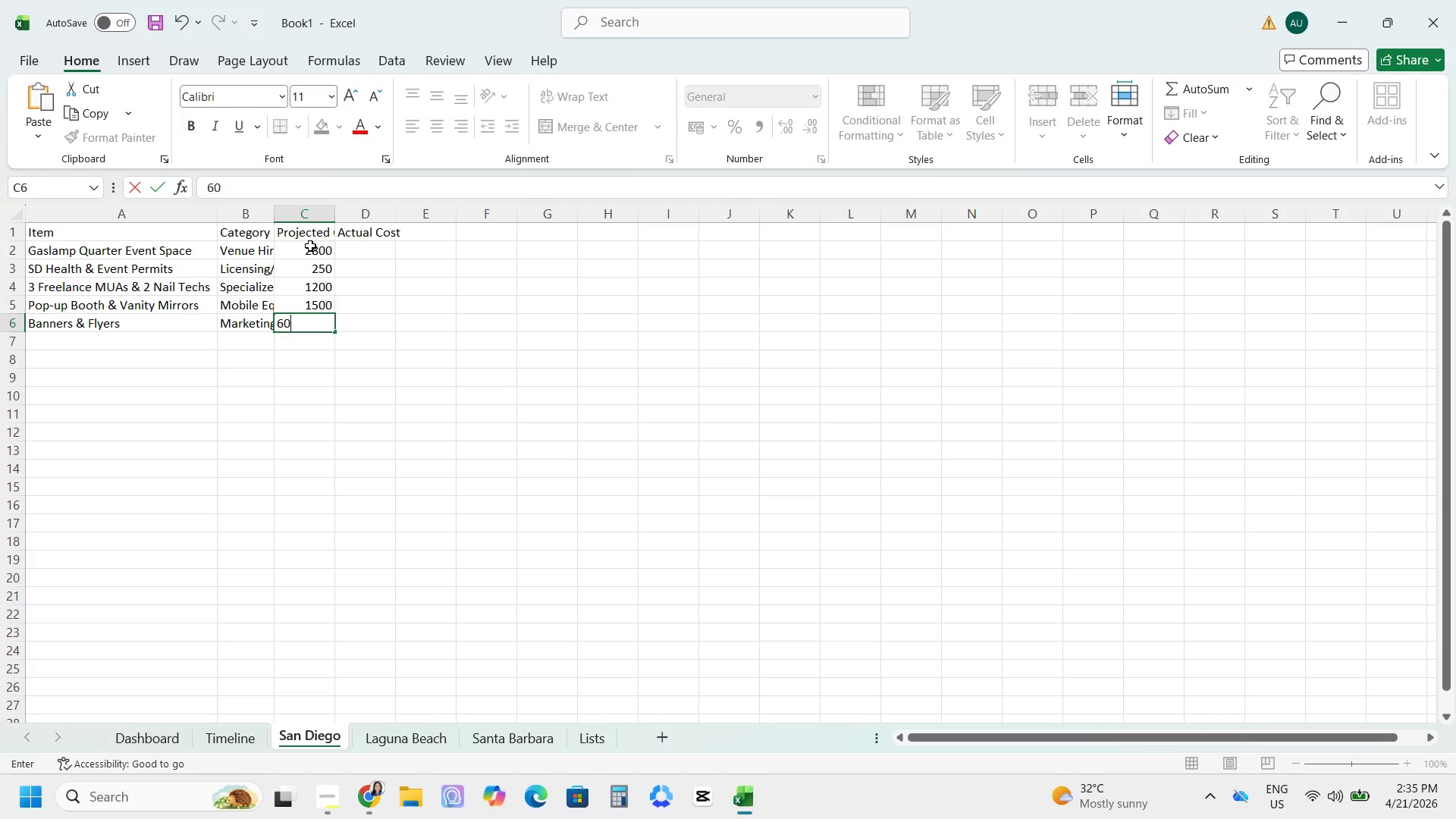 
key(Numpad0)
 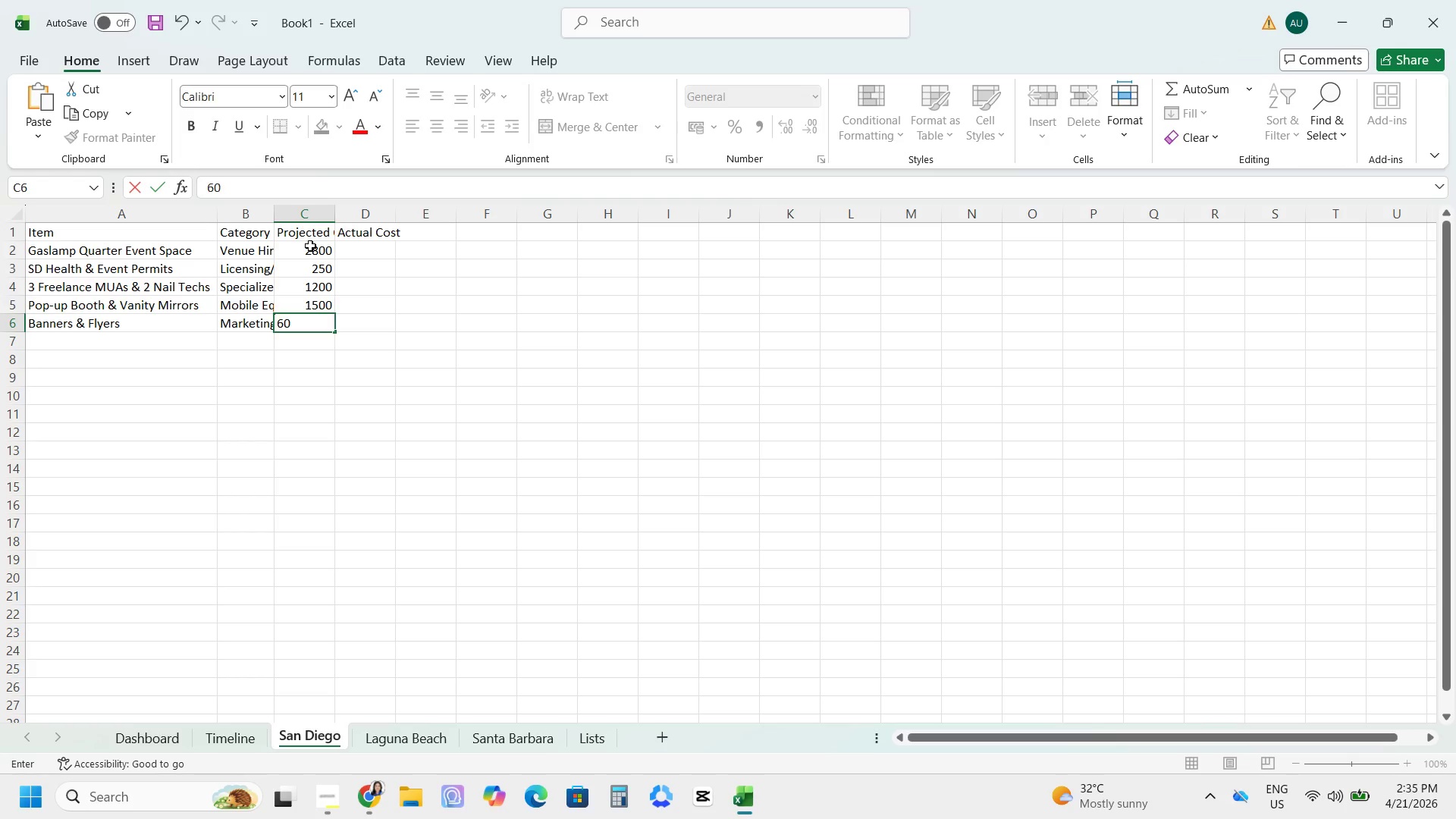 
key(Numpad0)
 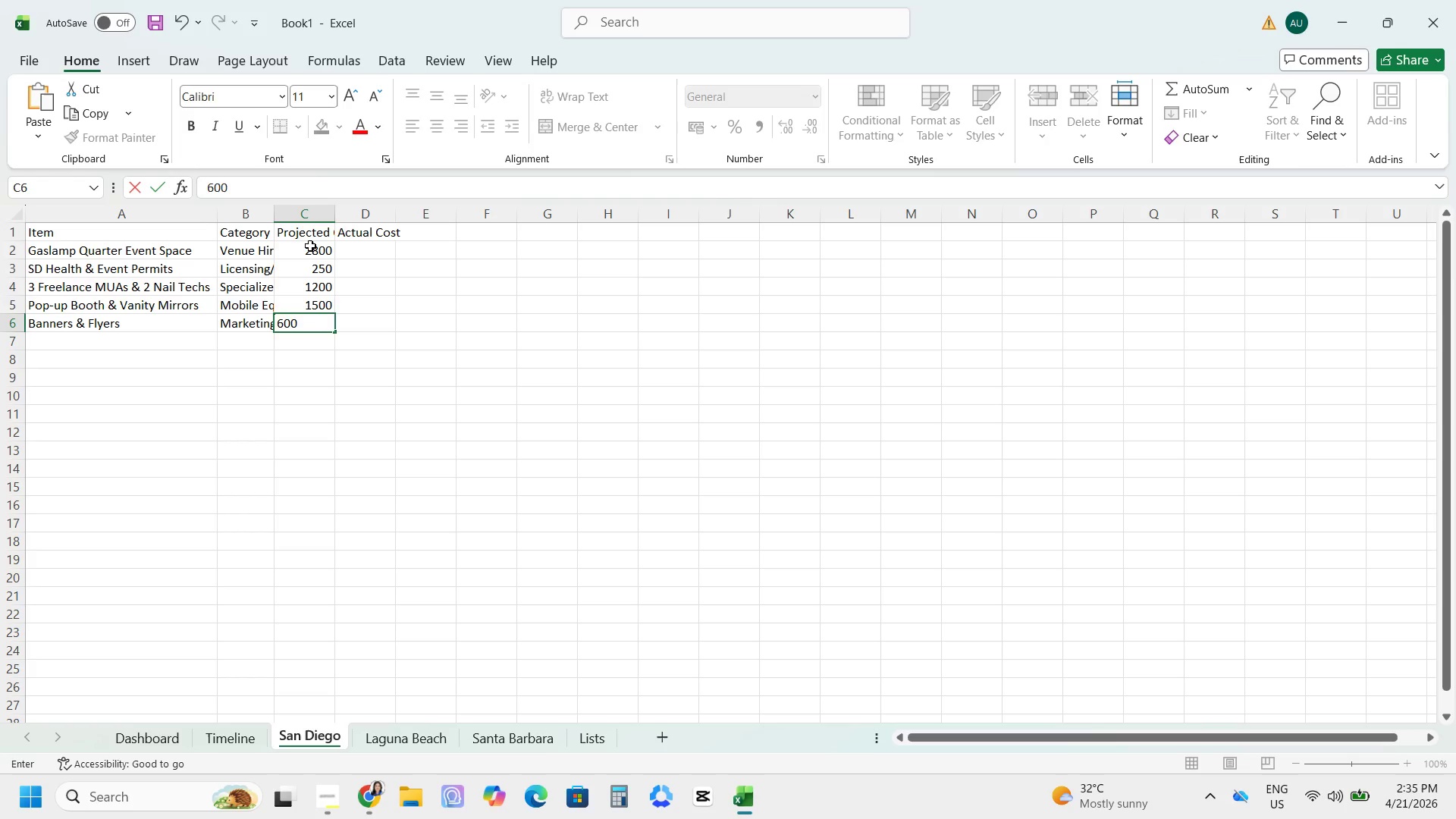 
key(NumpadEnter)
 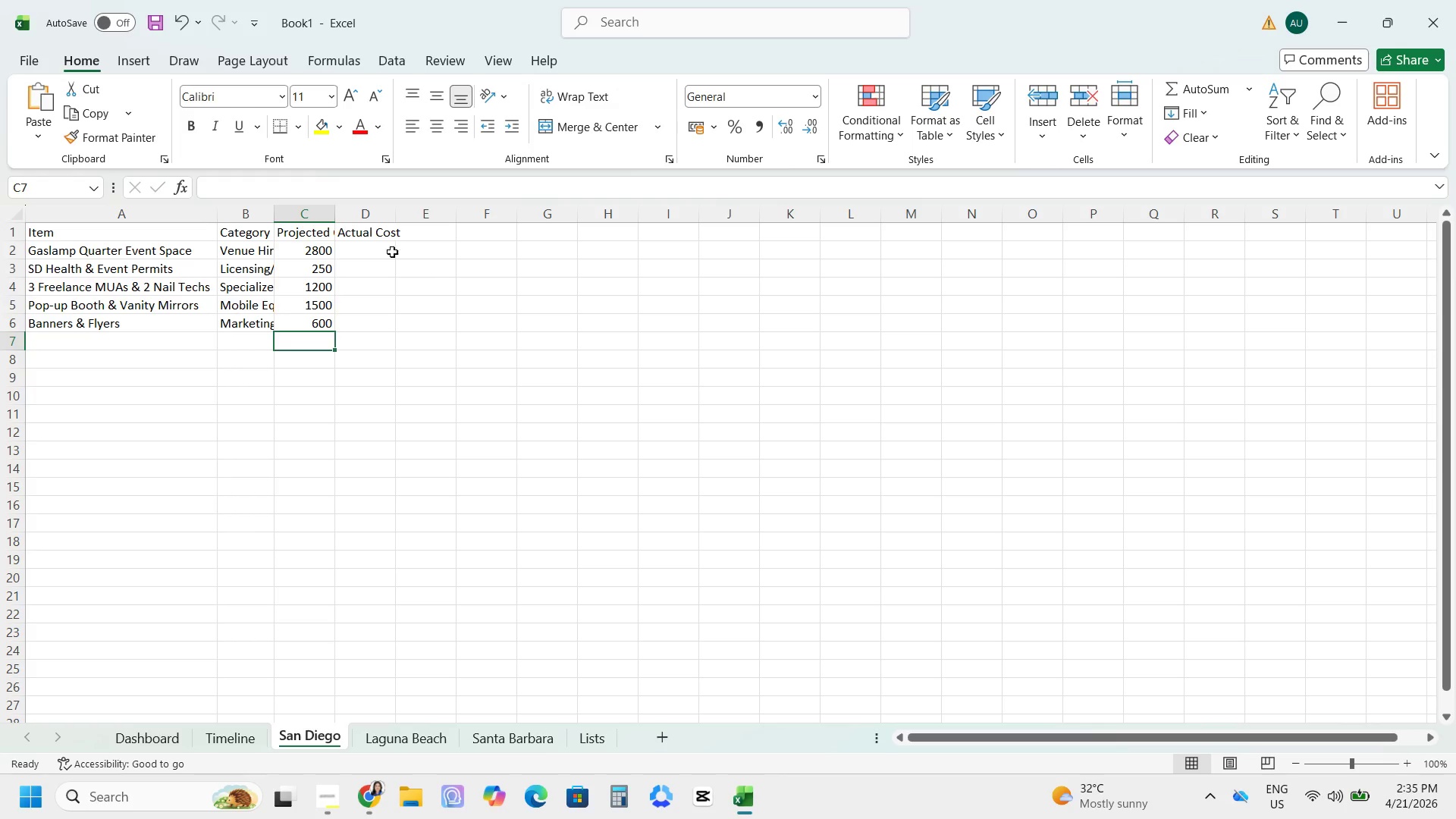 
left_click([388, 247])
 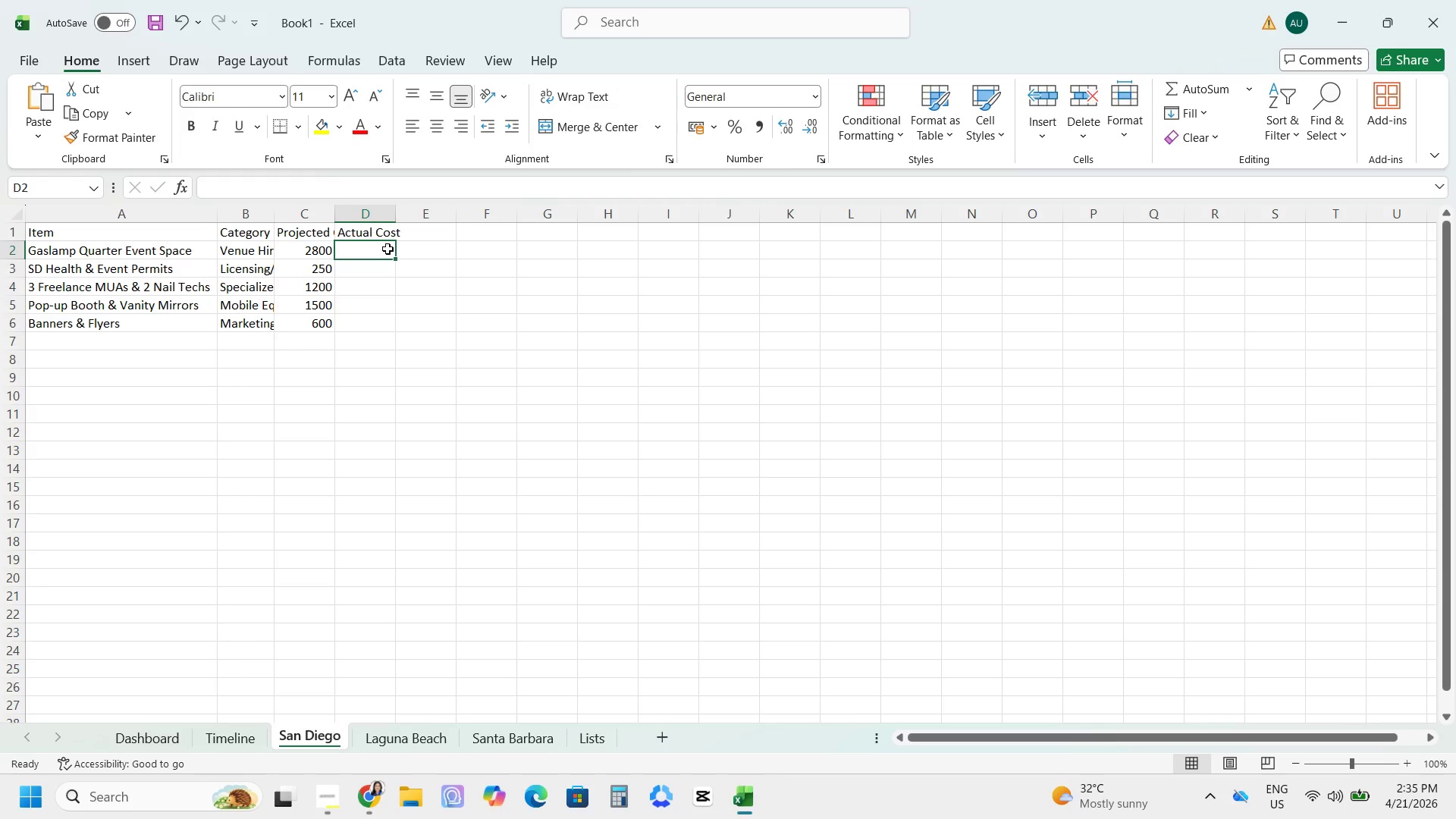 
key(Numpad2)
 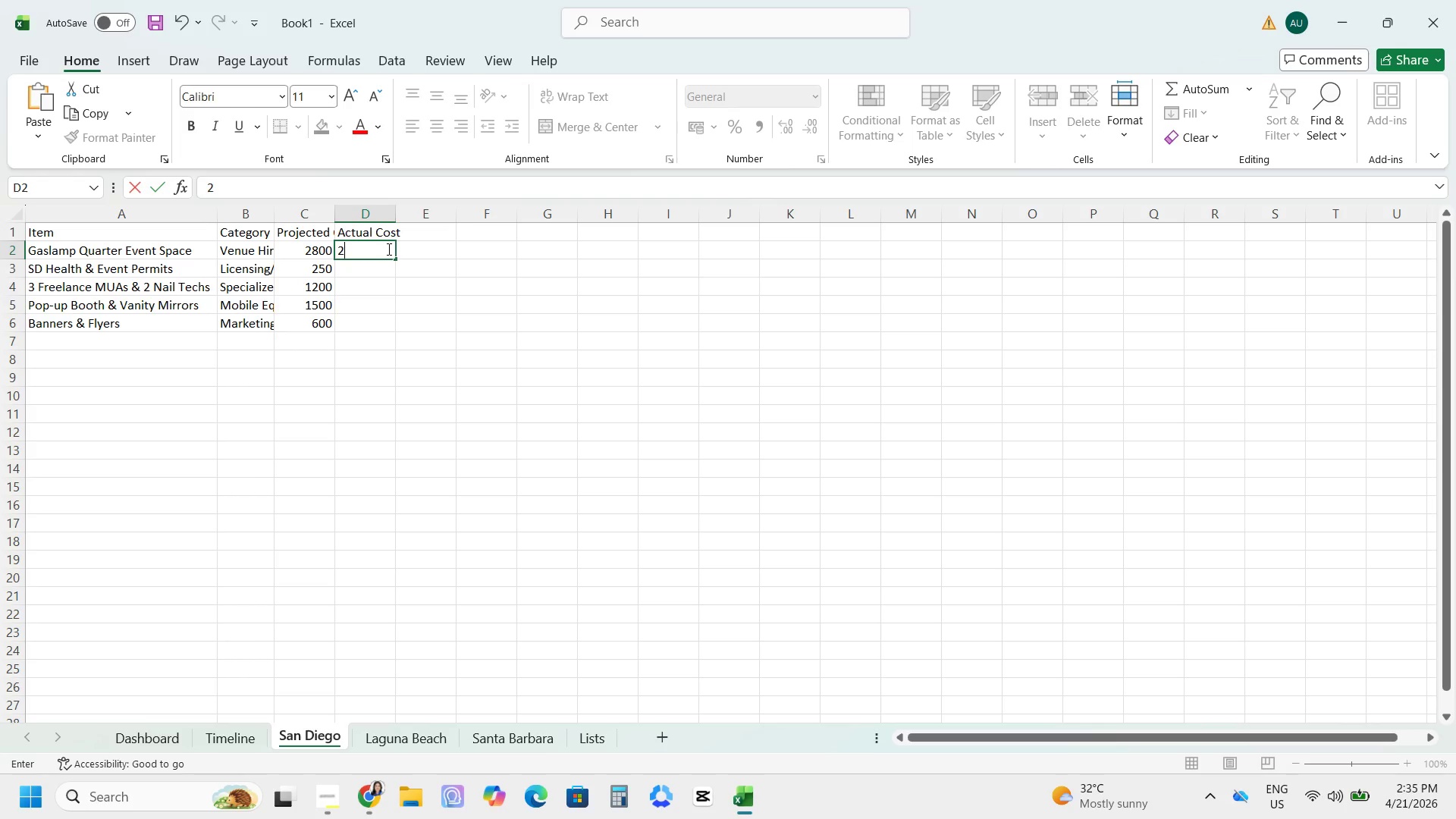 
key(Numpad8)
 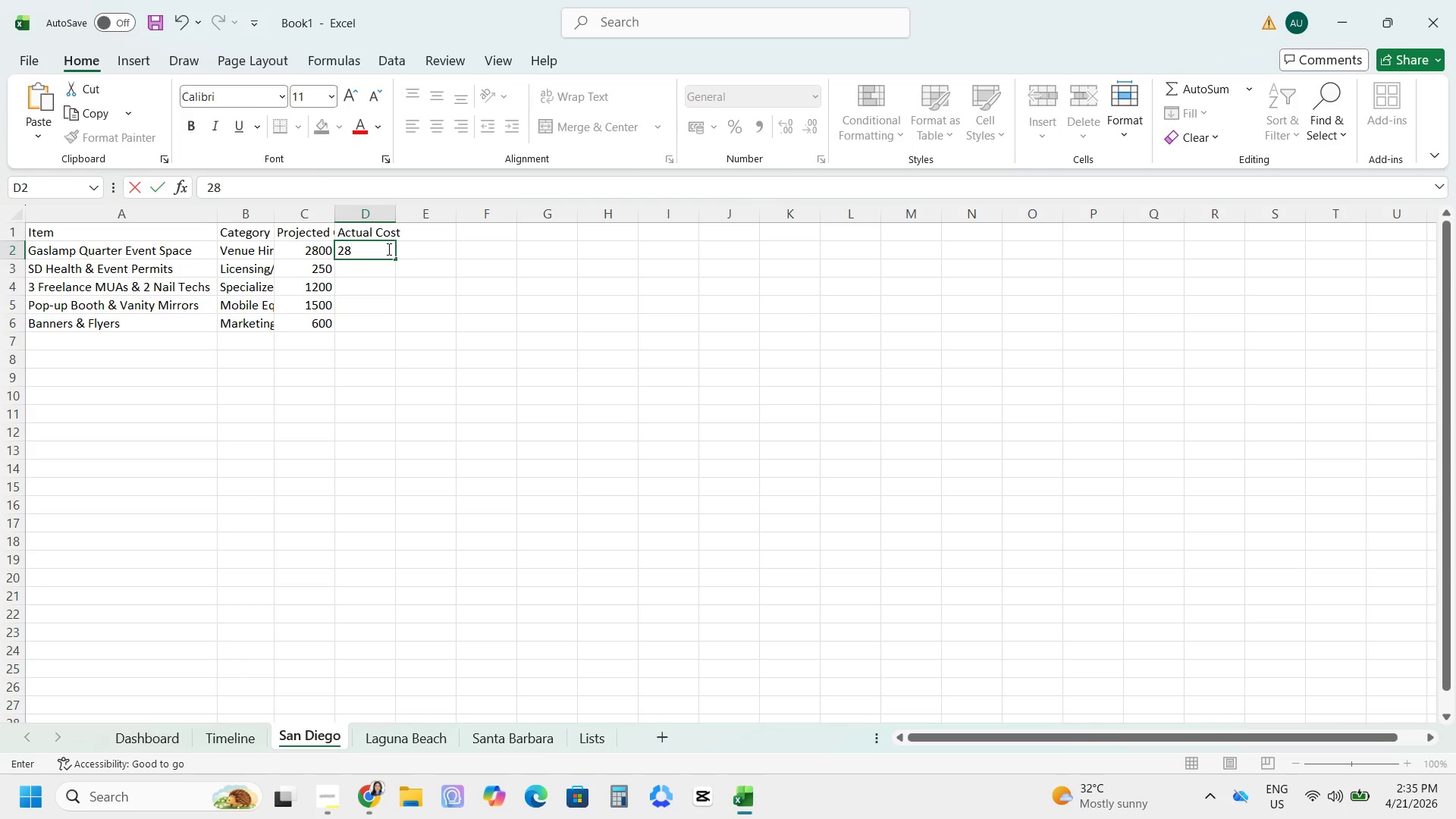 
key(Numpad0)
 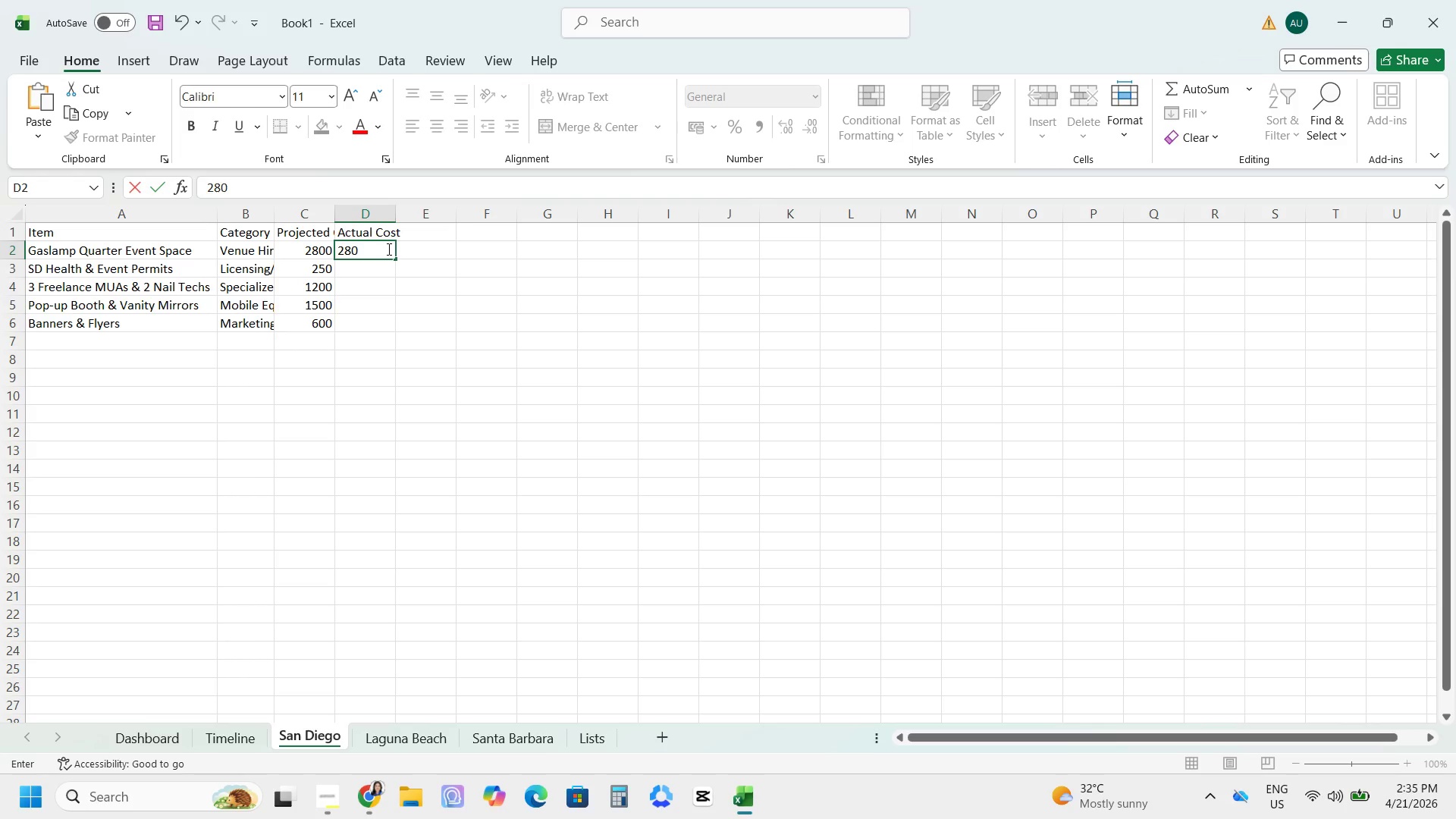 
key(Numpad0)
 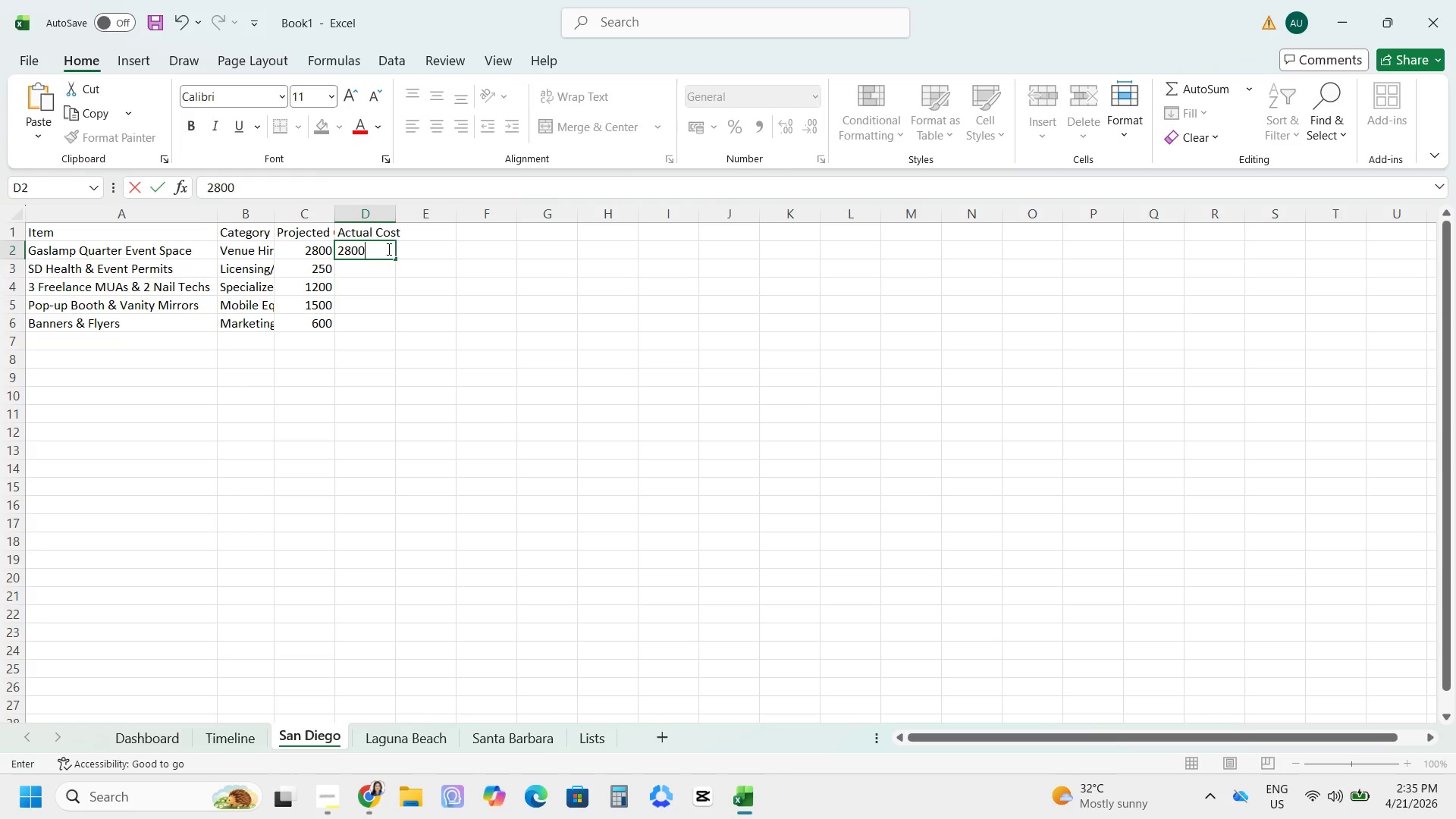 
key(NumpadEnter)
 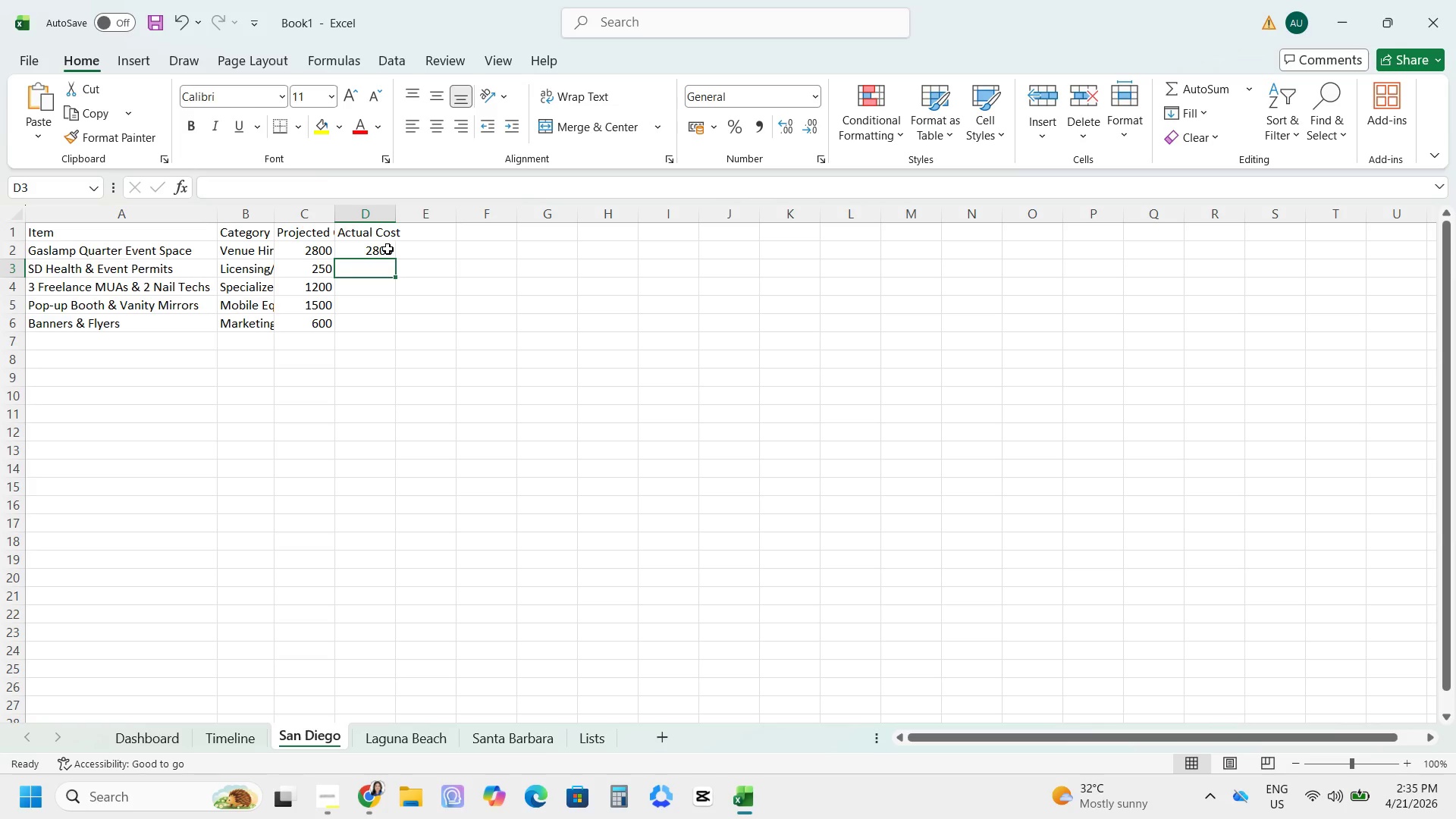 
key(Numpad3)
 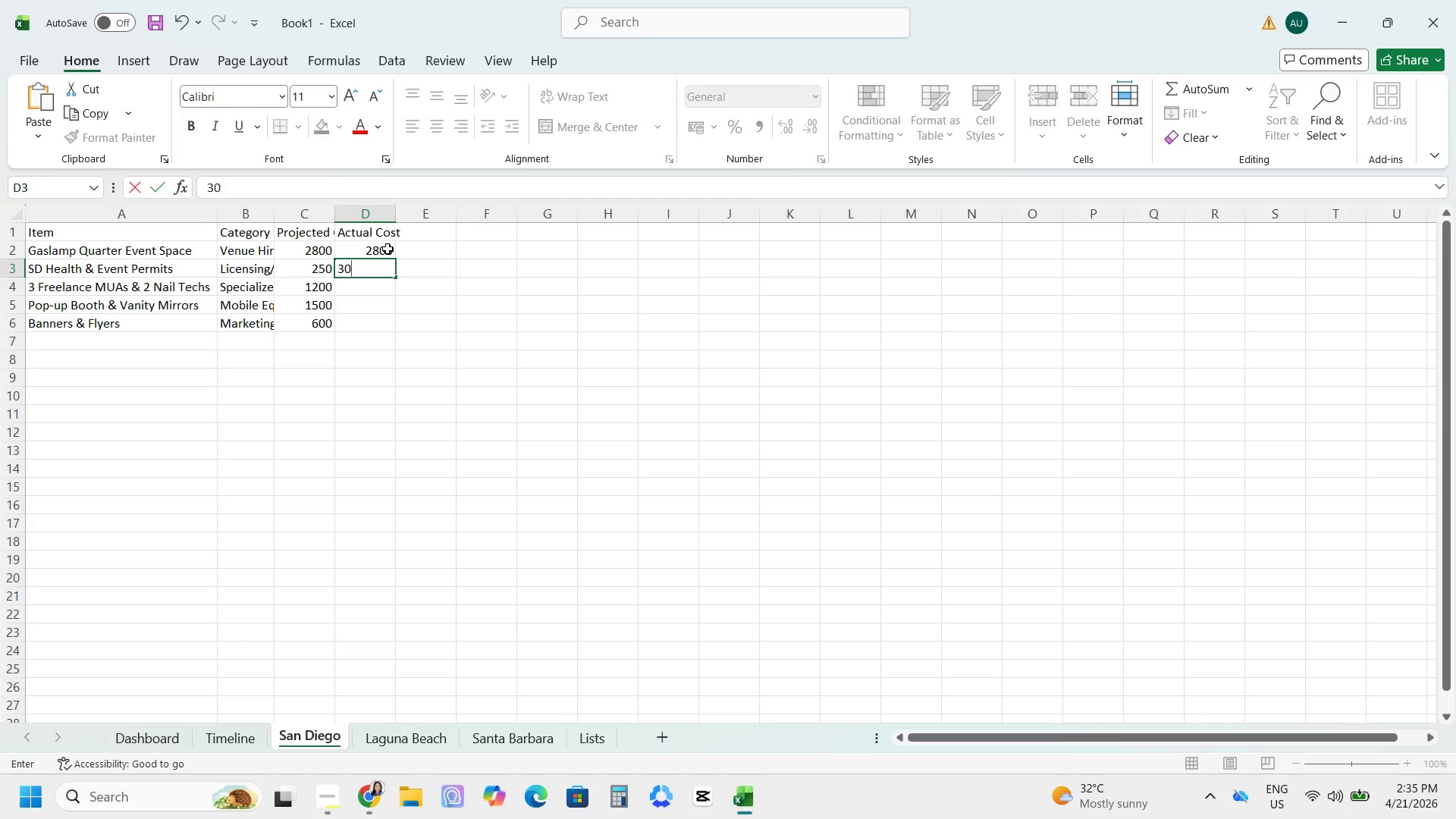 
key(Numpad0)
 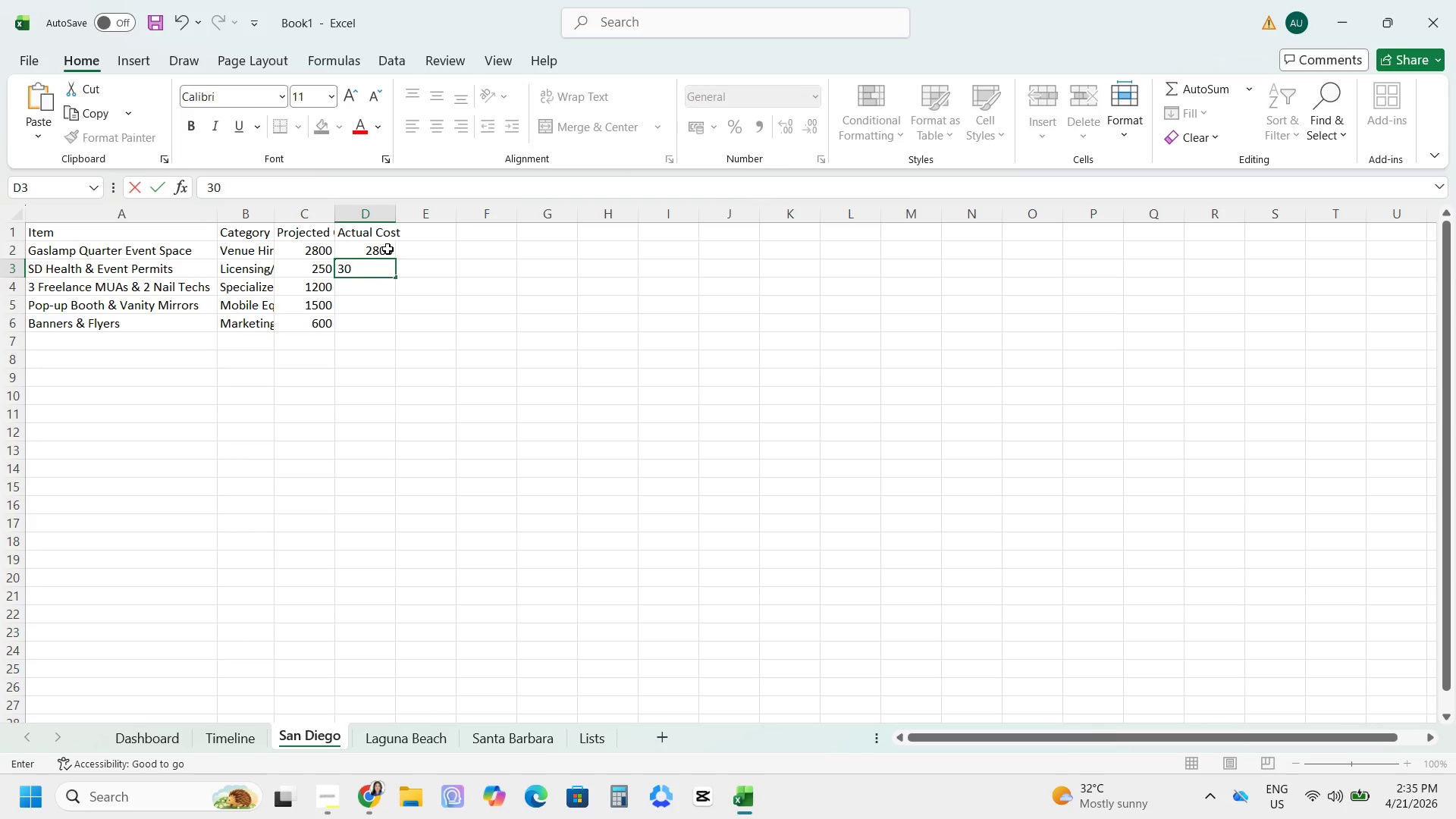 
key(Numpad0)
 